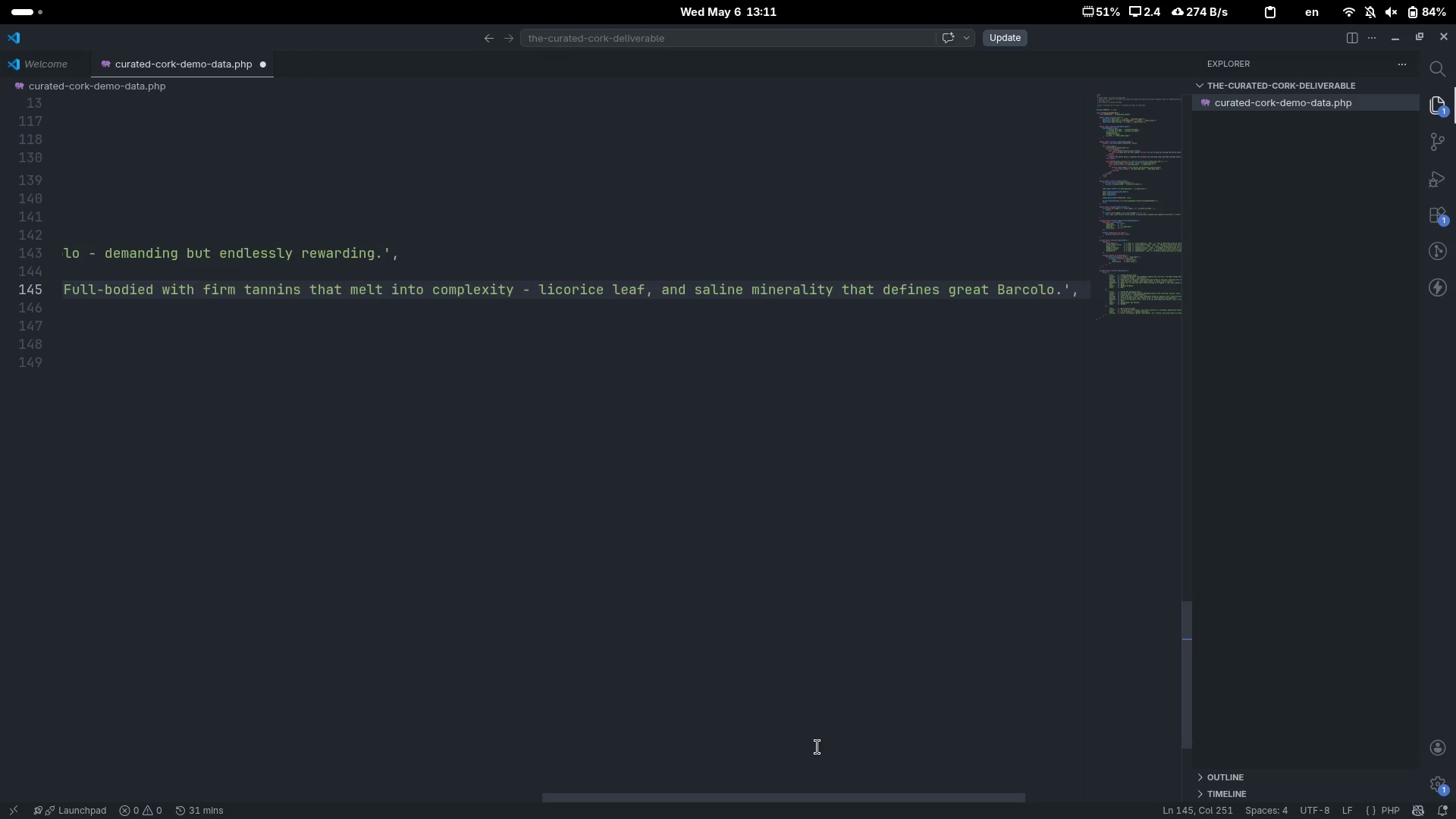 
key(Enter)
 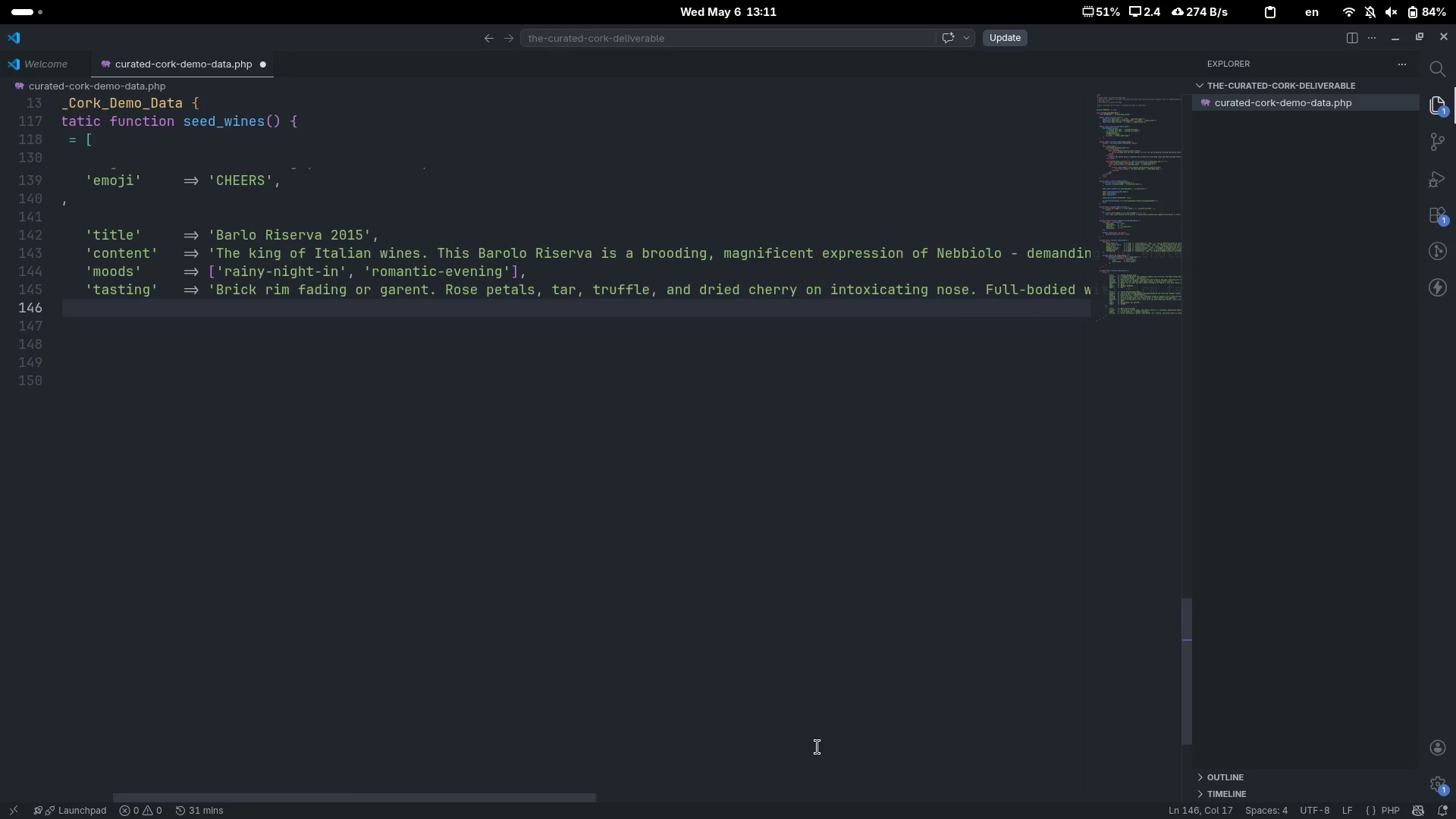 
scroll: coordinate [817, 747], scroll_direction: down, amount: 2.0
 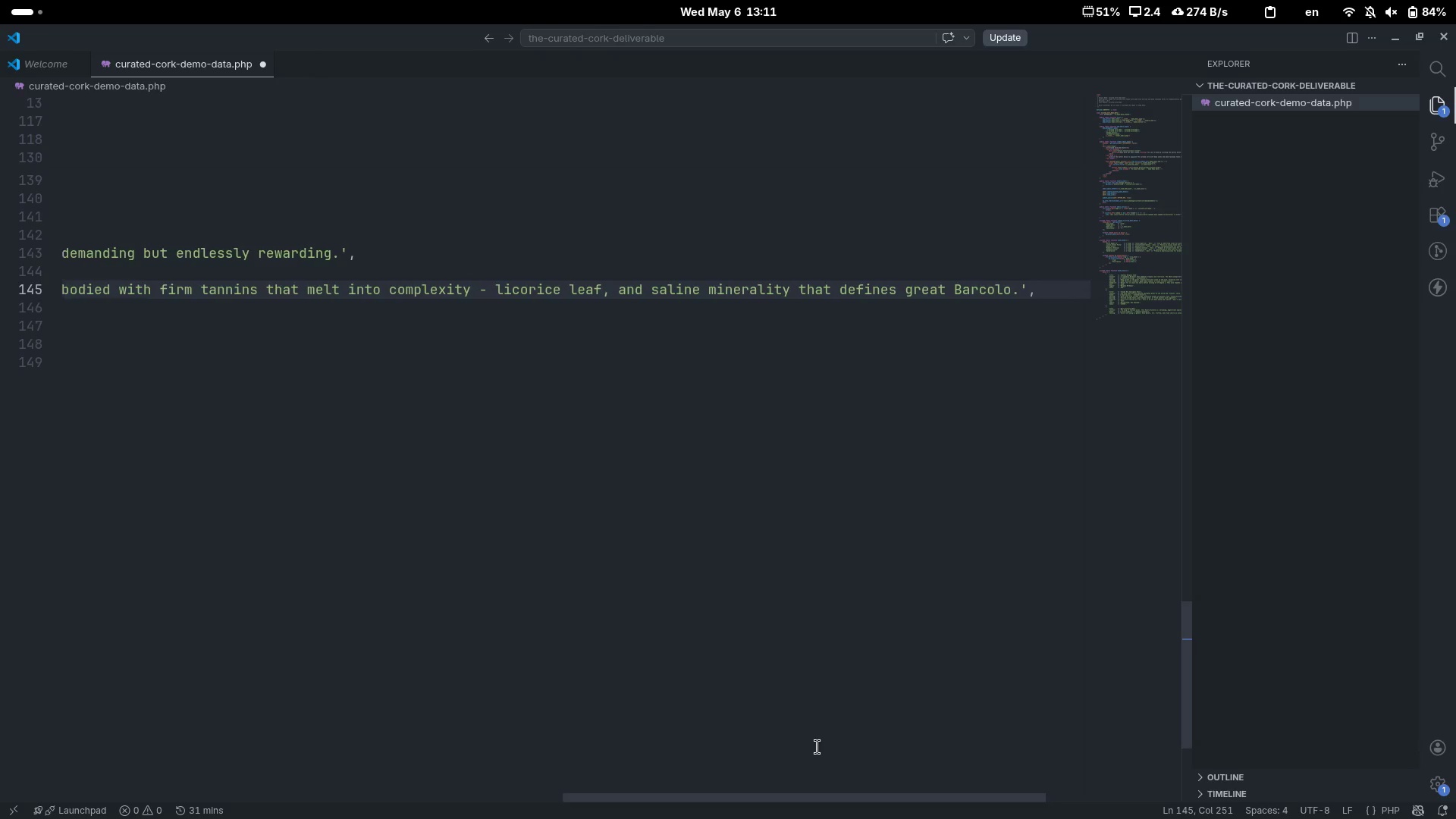 
scroll: coordinate [817, 747], scroll_direction: up, amount: 1.0
 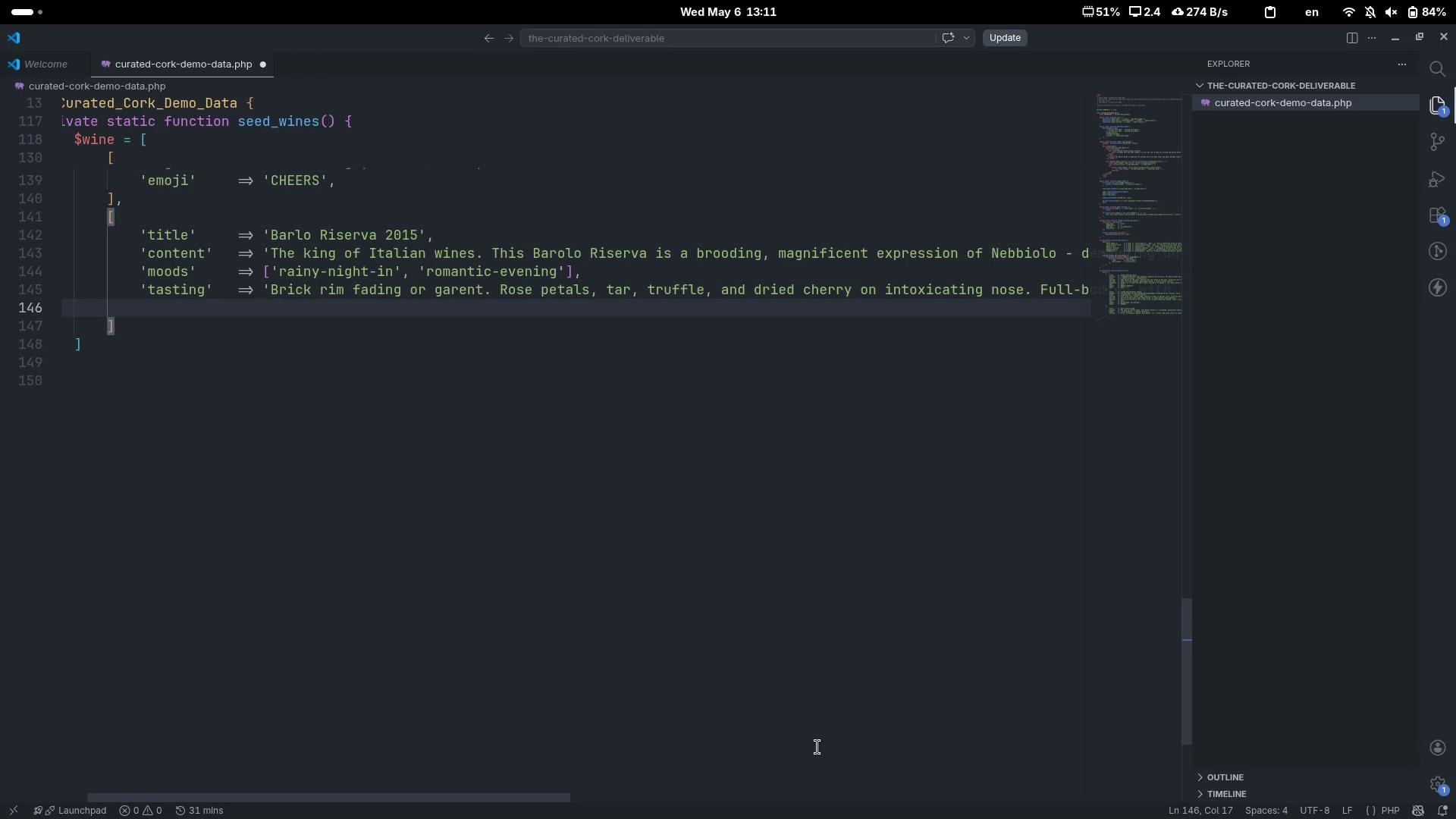 
key(Quote)
 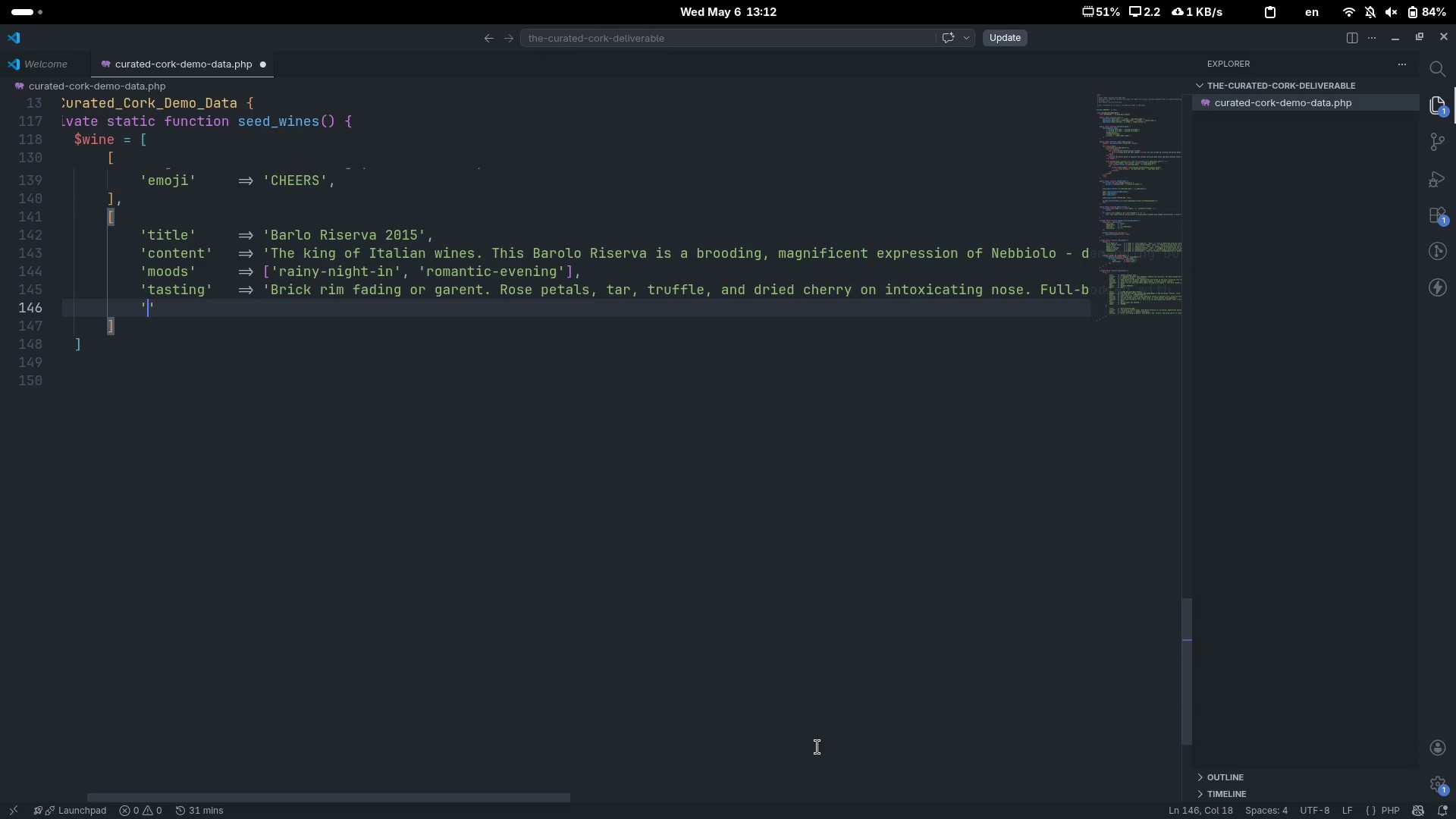 
wait(31.99)
 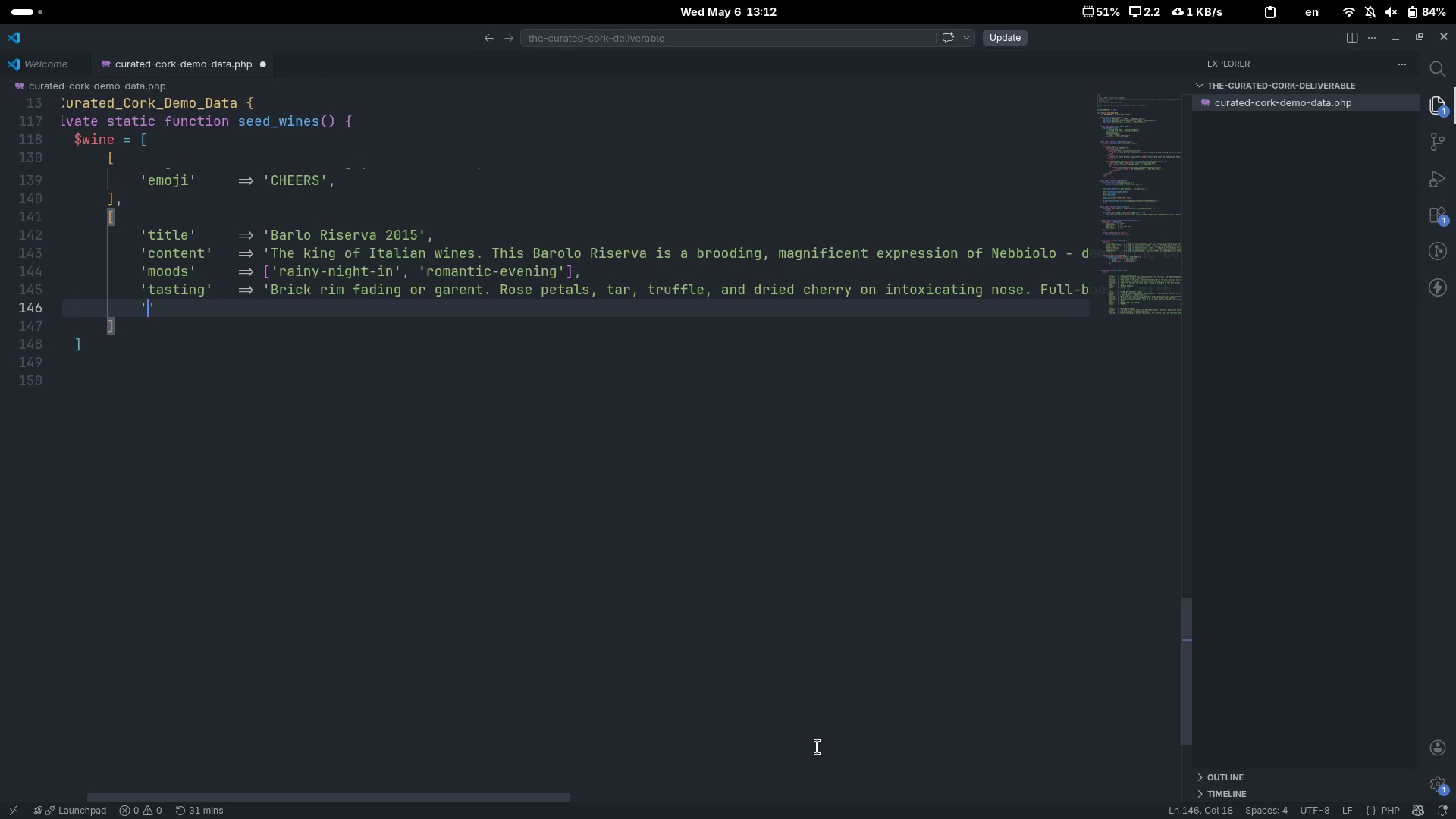 
type(paring)
 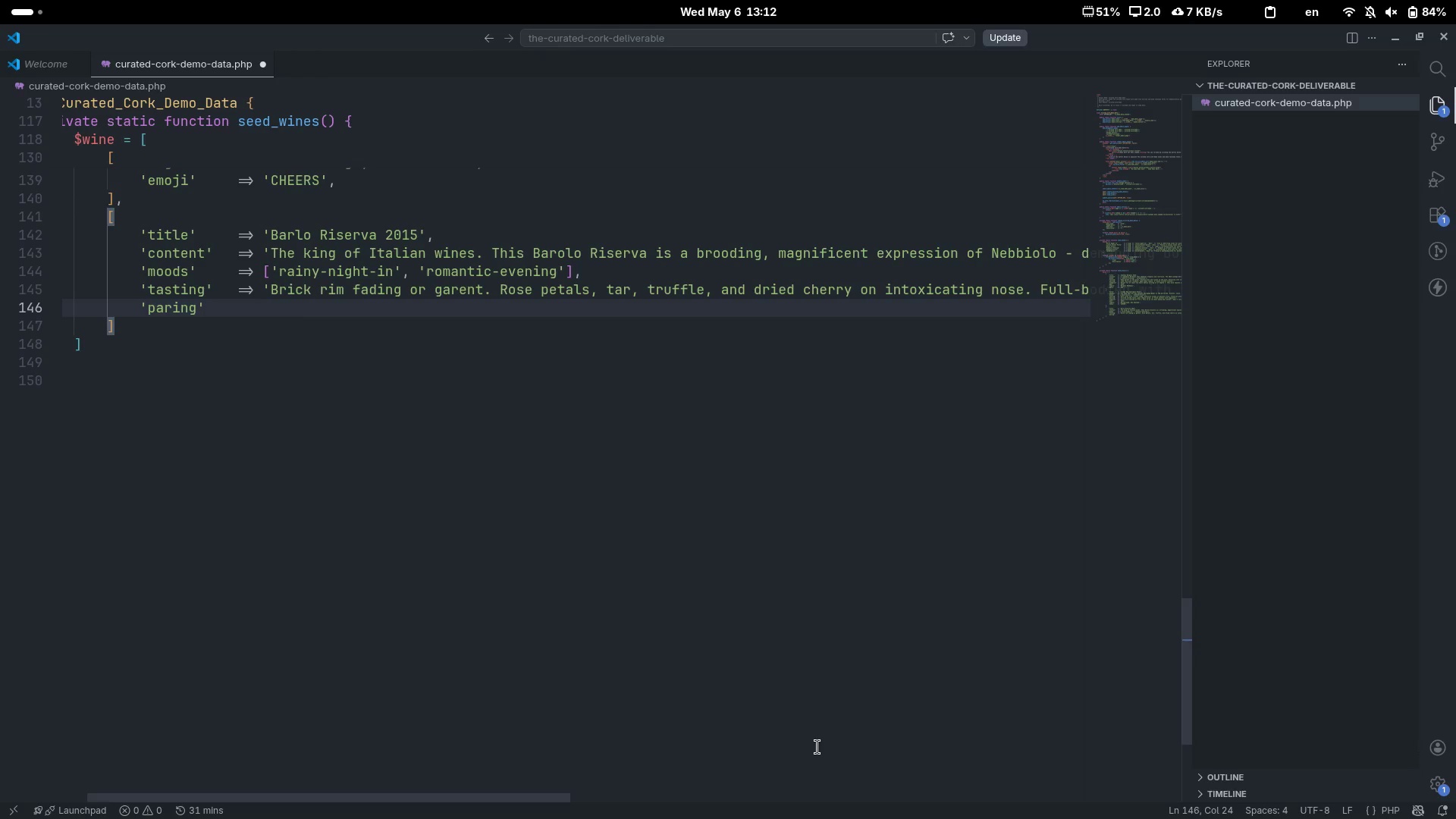 
key(ArrowRight)
 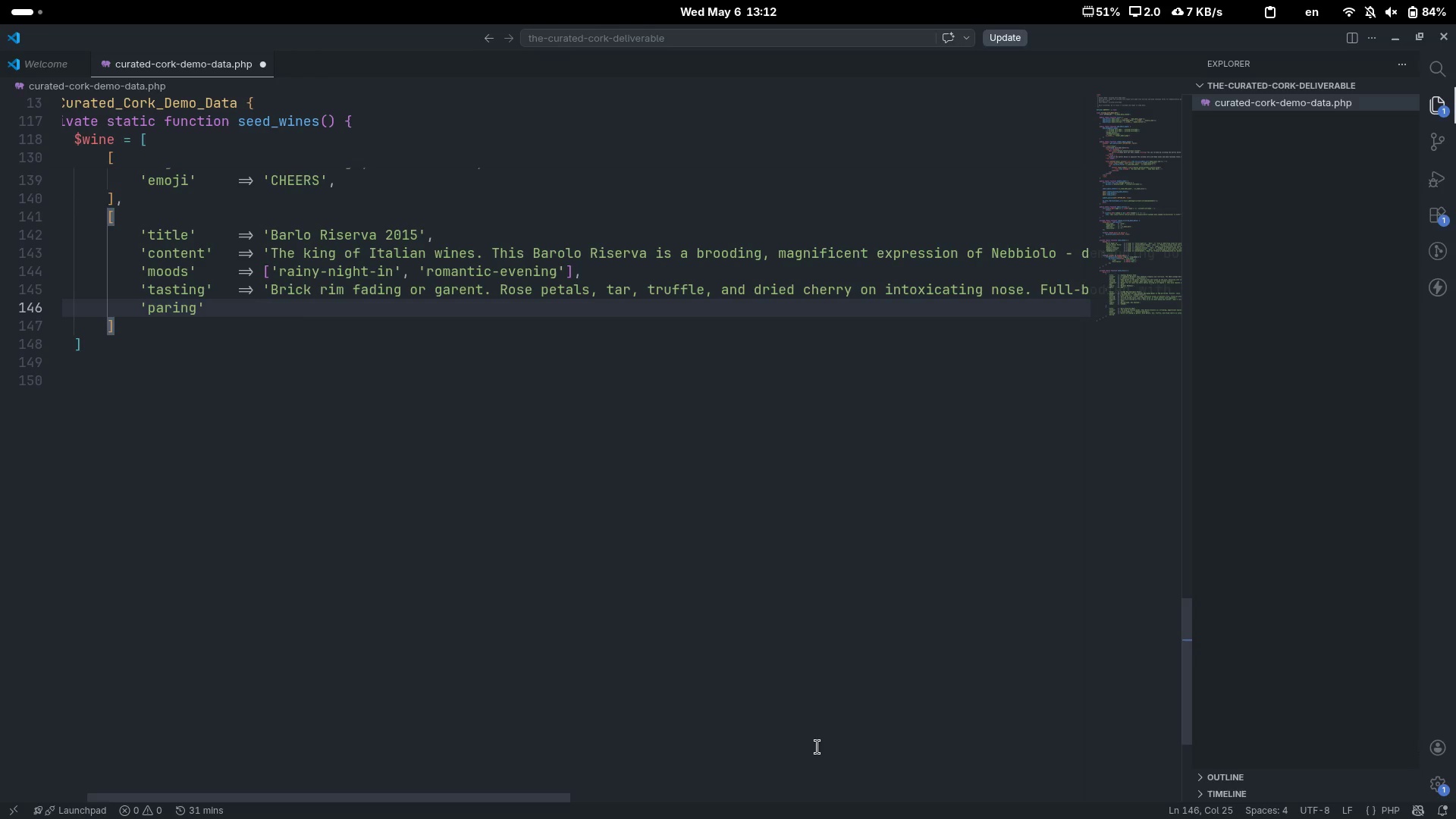 
key(CapsLock)
 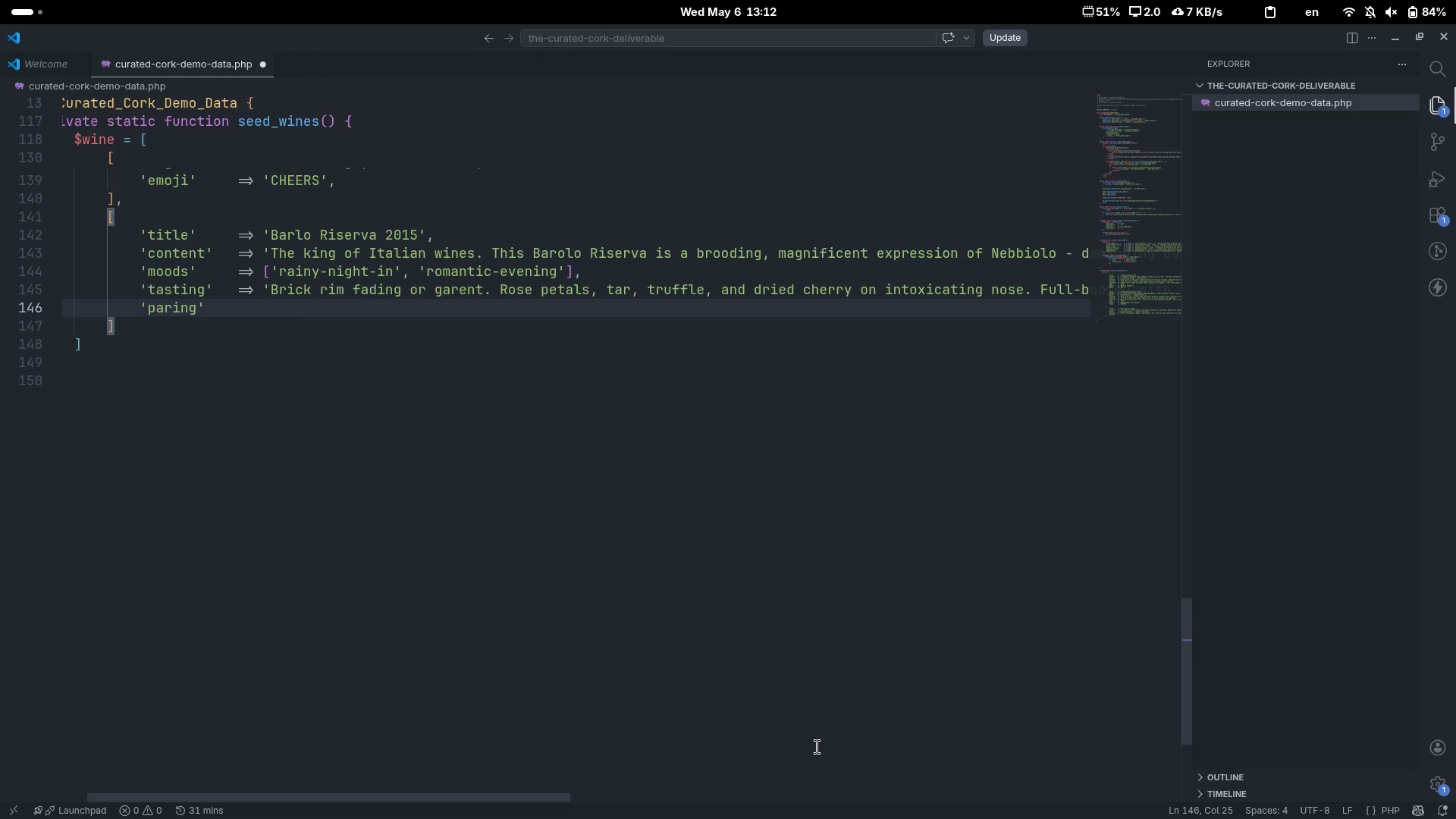 
key(Tab)
 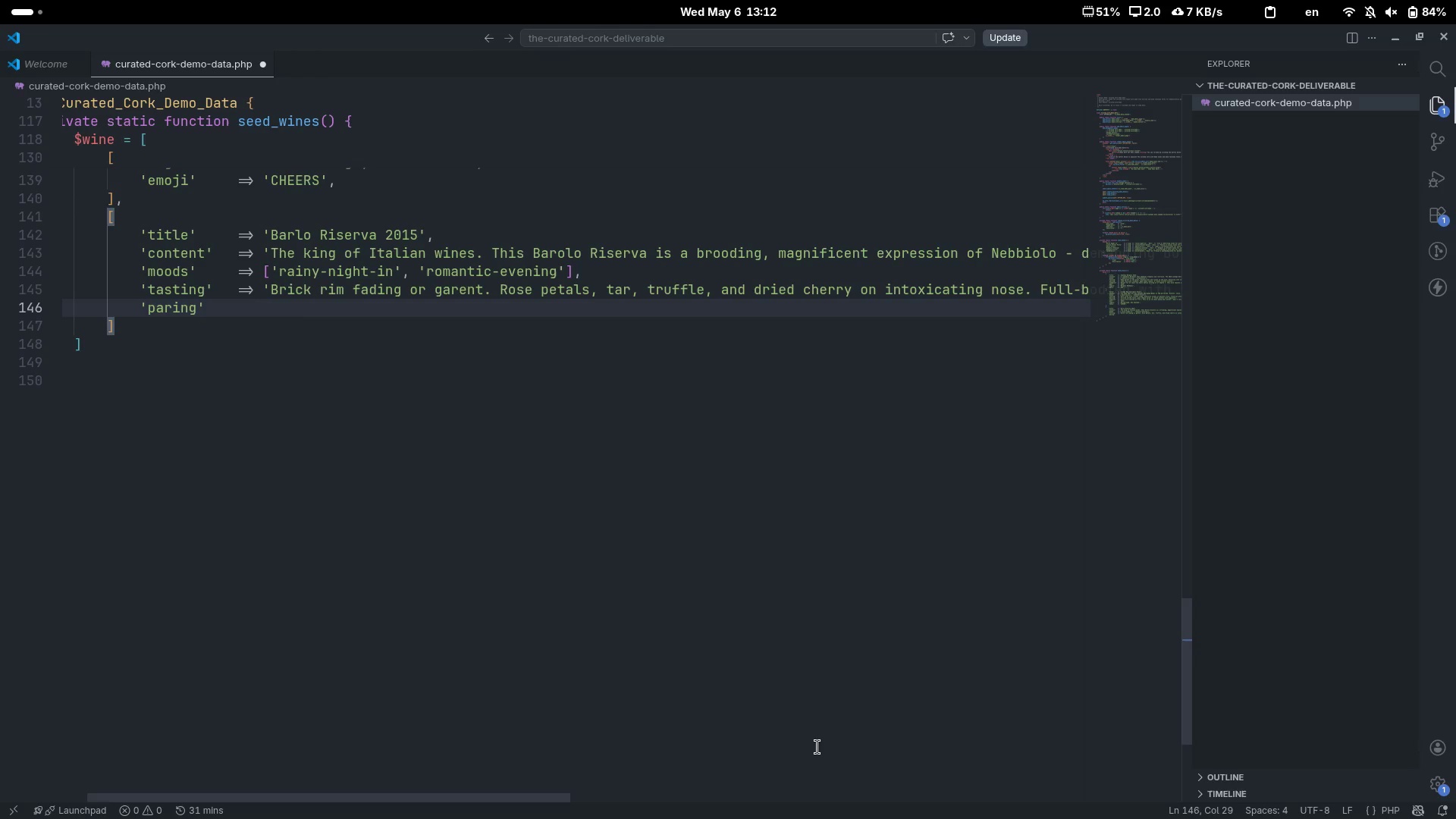 
key(Equal)
 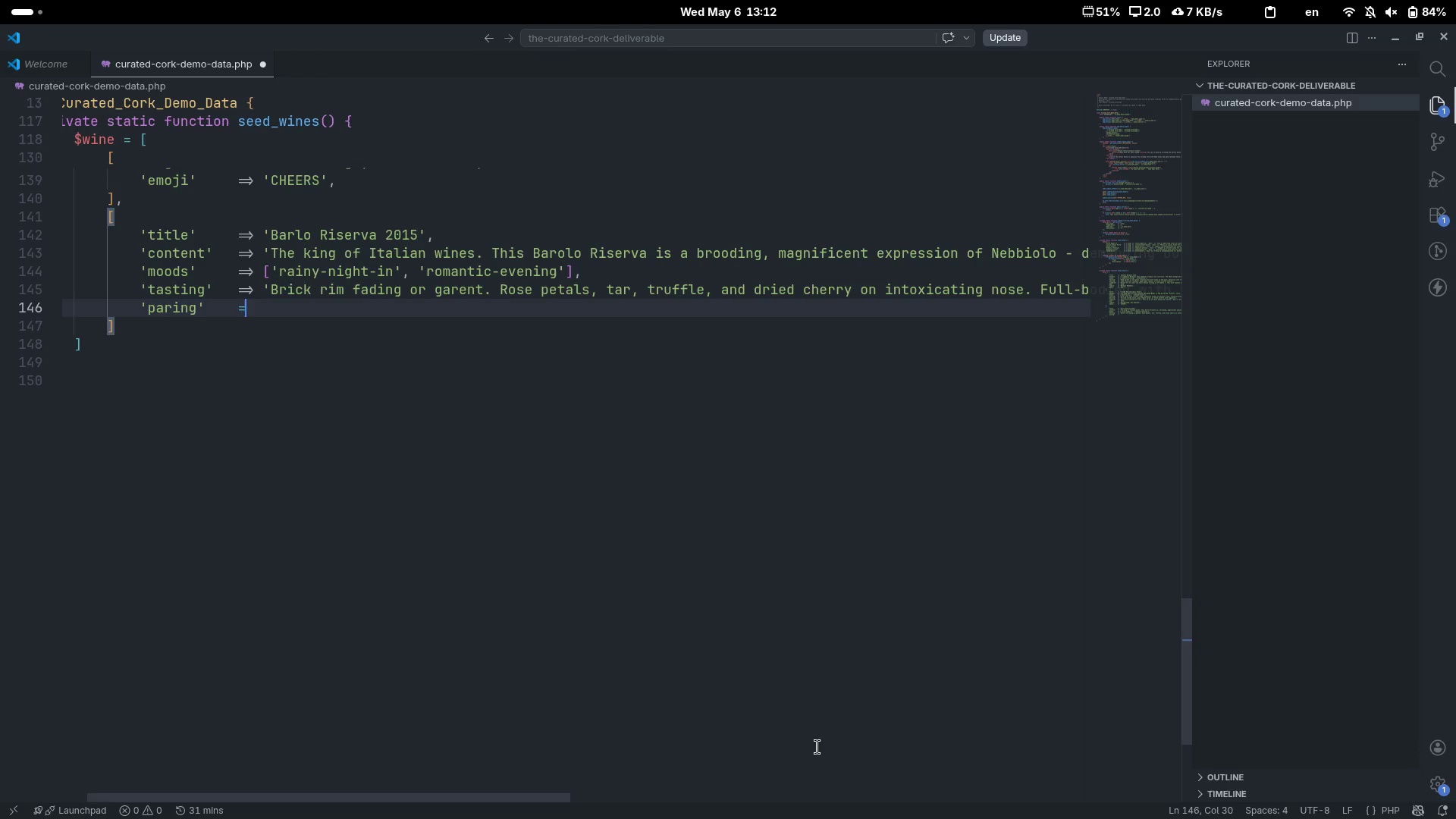 
hold_key(key=CapsLock, duration=0.73)
 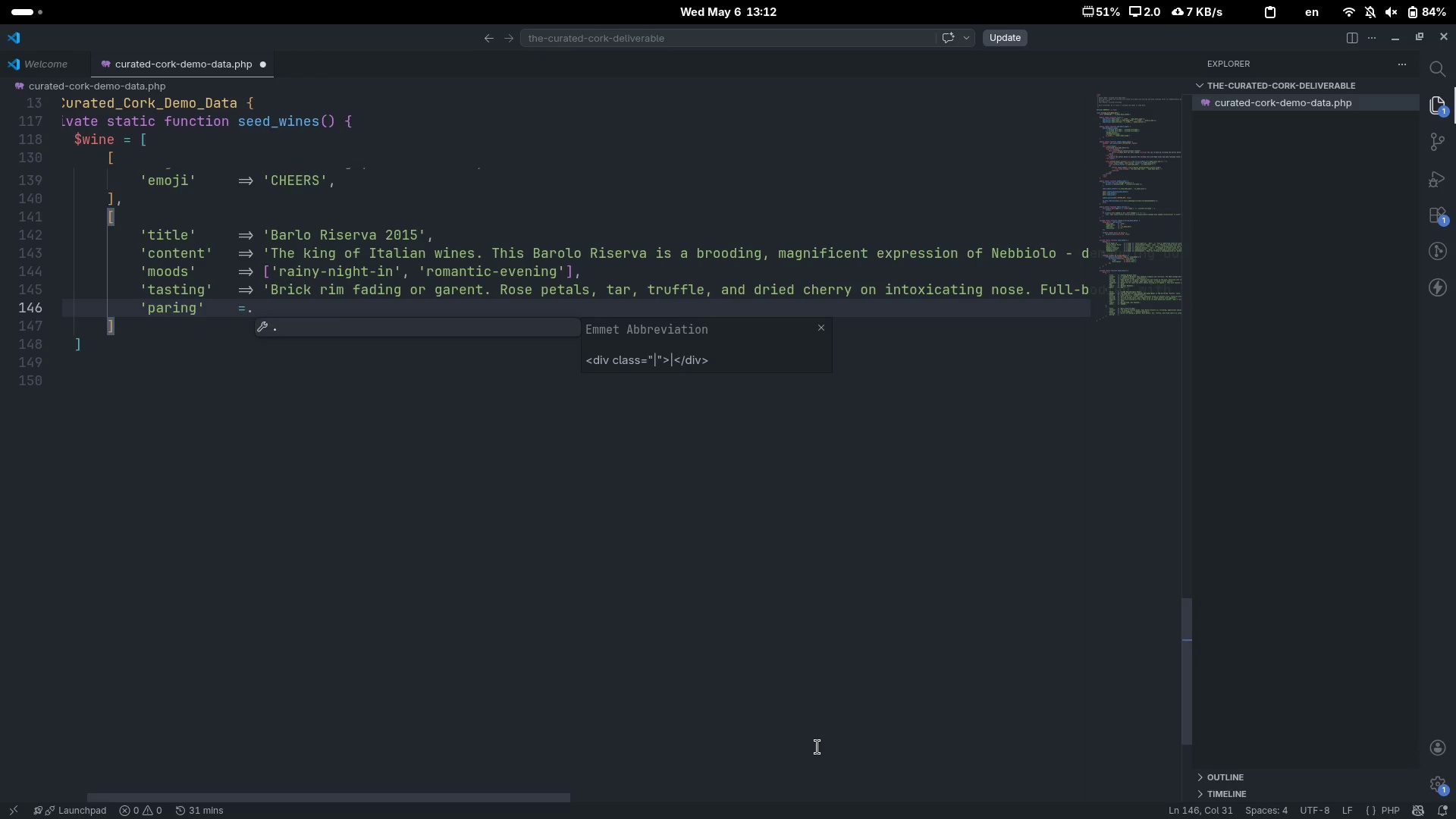 
key(Period)
 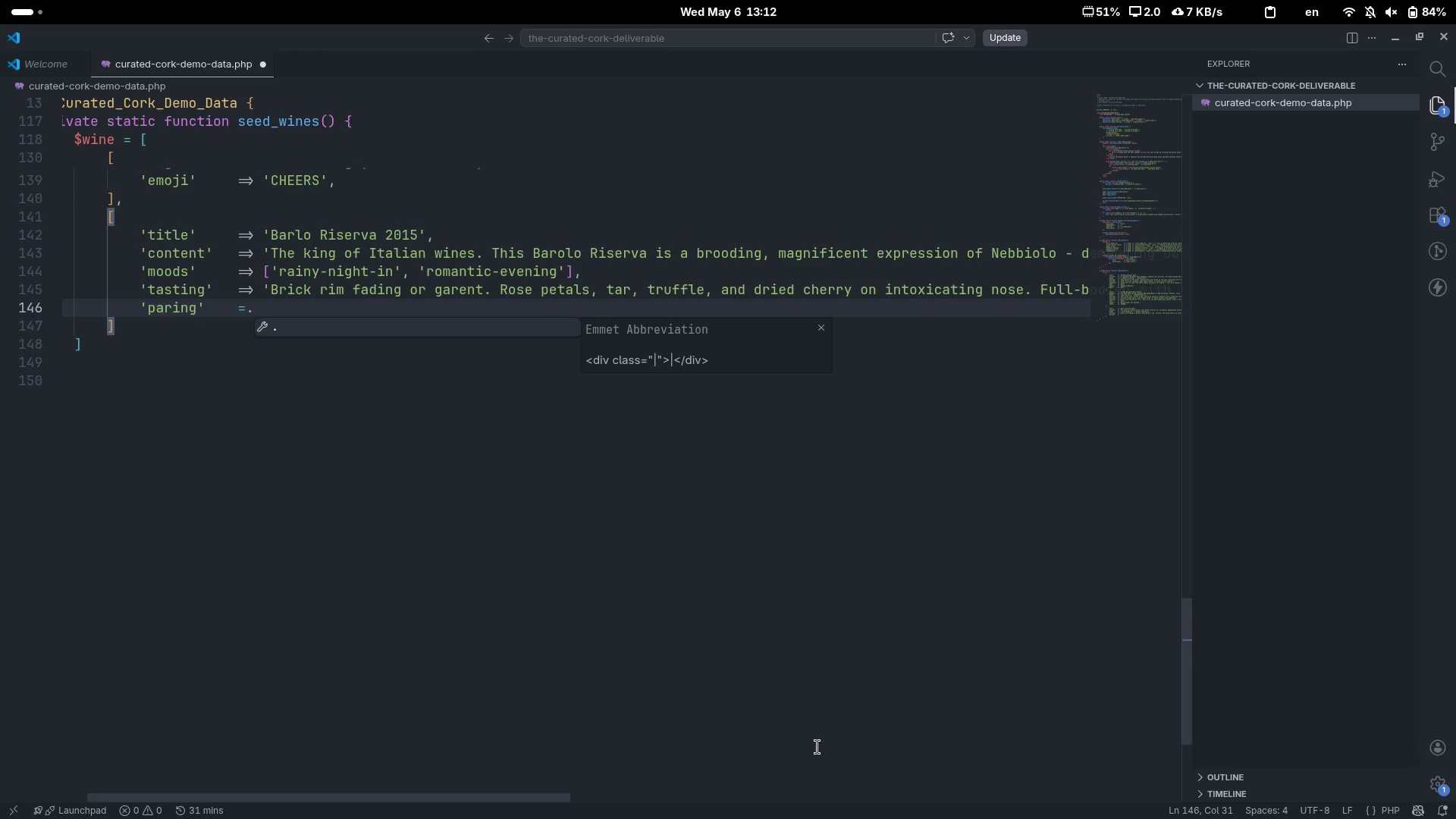 
key(Backspace)
 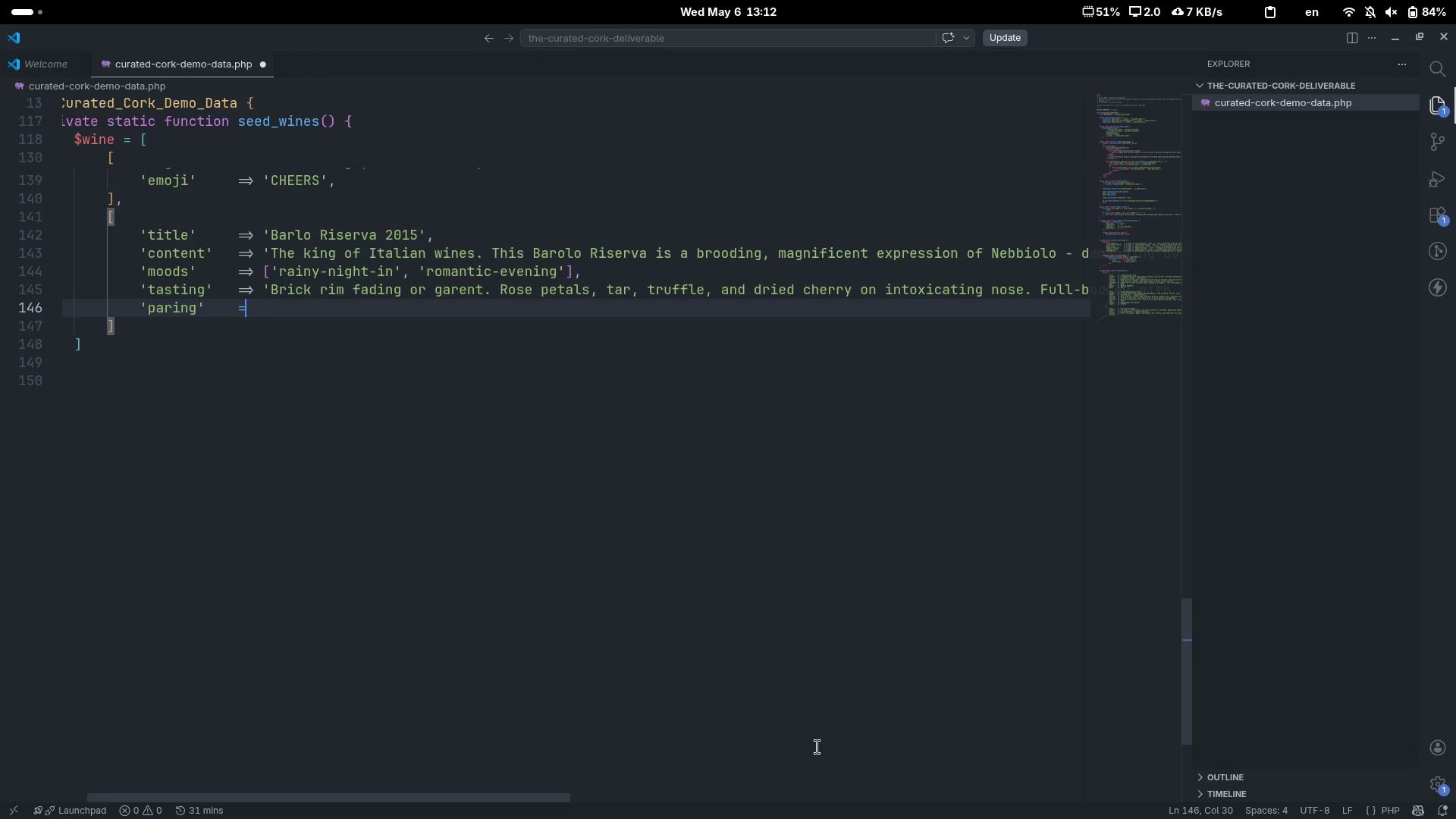 
key(Shift+Period)
 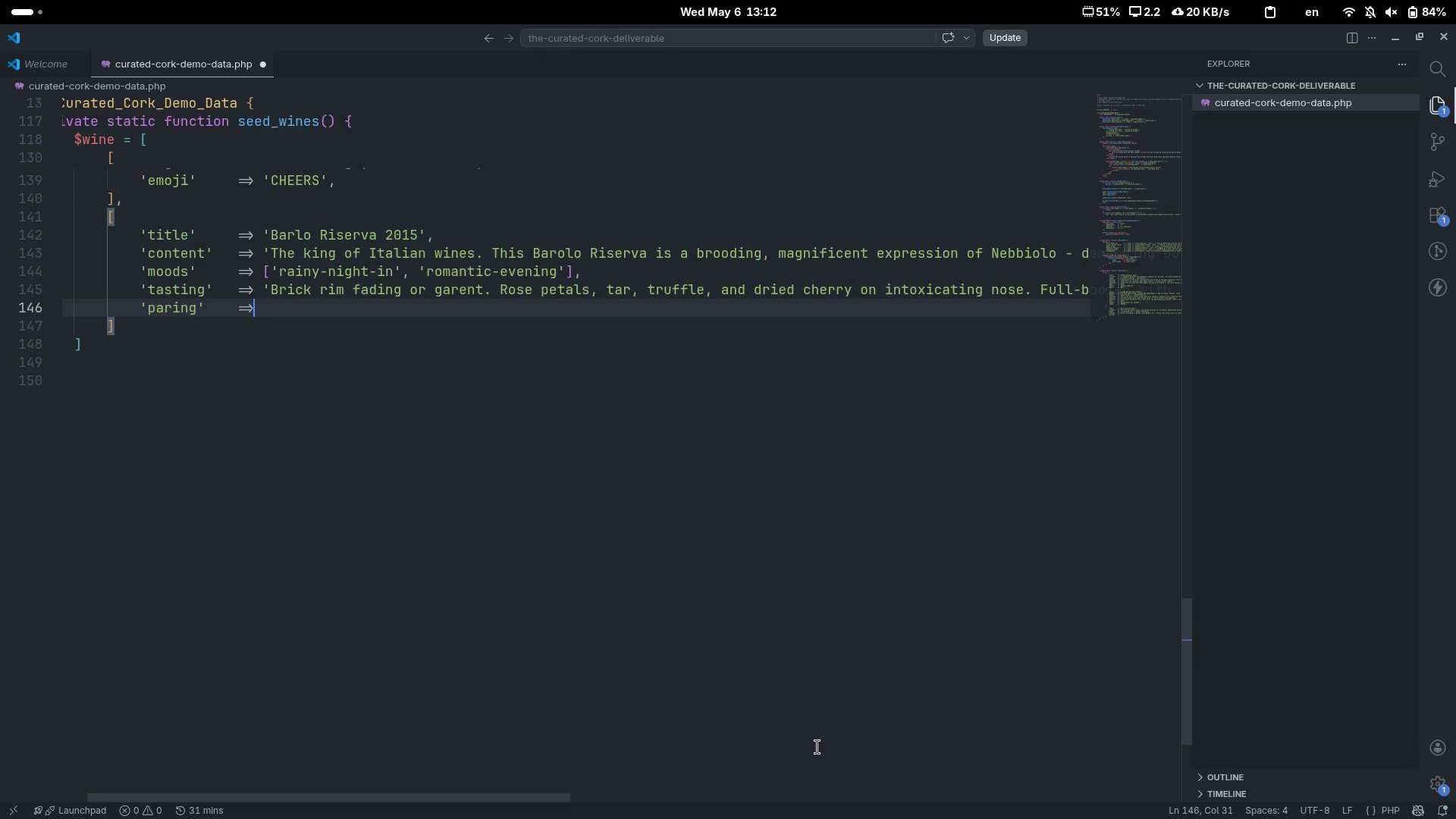 
key(Space)
 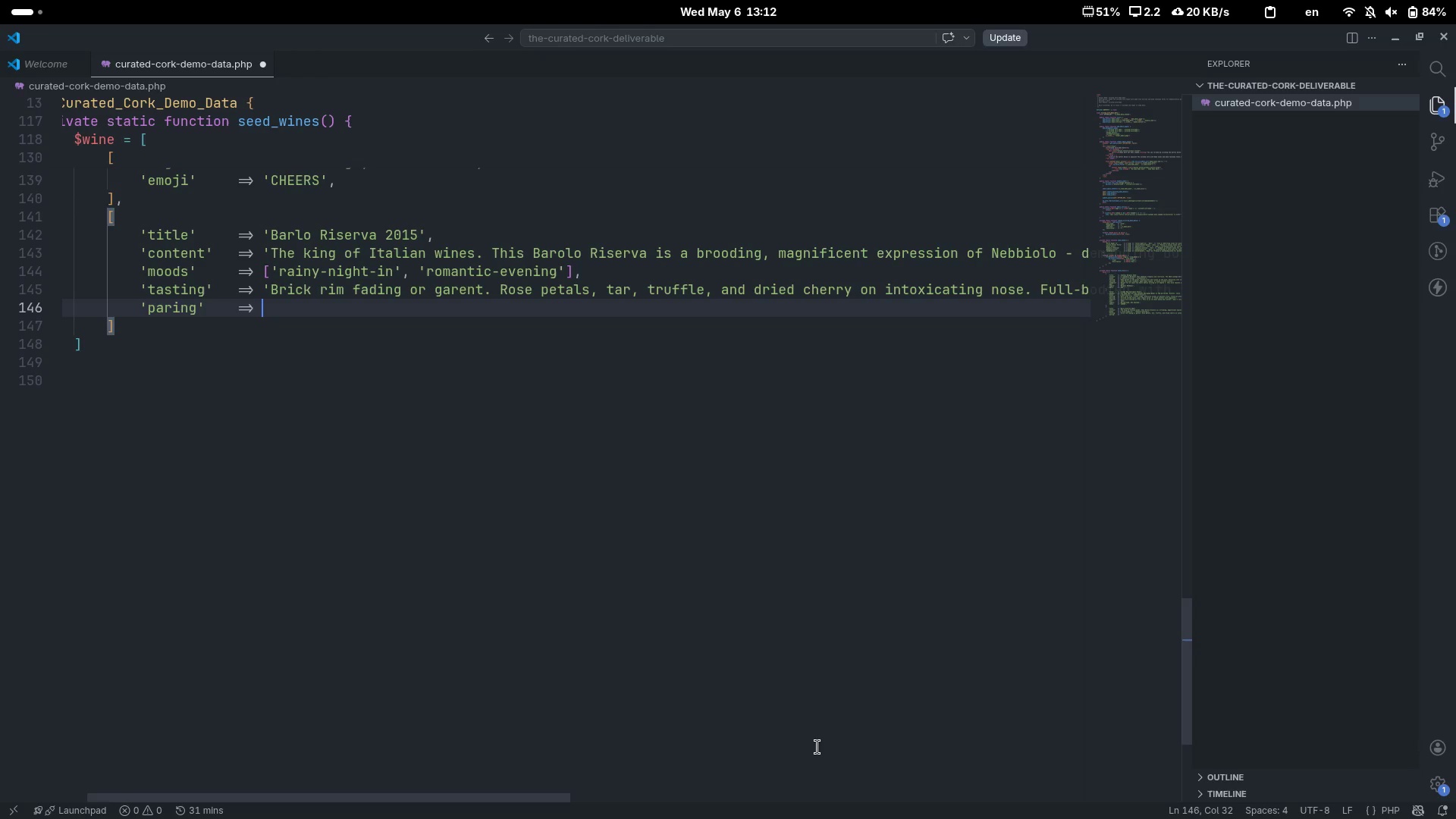 
hold_key(key=ArrowLeft, duration=0.68)
 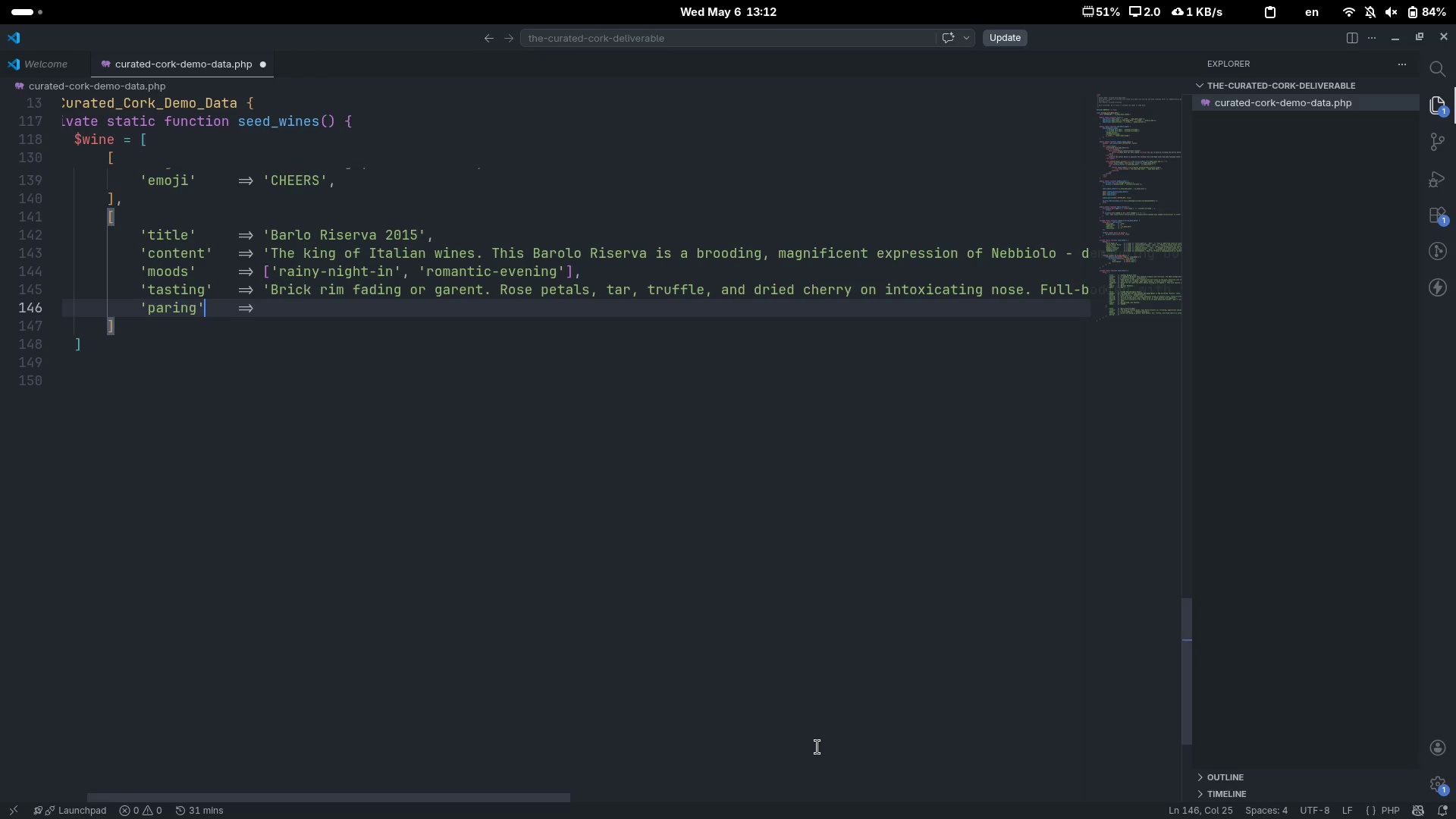 
key(ArrowLeft)
 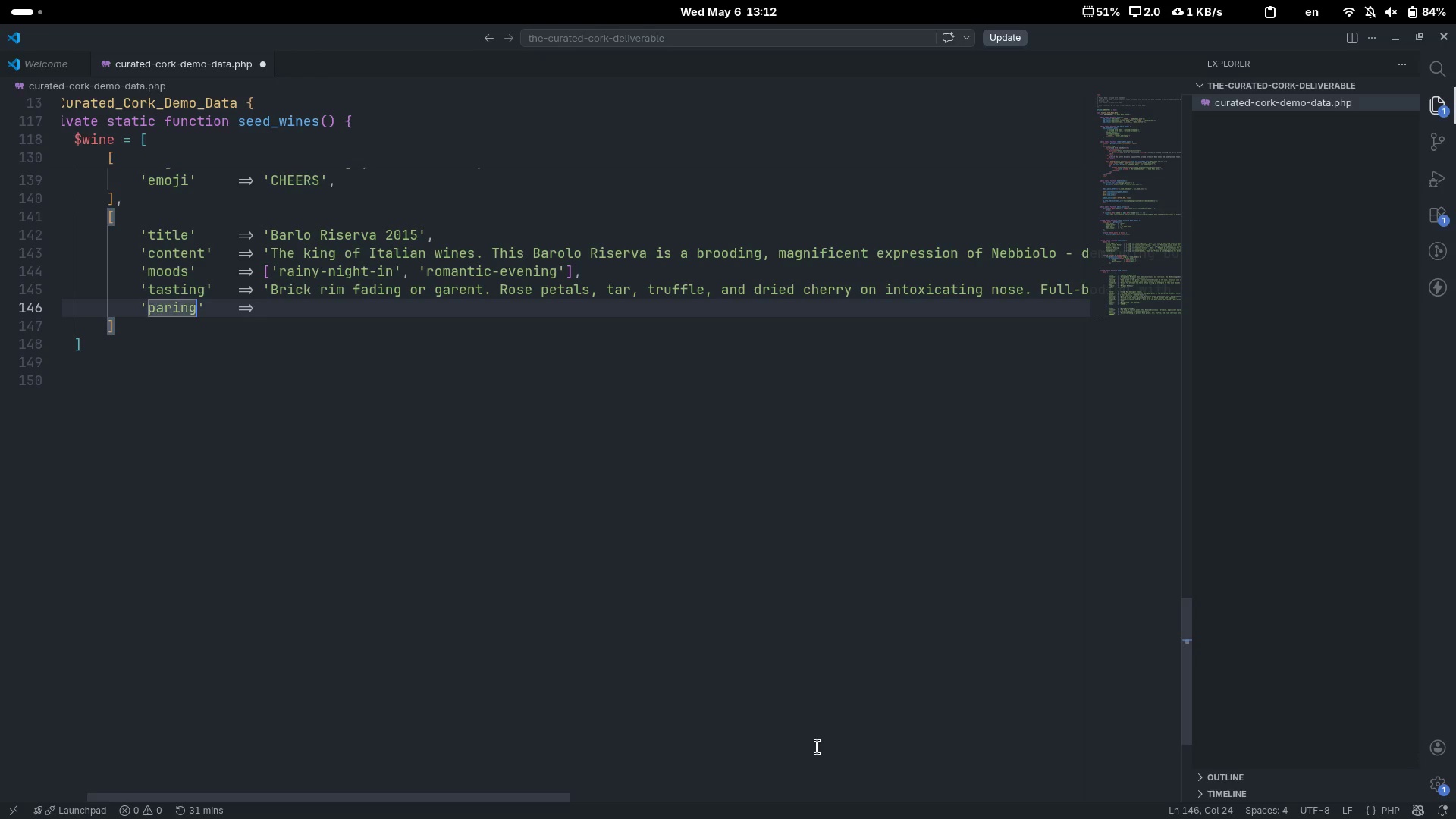 
key(ArrowLeft)
 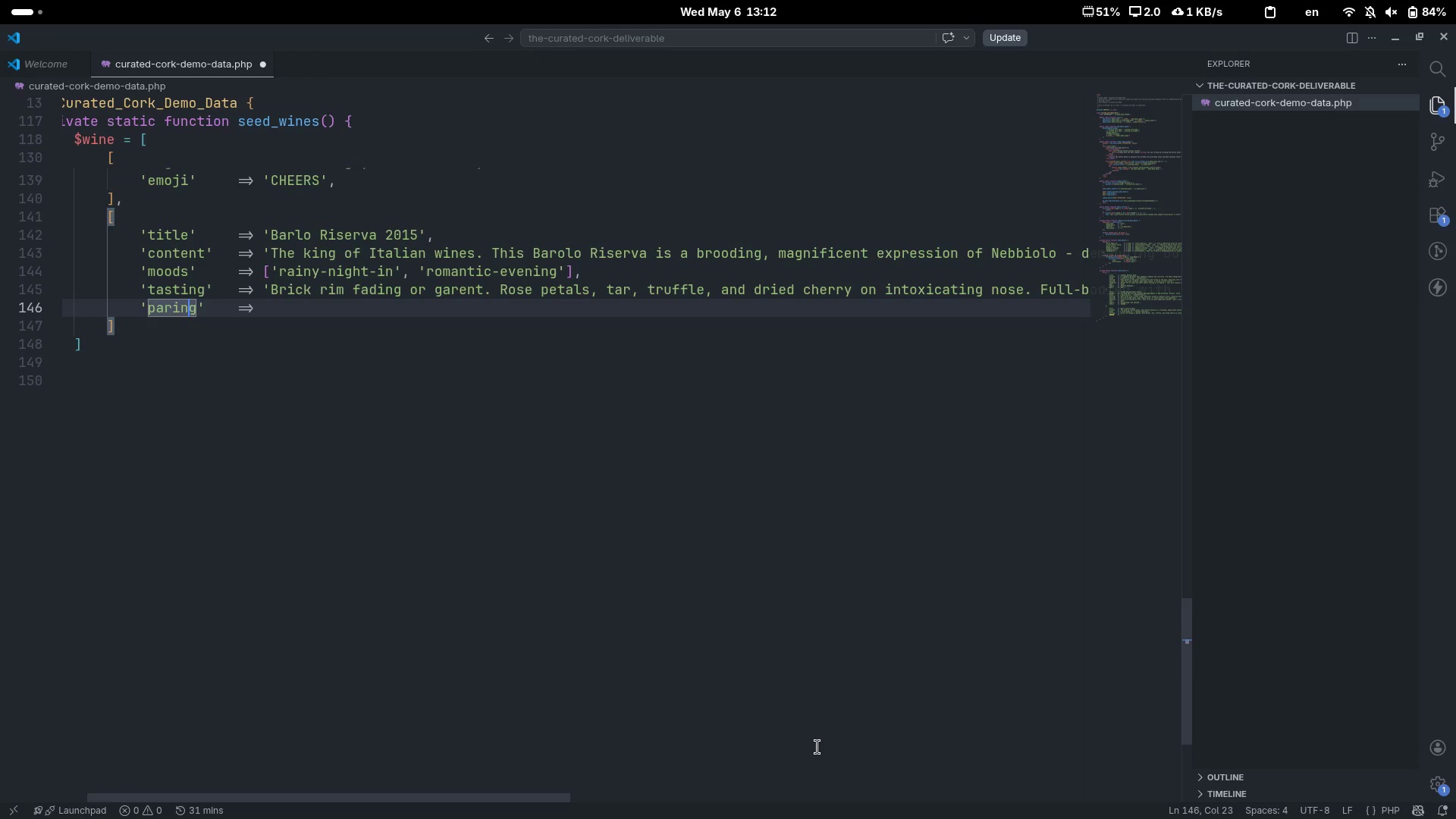 
key(ArrowLeft)
 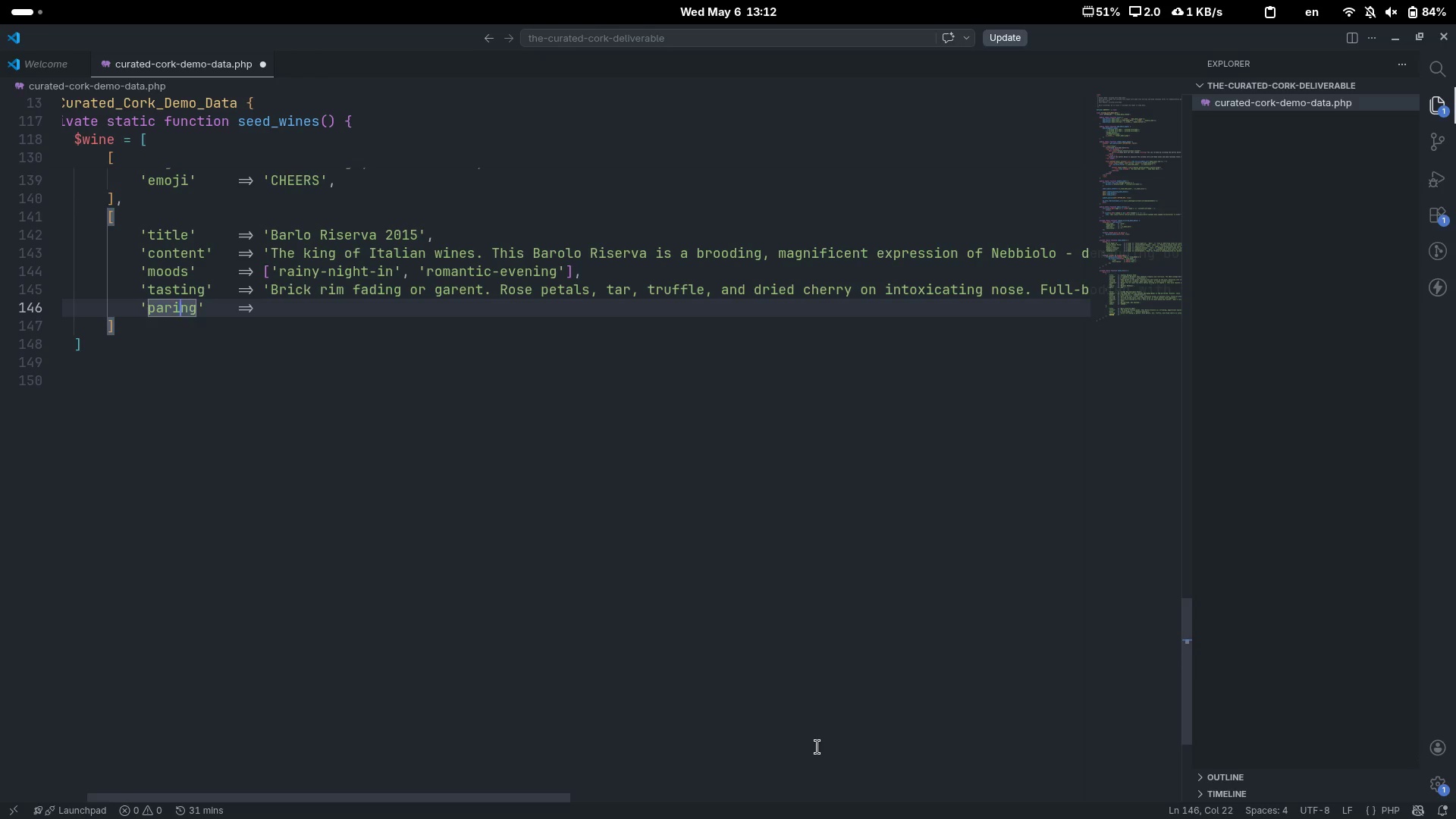 
key(ArrowLeft)
 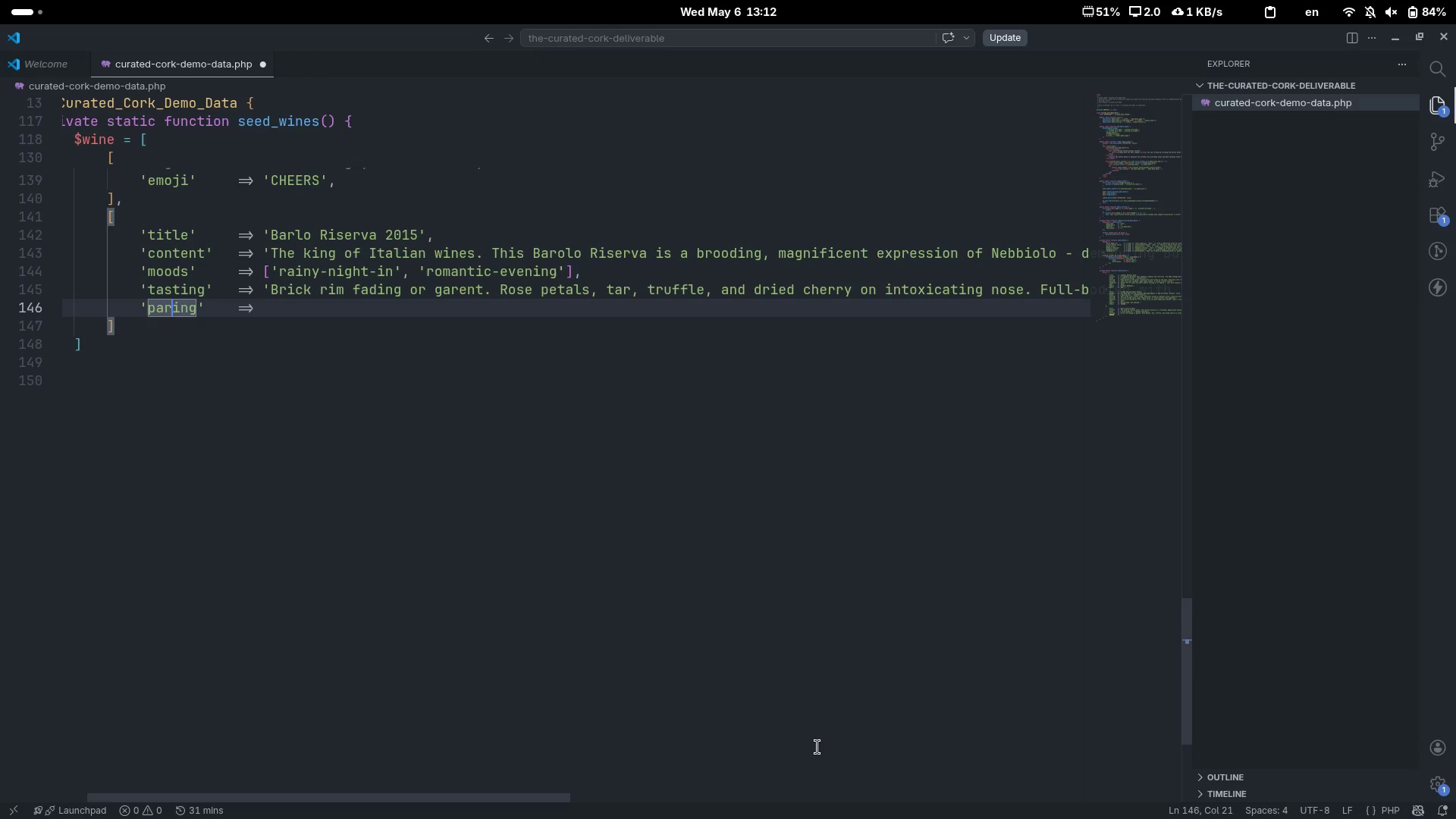 
key(ArrowLeft)
 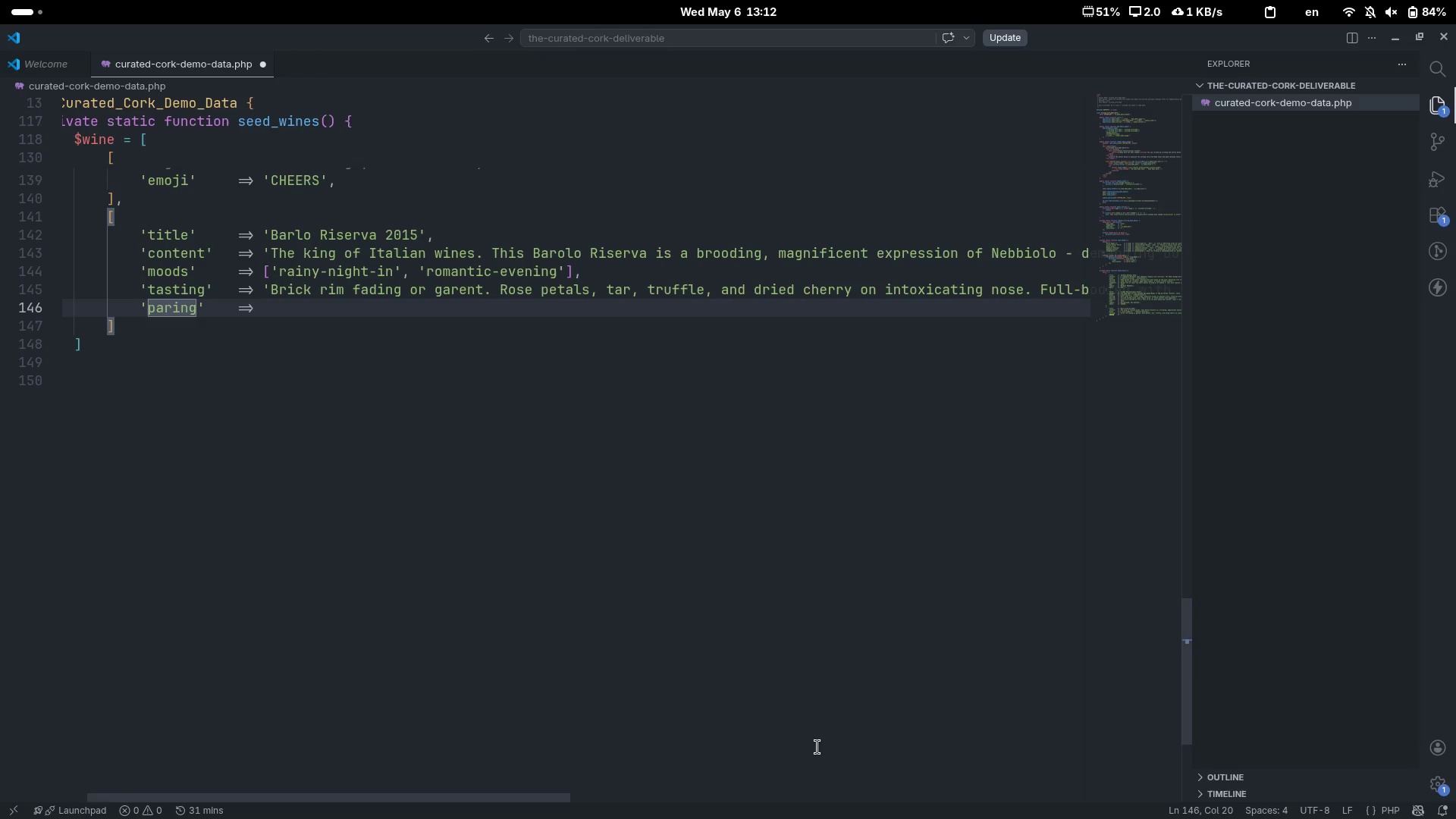 
key(I)
 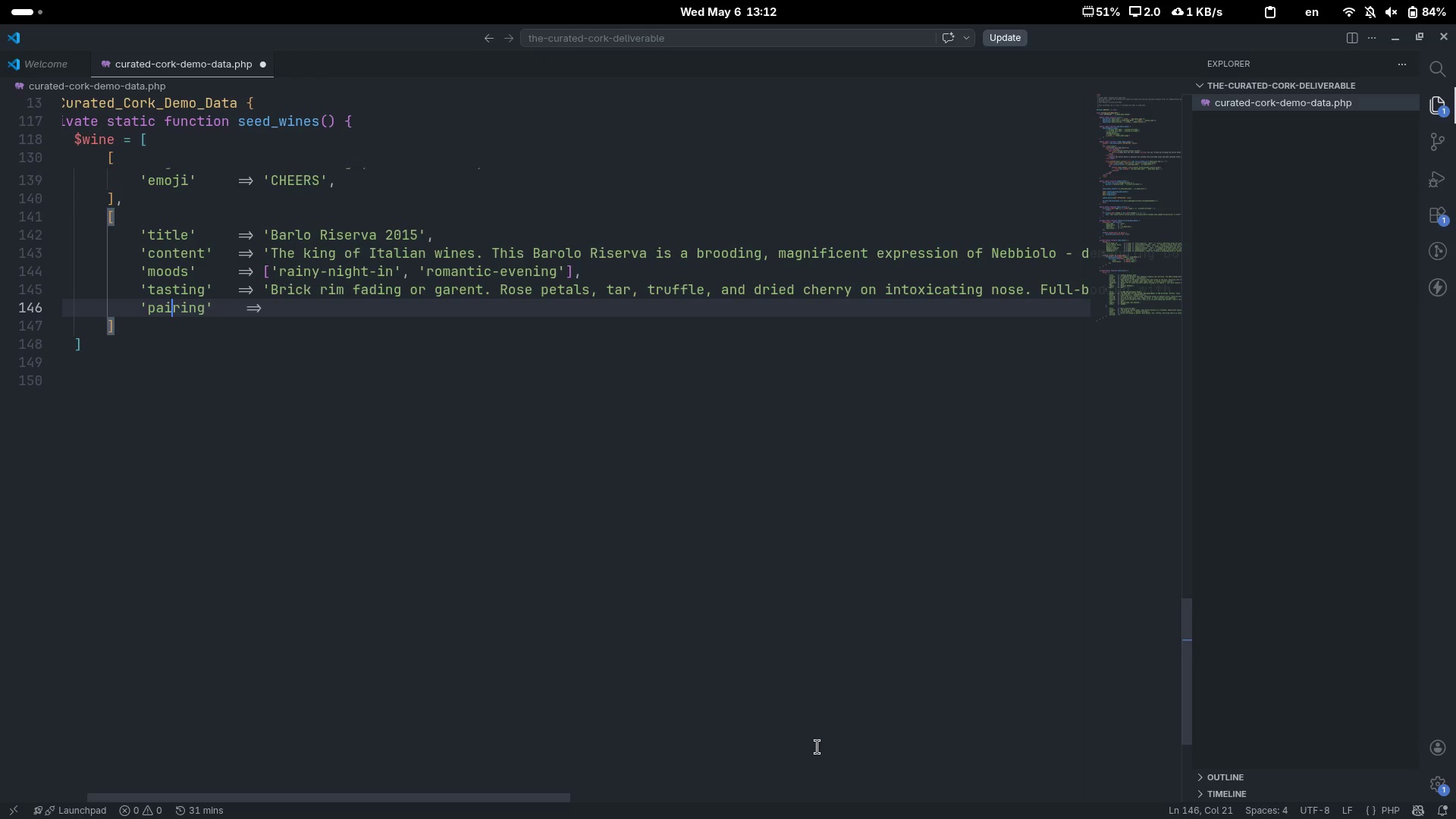 
key(Control+ControlLeft)
 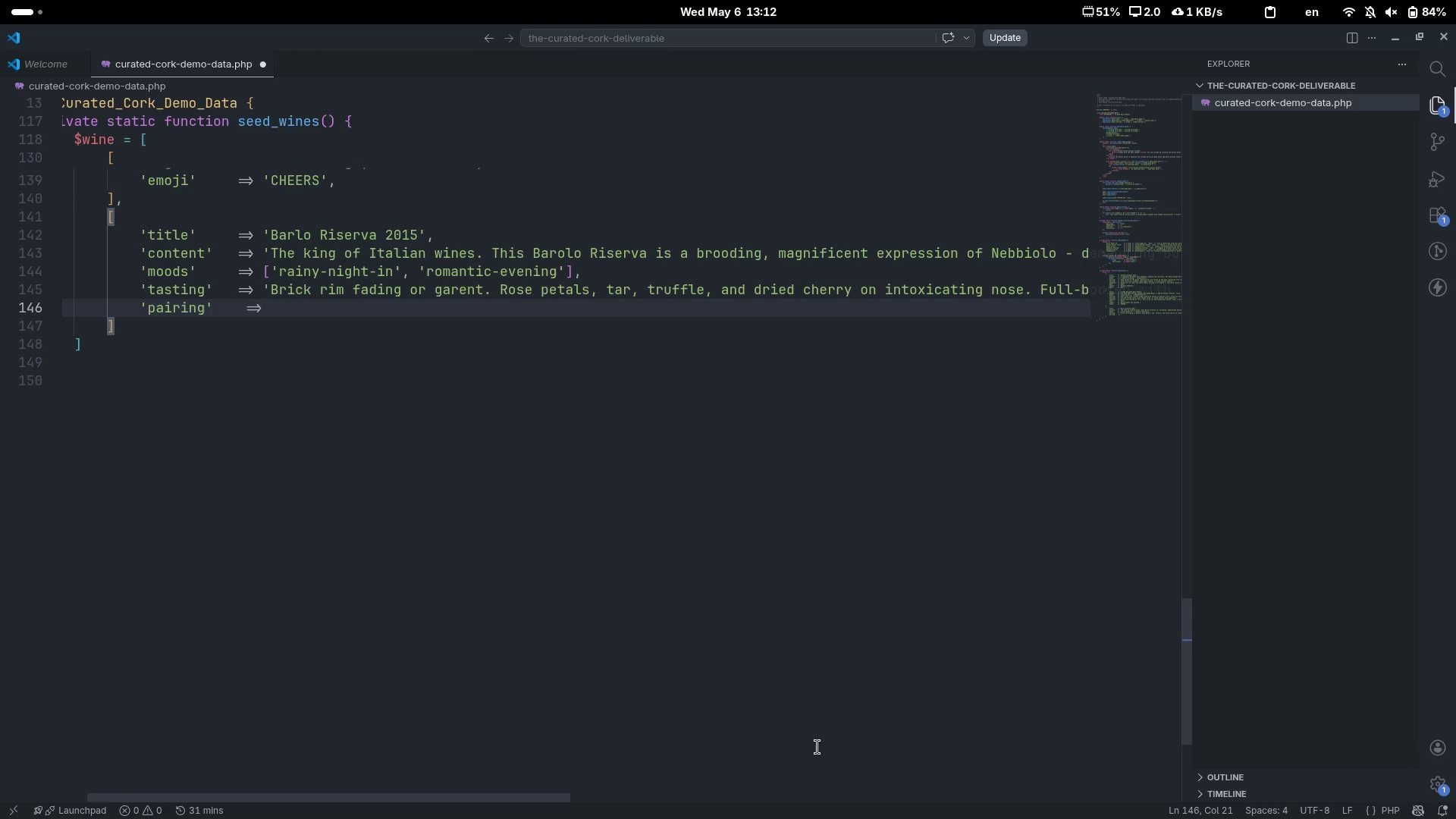 
key(Control+ArrowRight)
 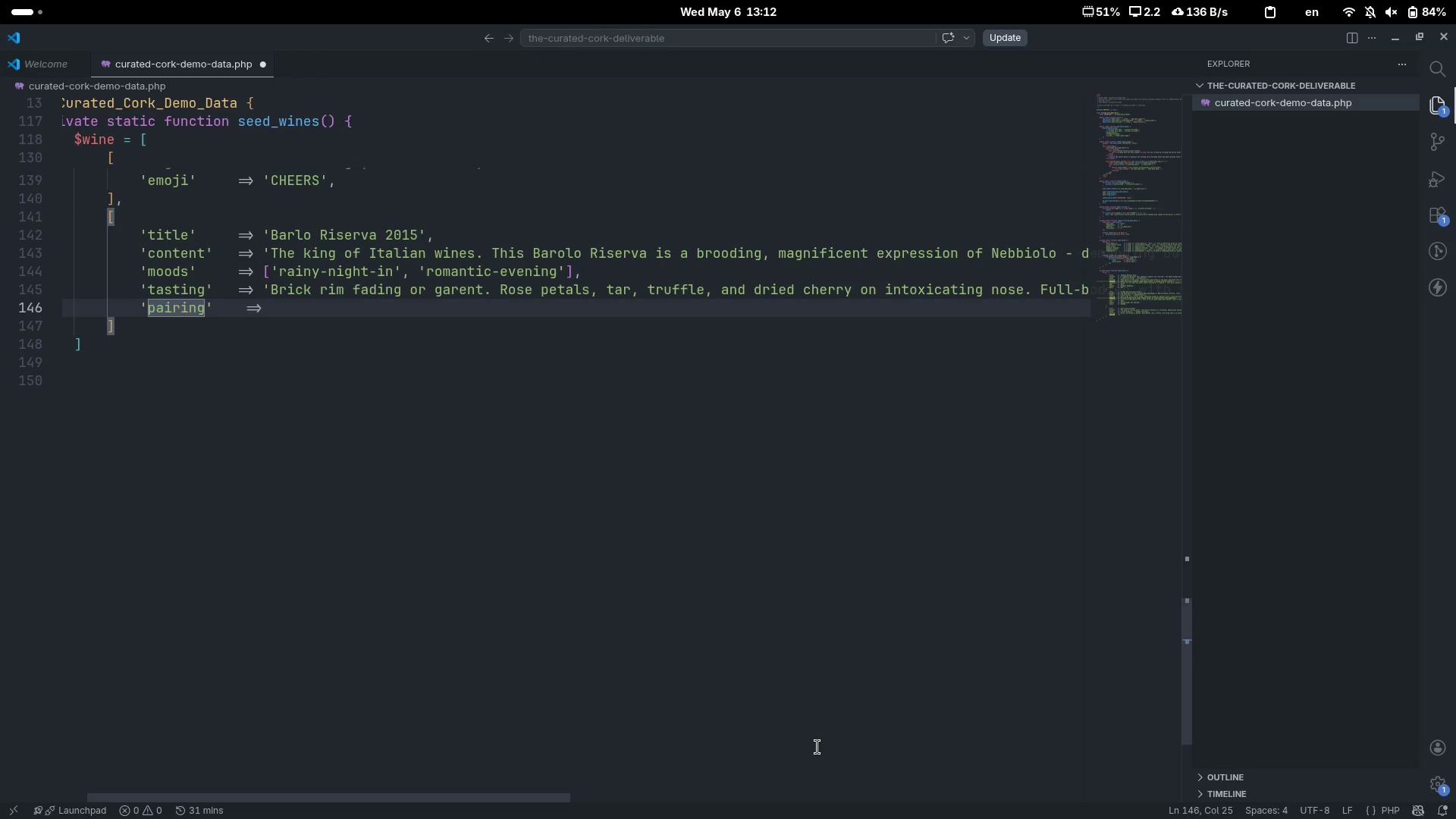 
wait(9.88)
 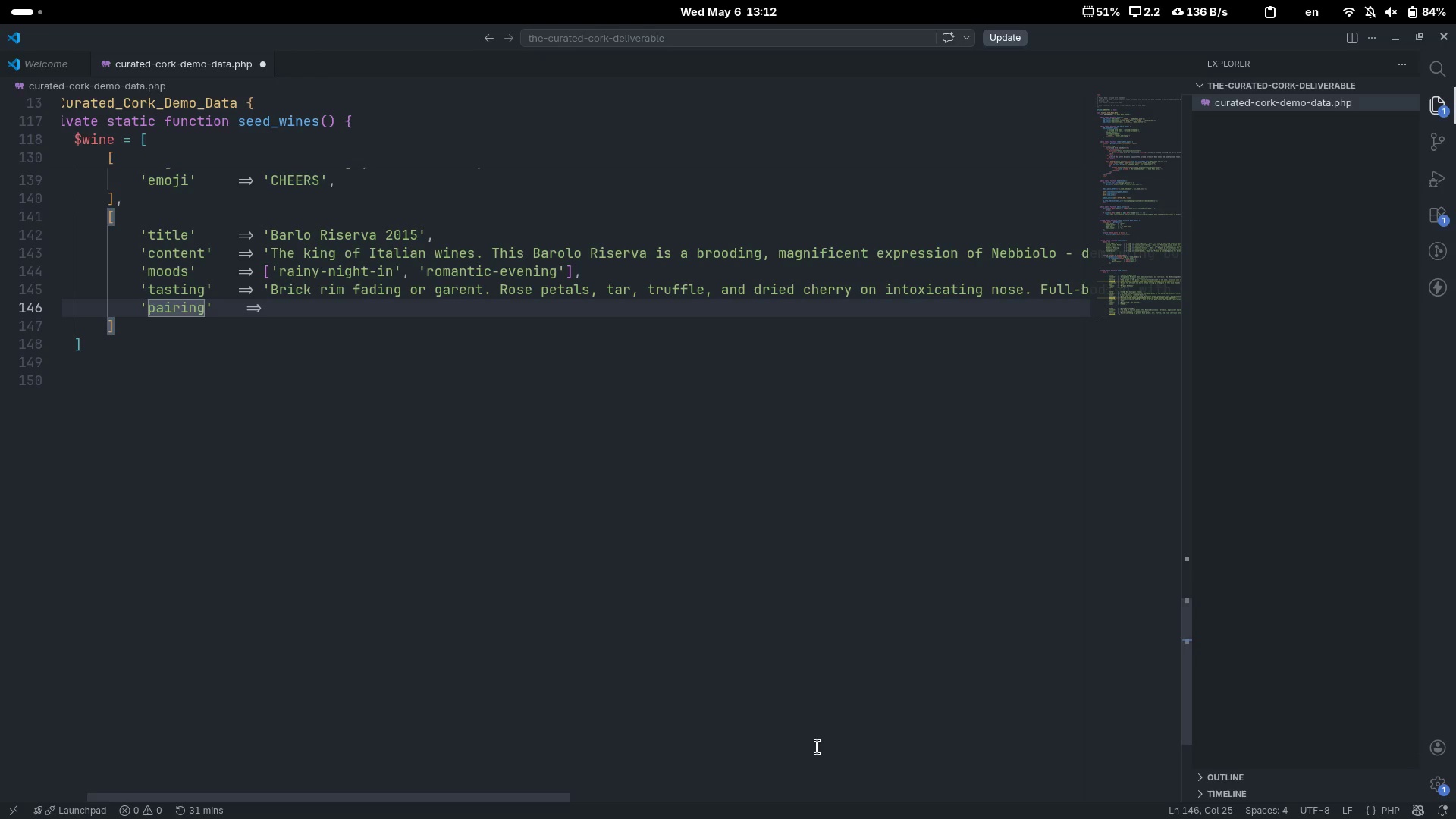 
key(ArrowRight)
 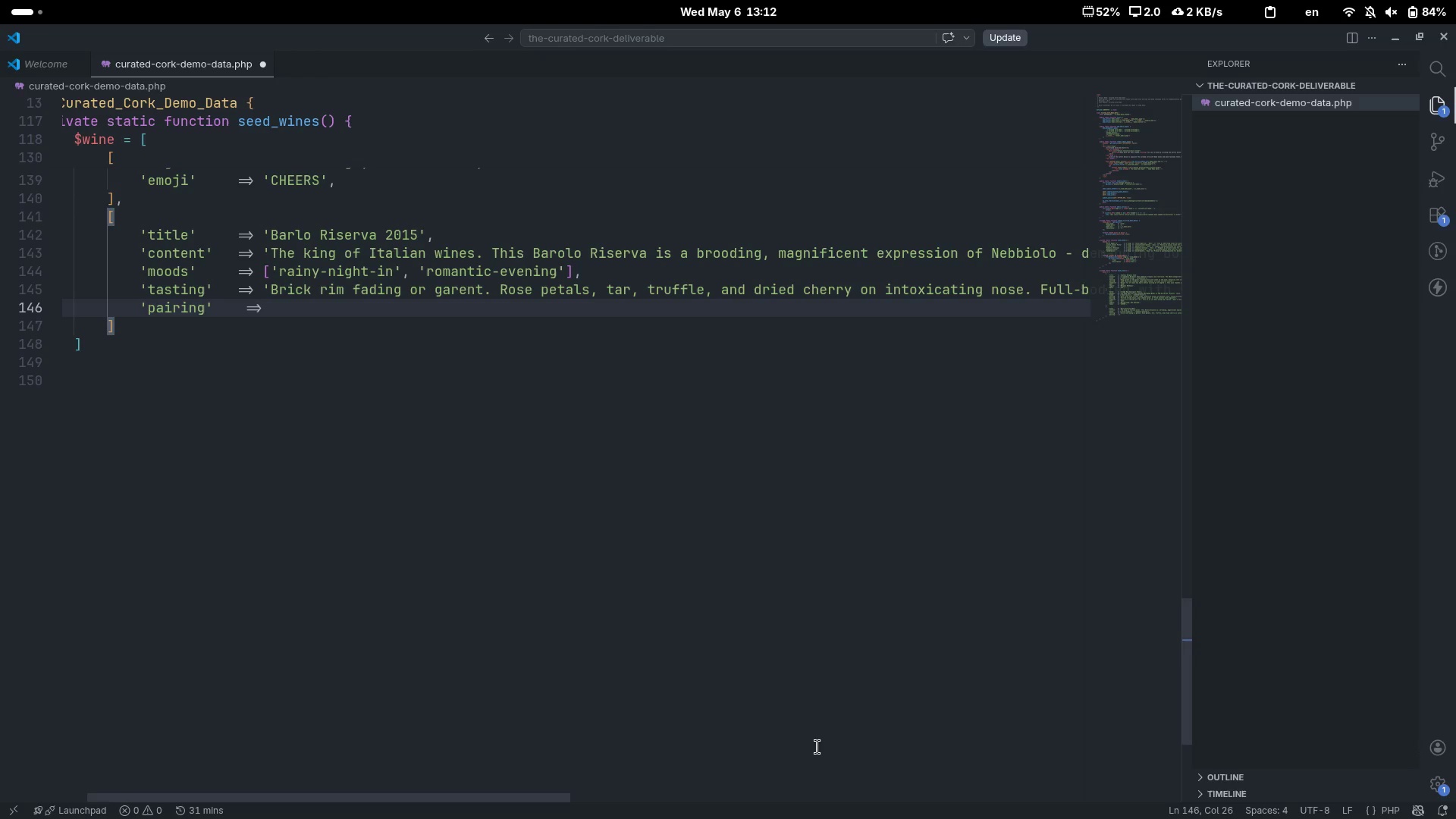 
key(Delete)
 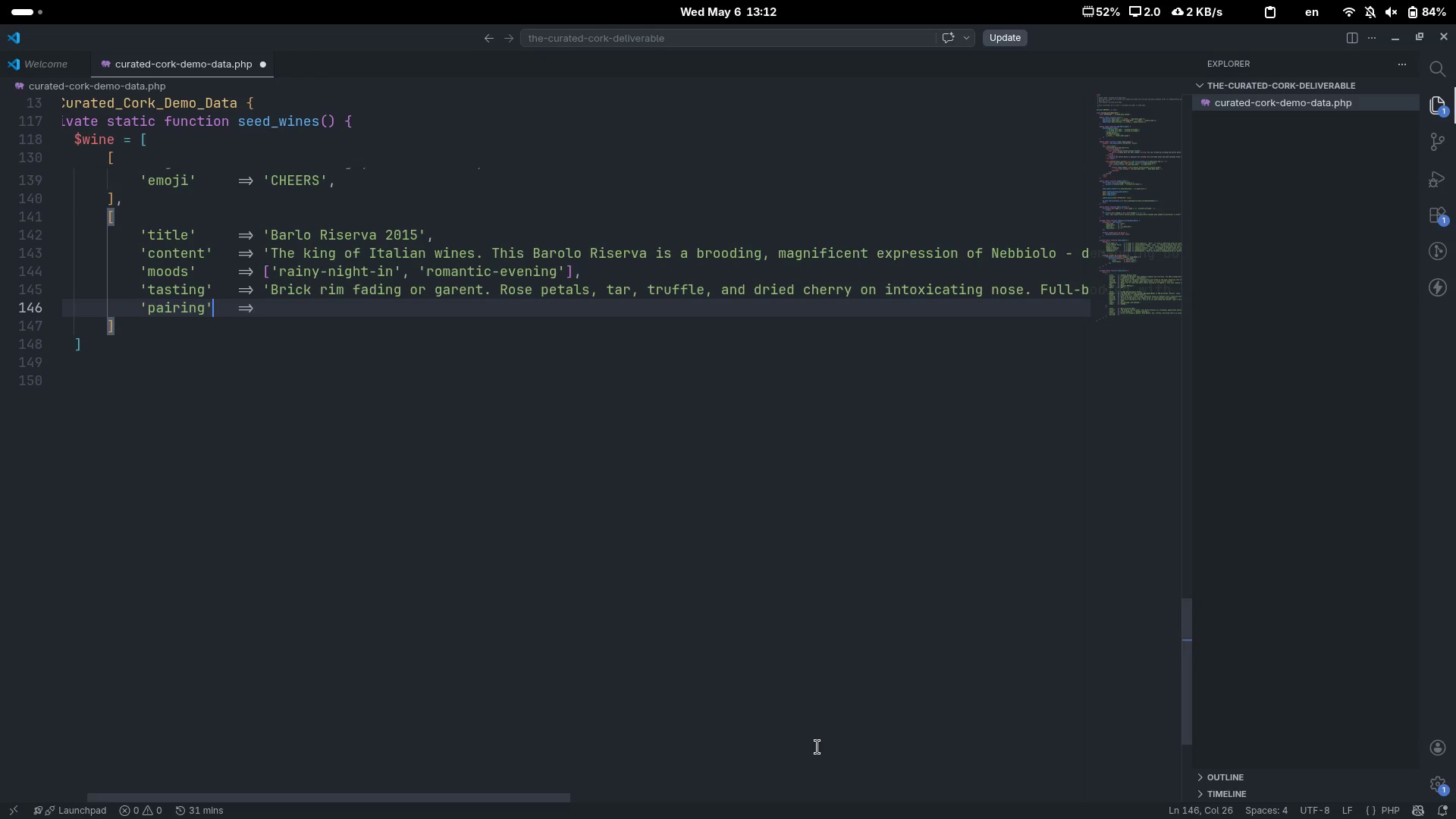 
key(Control+ArrowRight)
 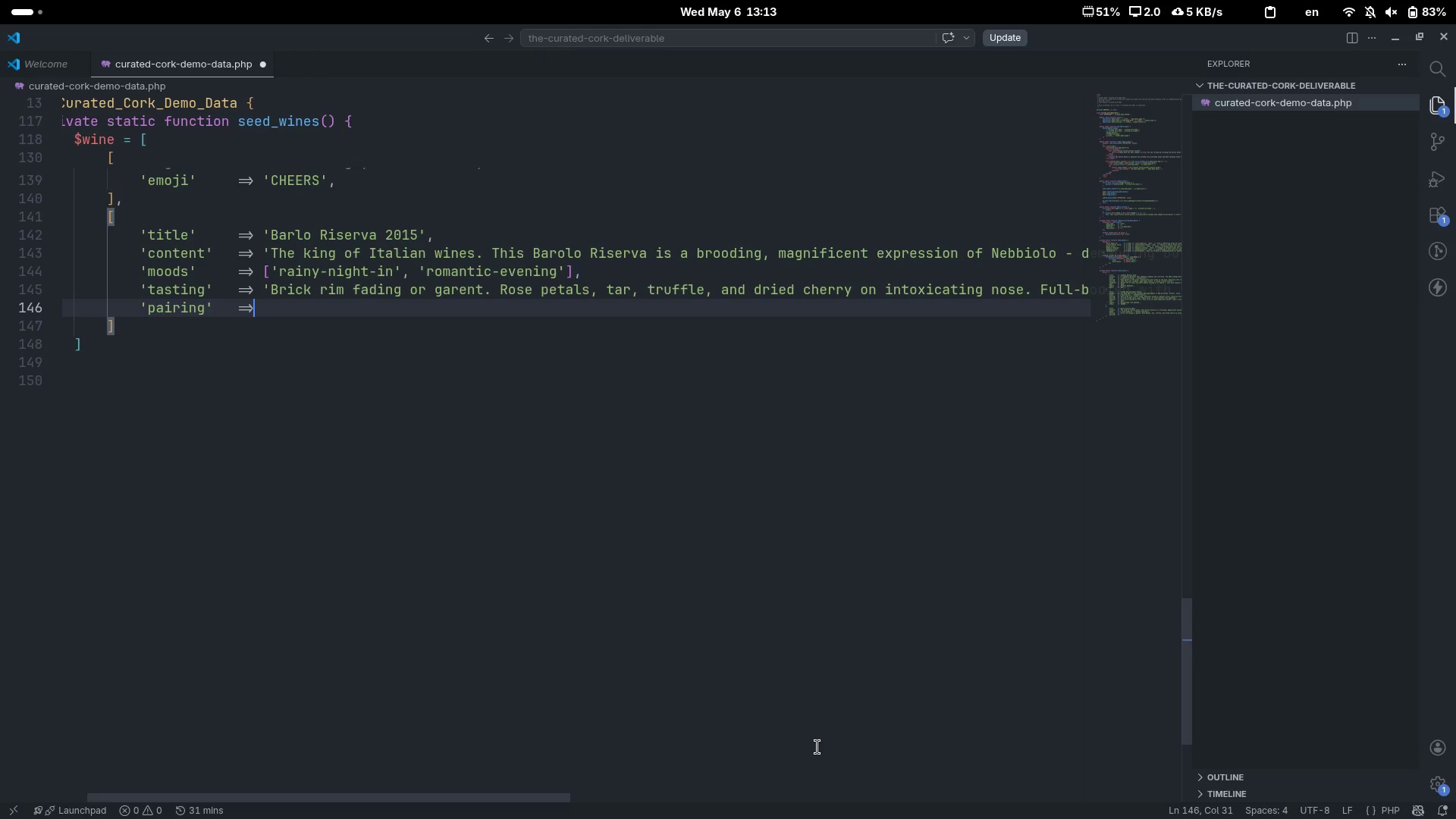 
wait(29.19)
 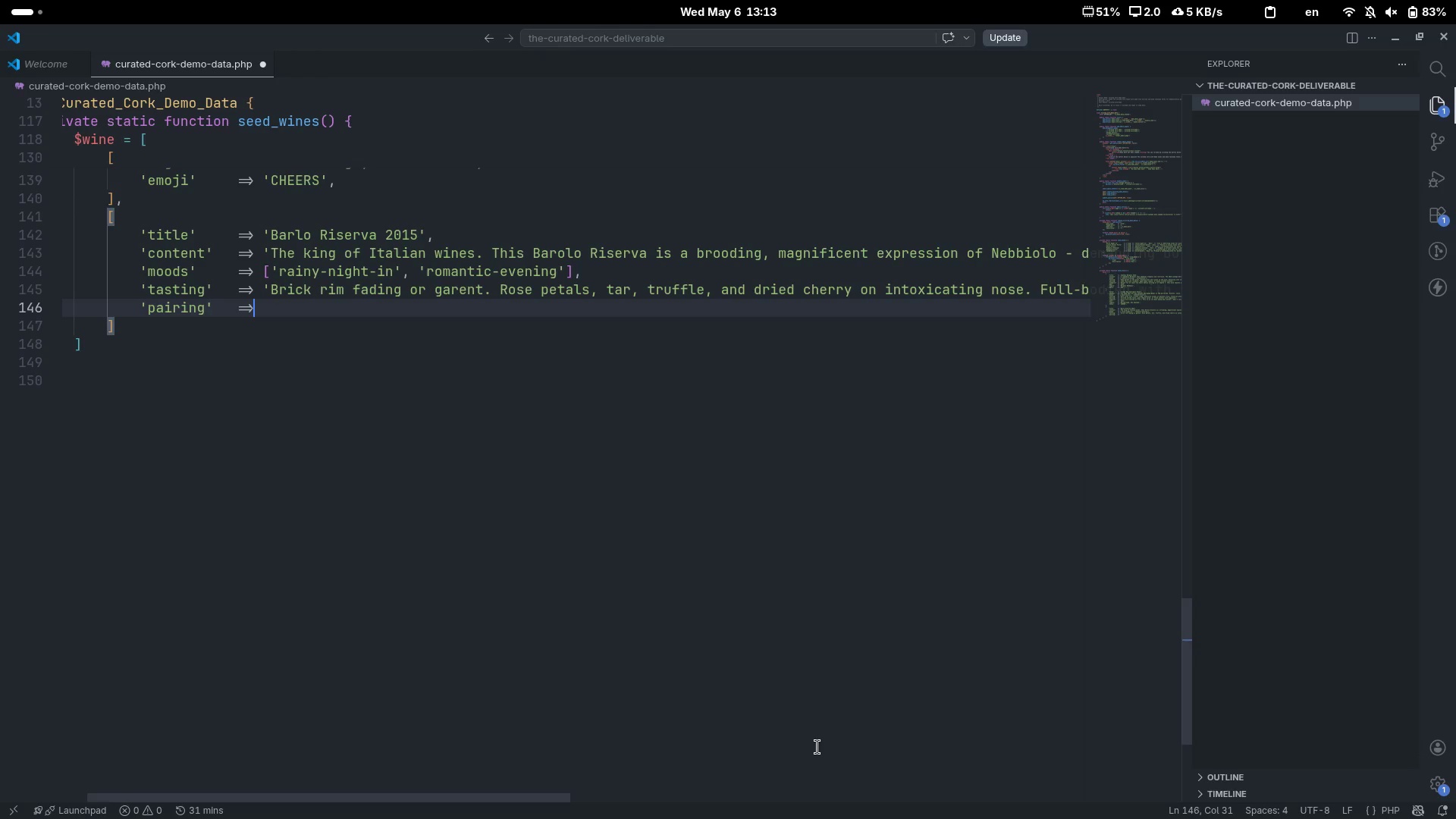 
key(Space)
 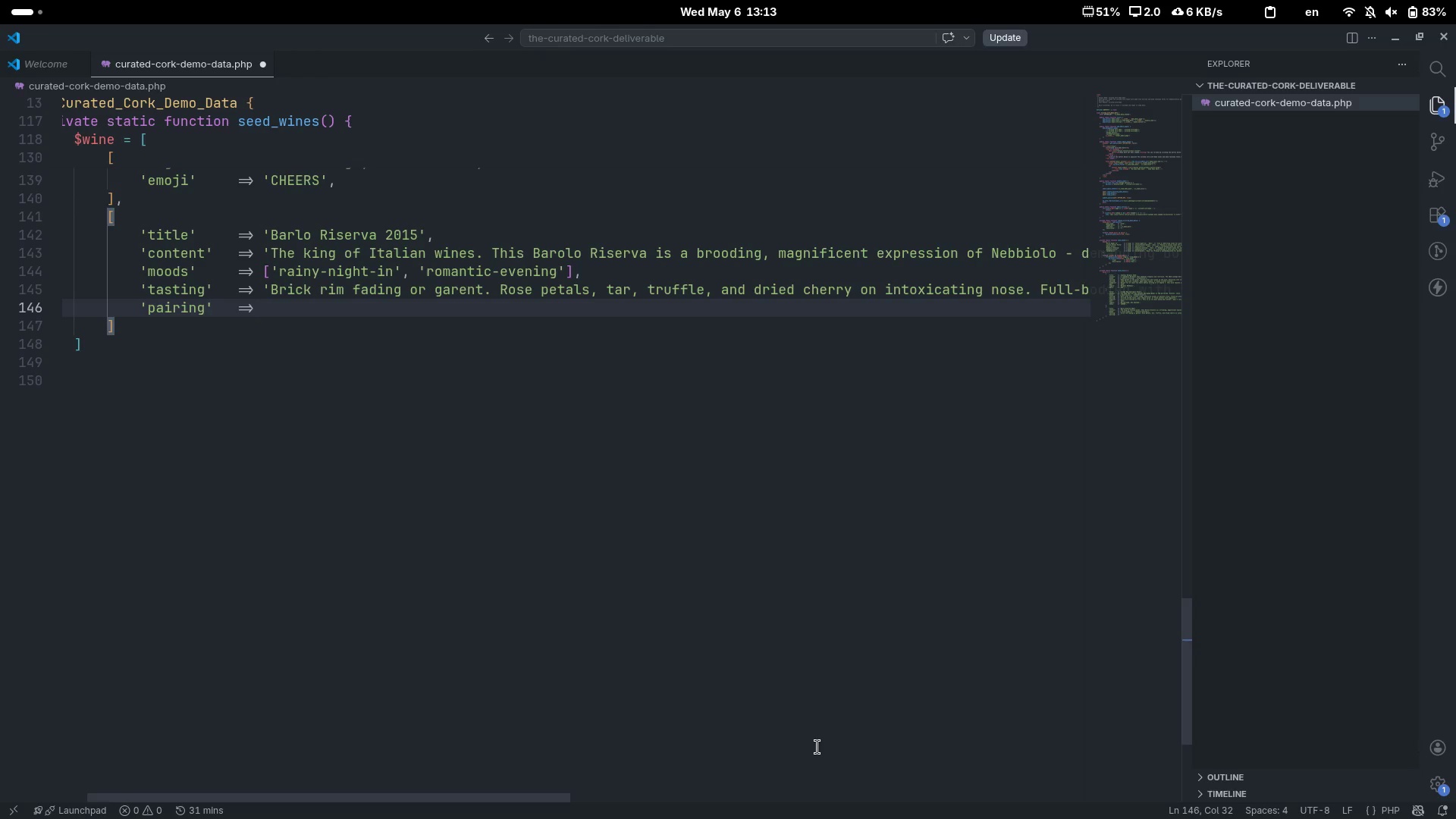 
key(Quote)
 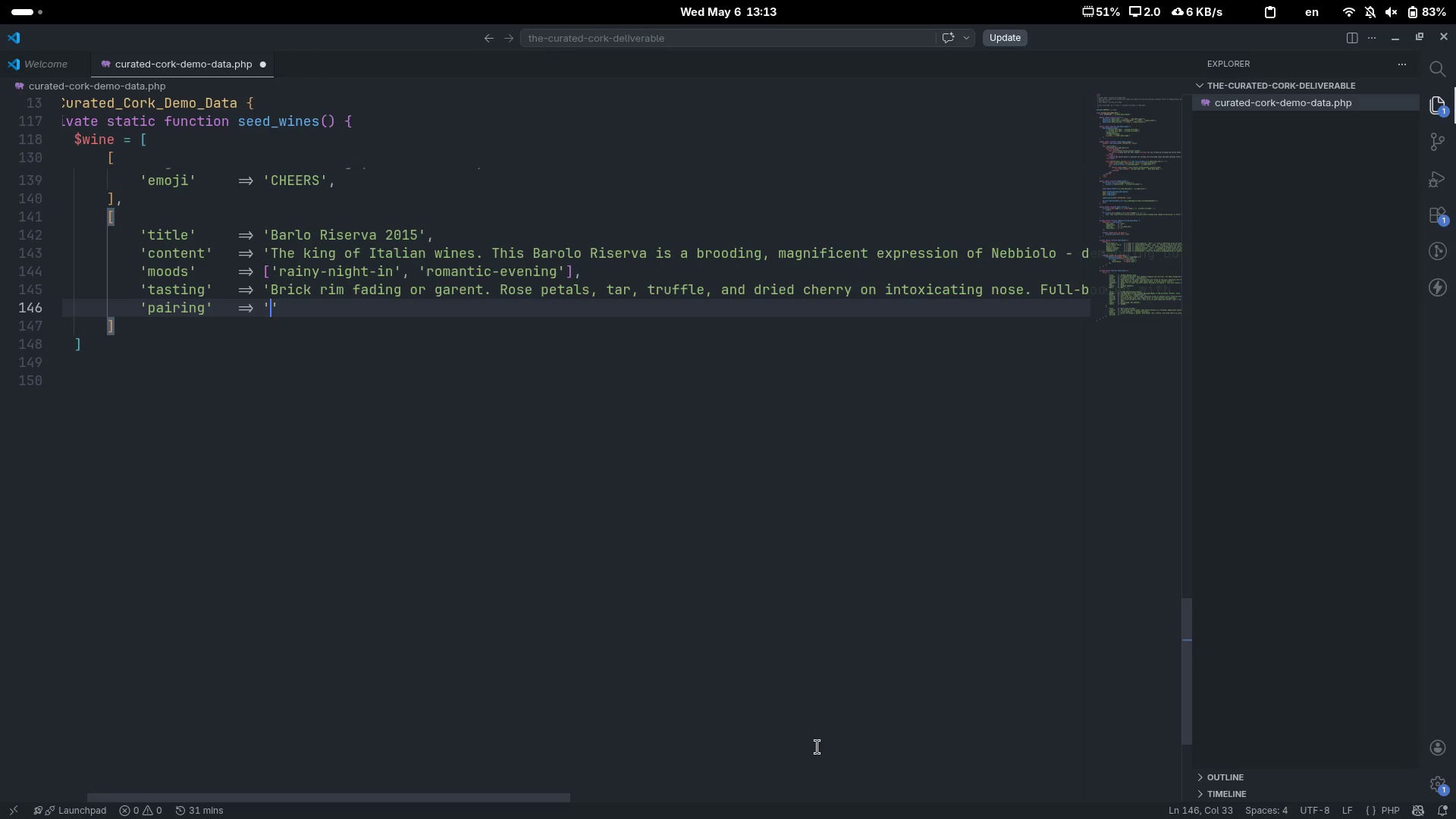 
type(Wild mushroom risotto, braised short lines)
key(Backspace)
key(Backspace)
key(Backspace)
type(bs, o aged Per)
key(Backspace)
type(corino with )
 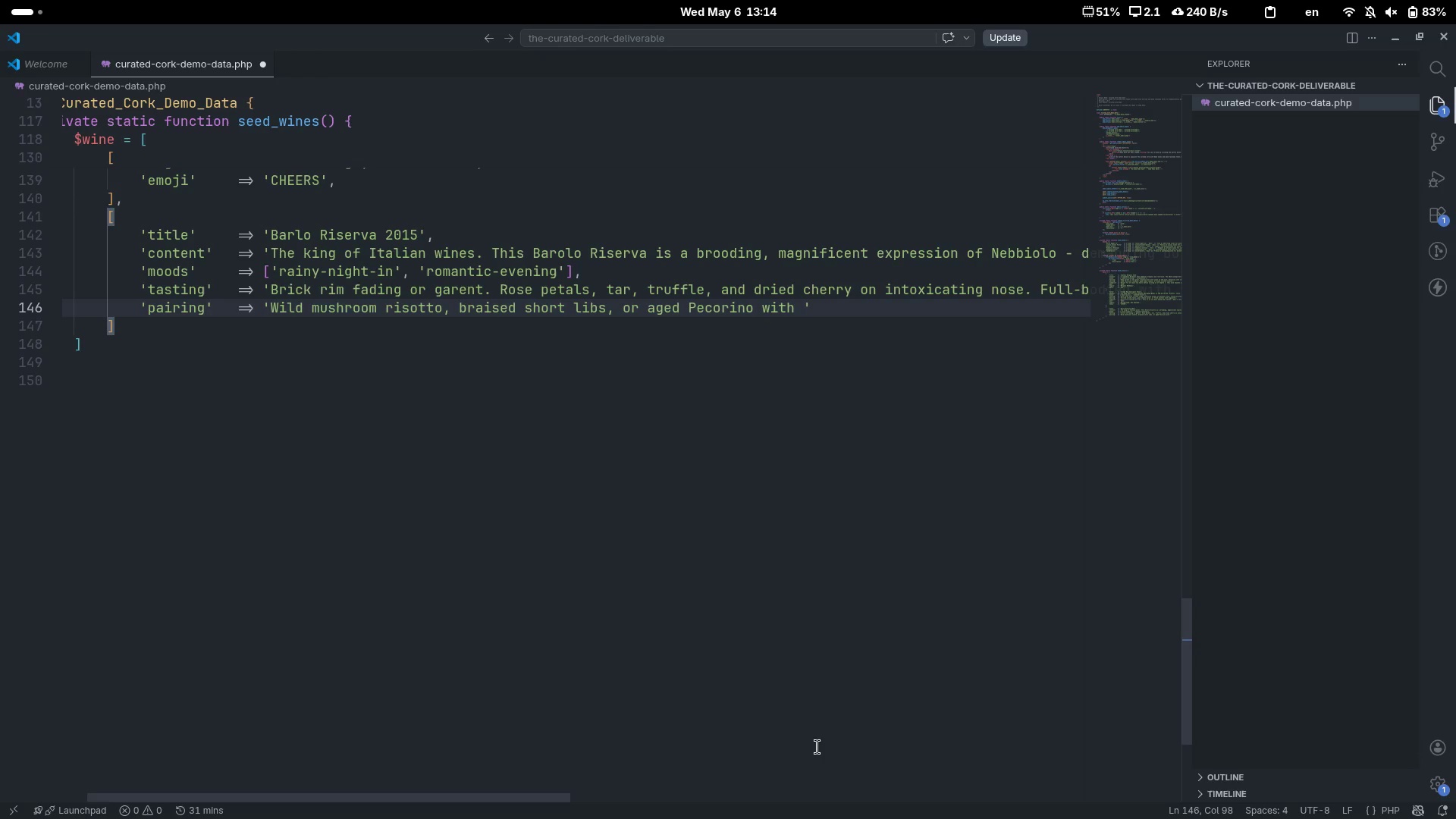 
wait(10.46)
 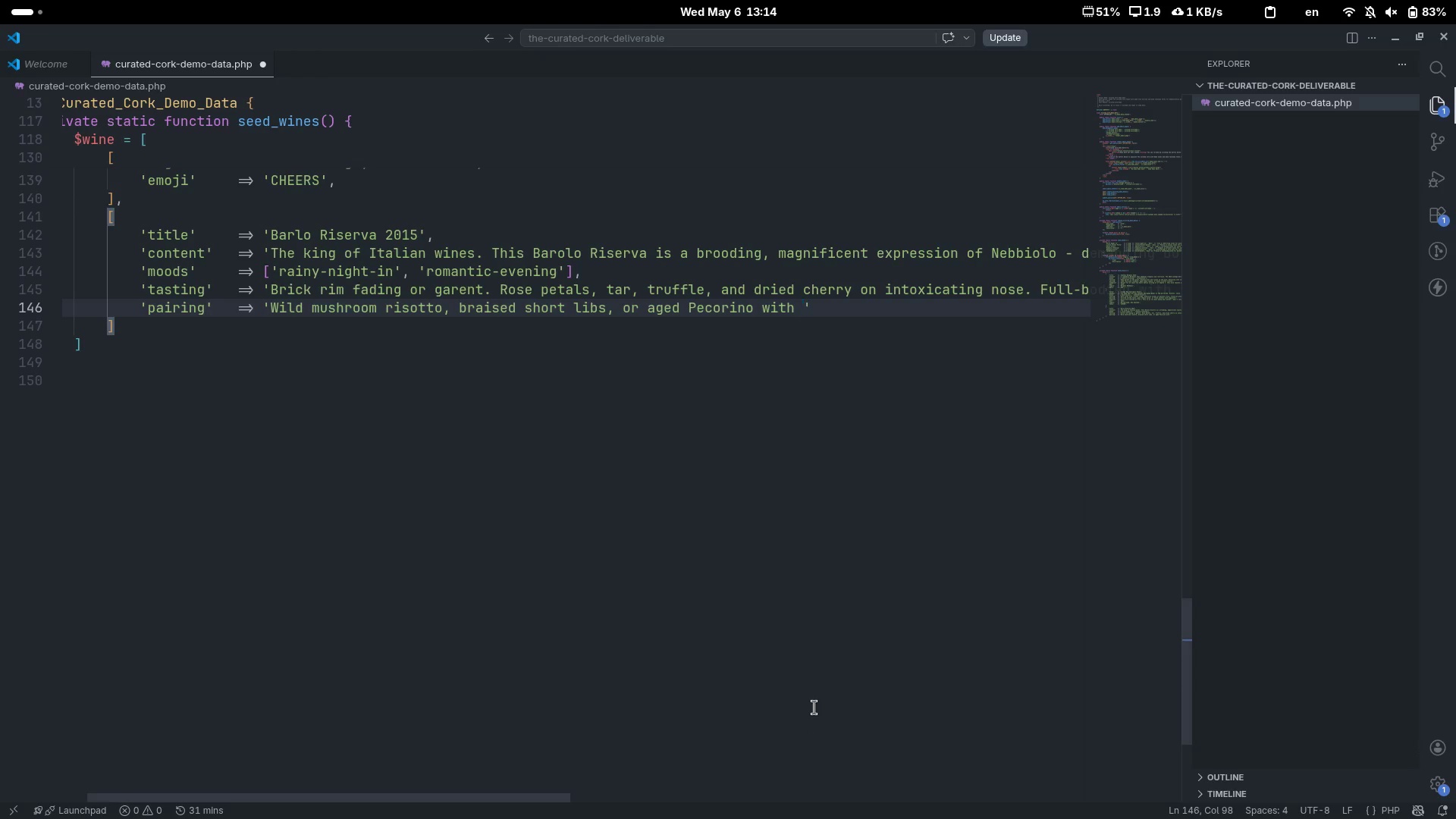 
type(wine)
 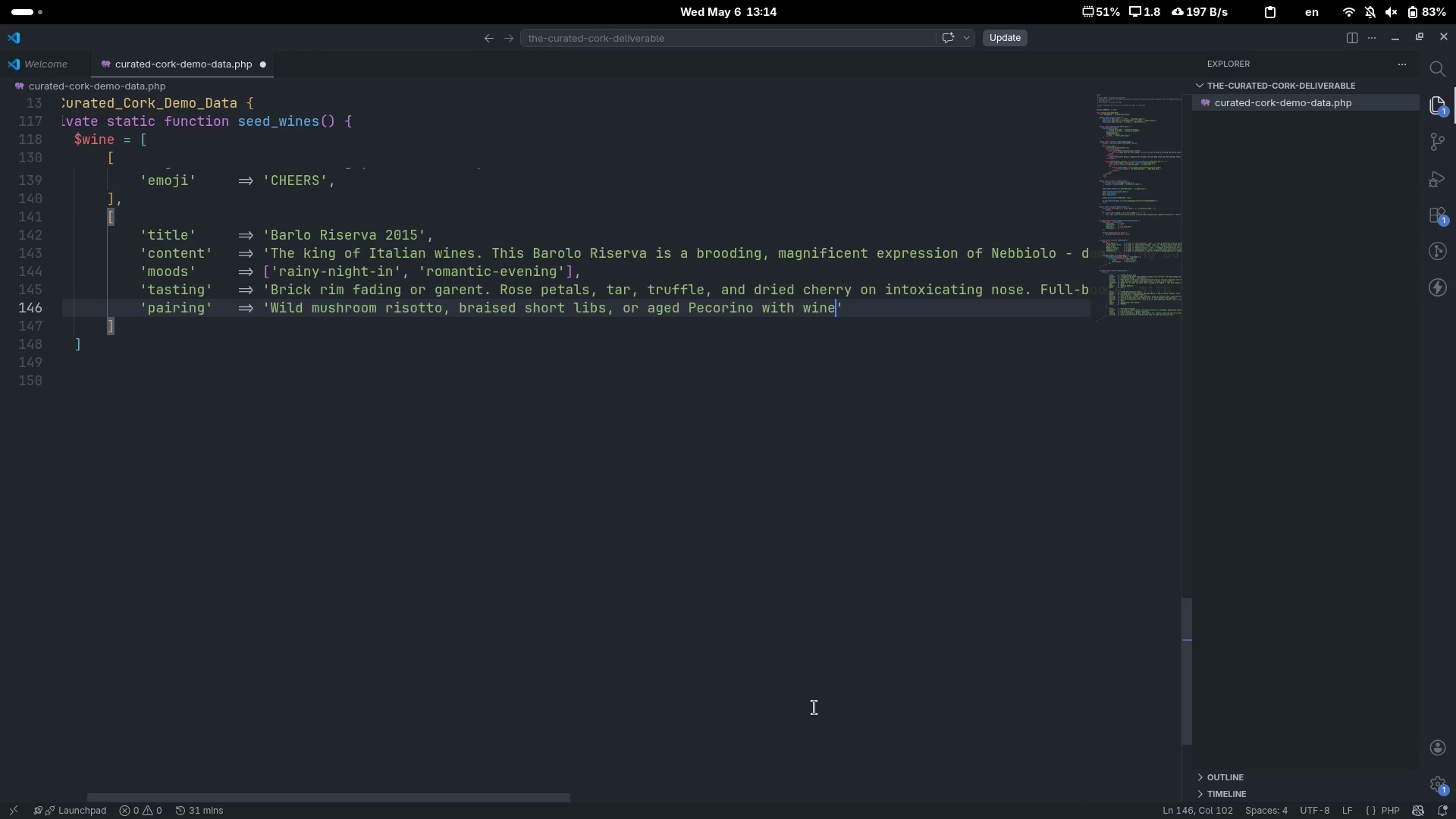 
key(ArrowRight)
 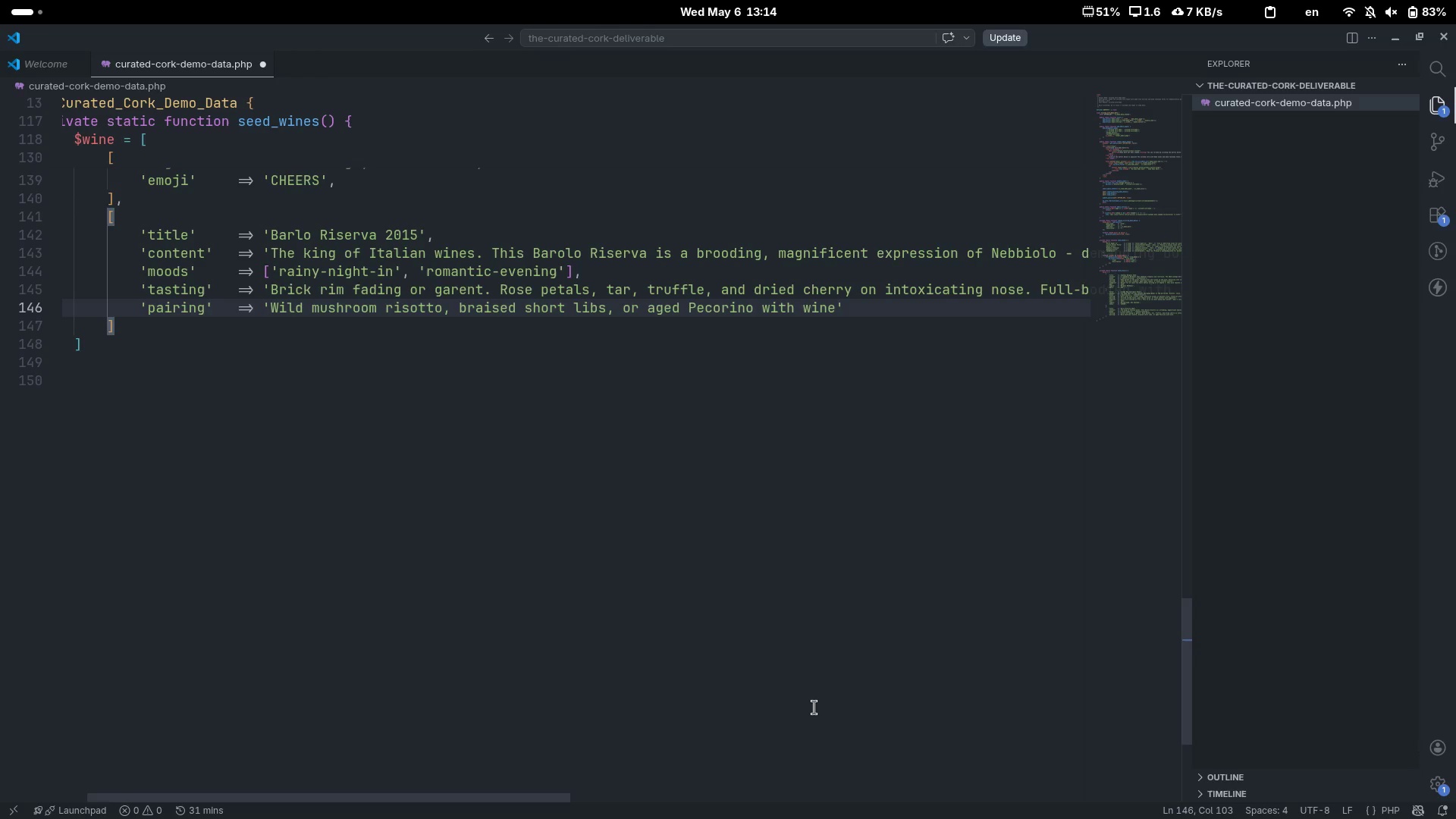 
key(Comma)
 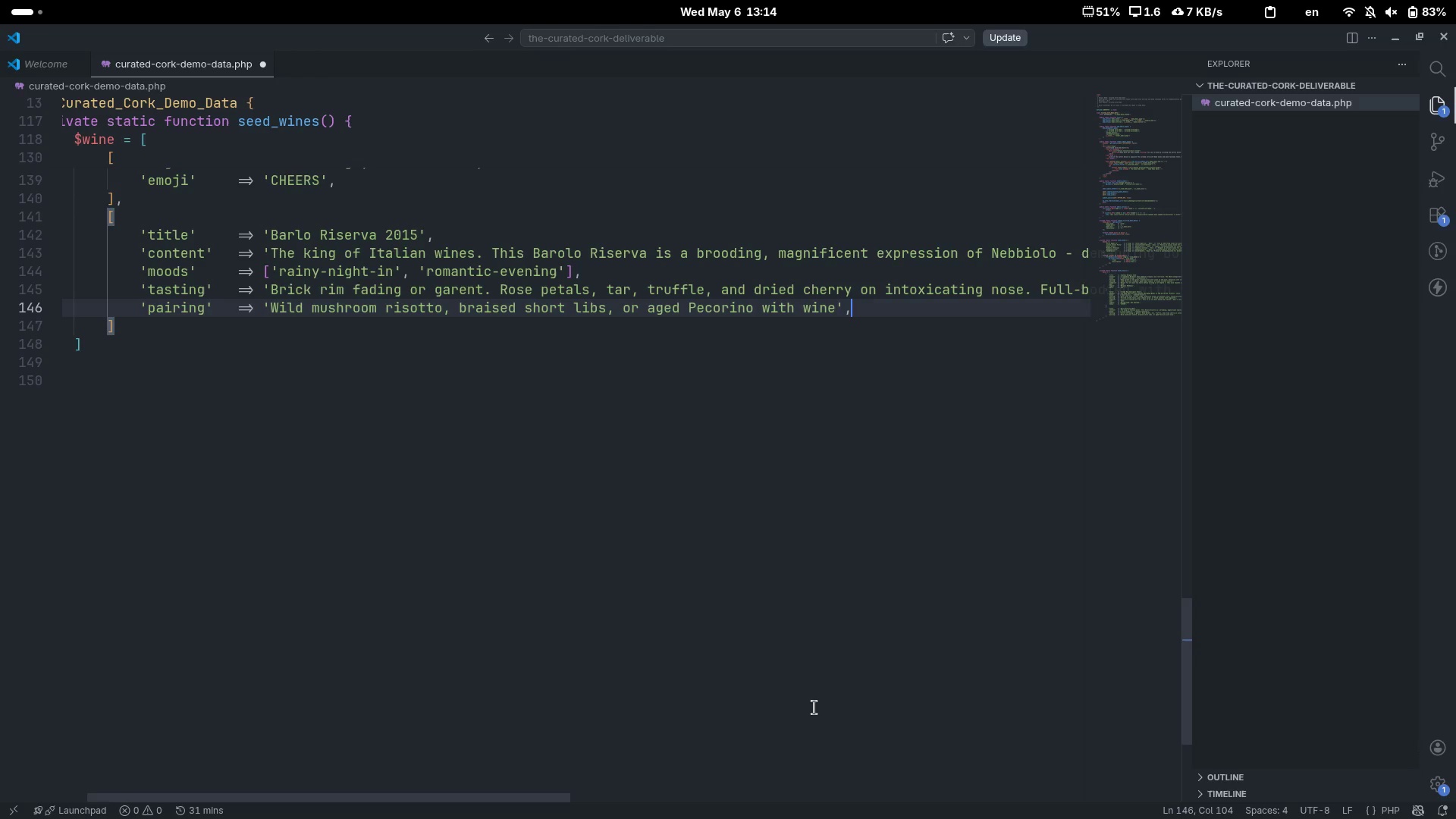 
key(Enter)
 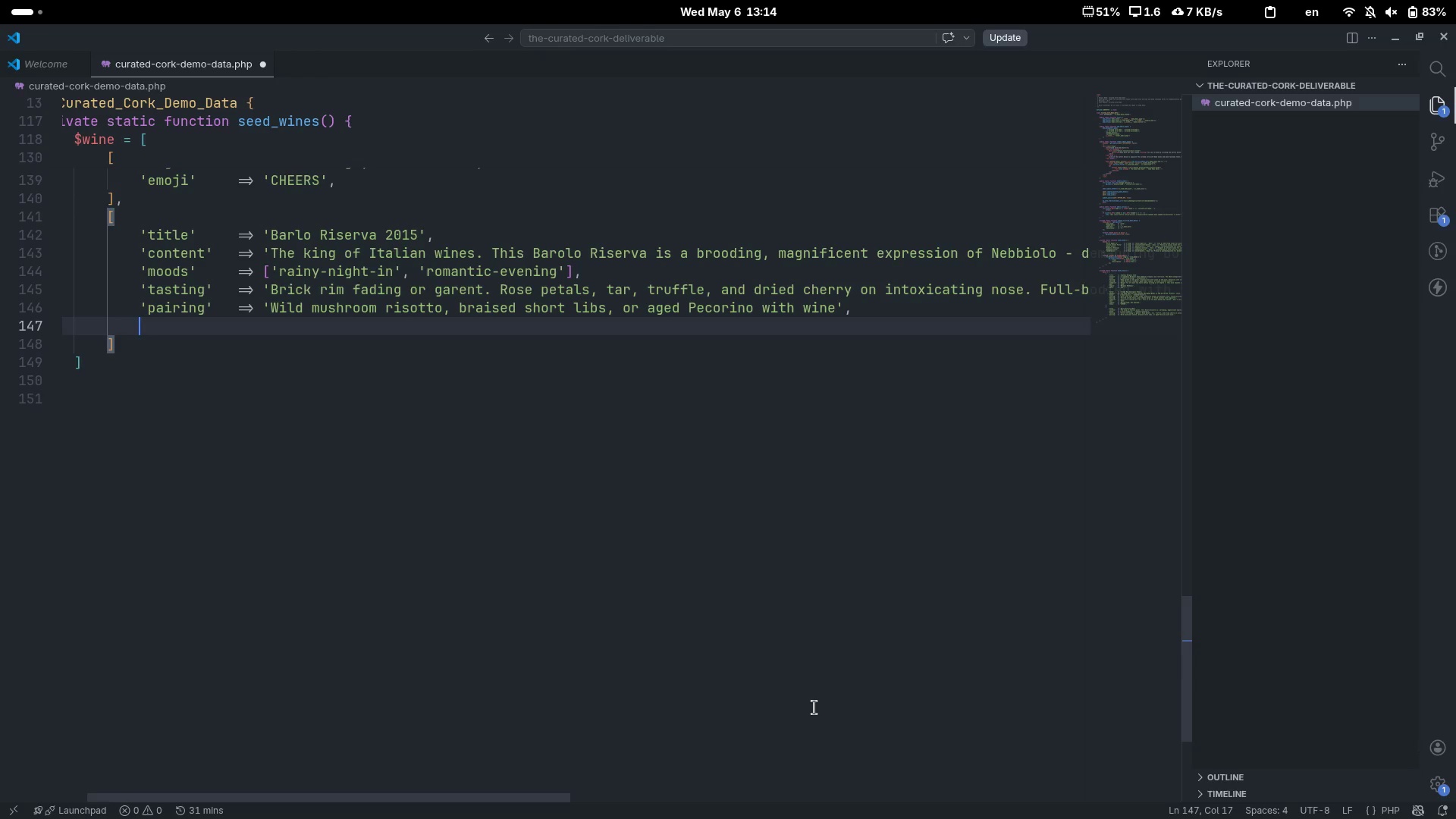 
key(Quote)
 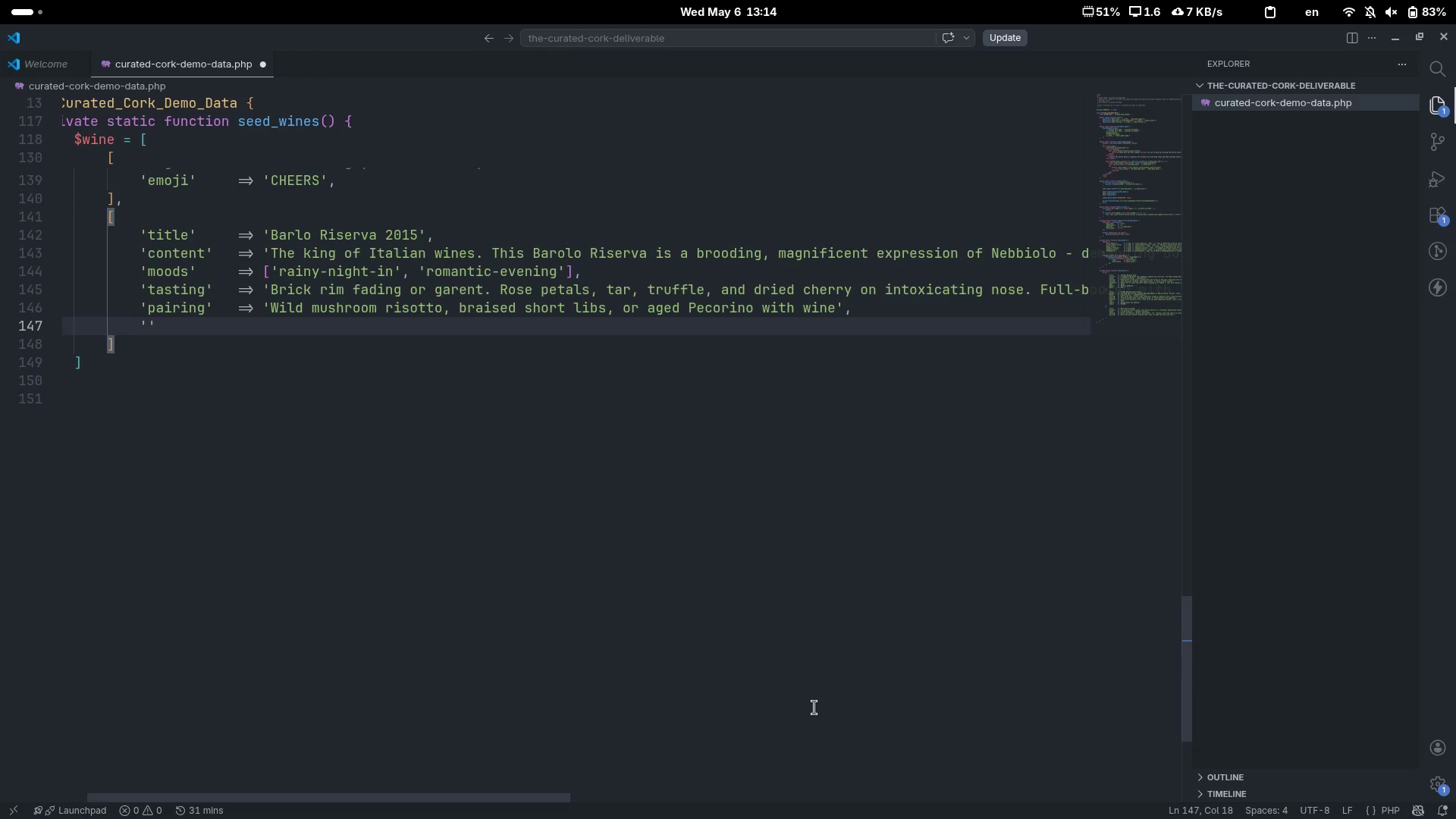 
type(sommerlier)
 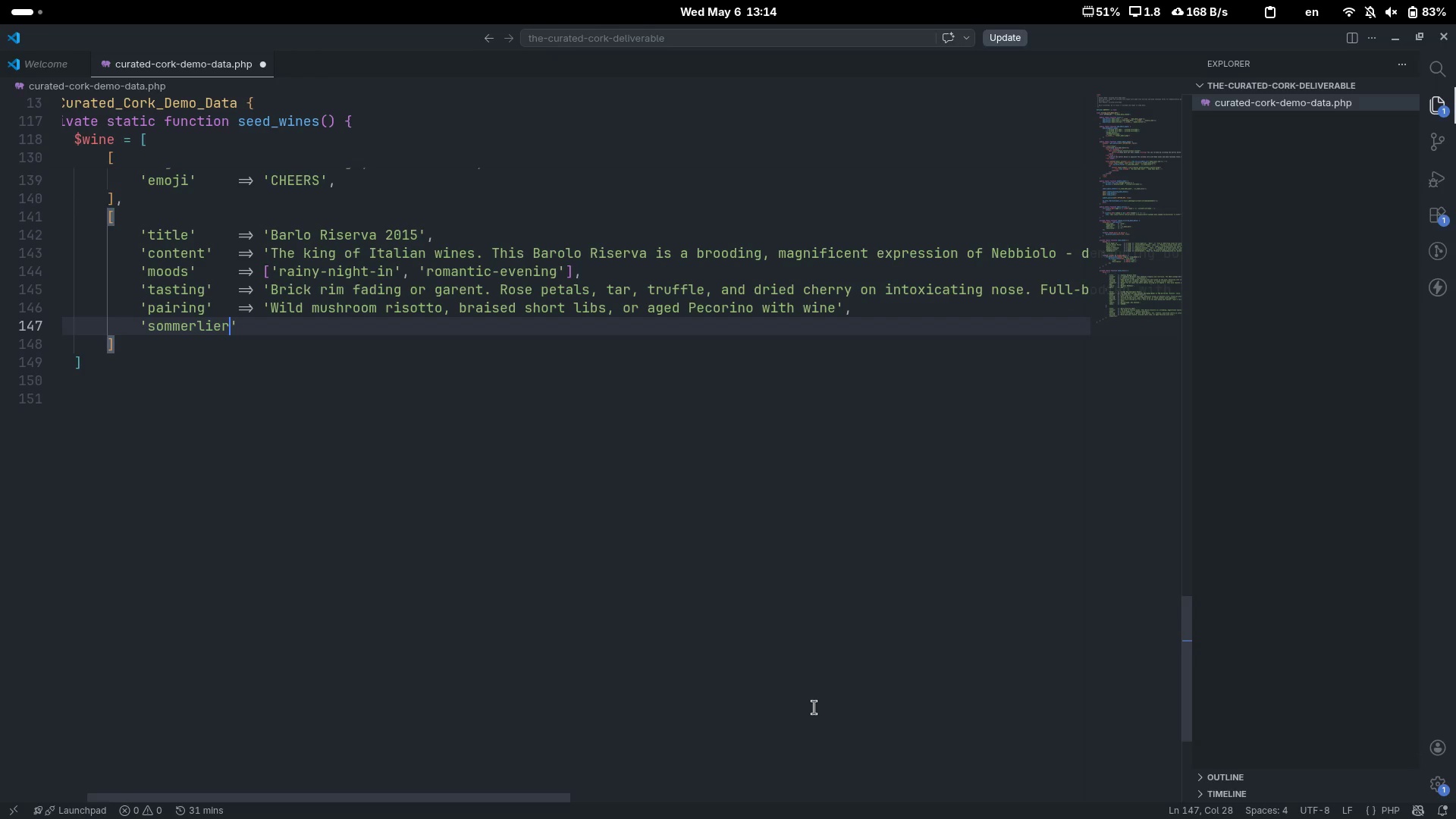 
key(ArrowRight)
 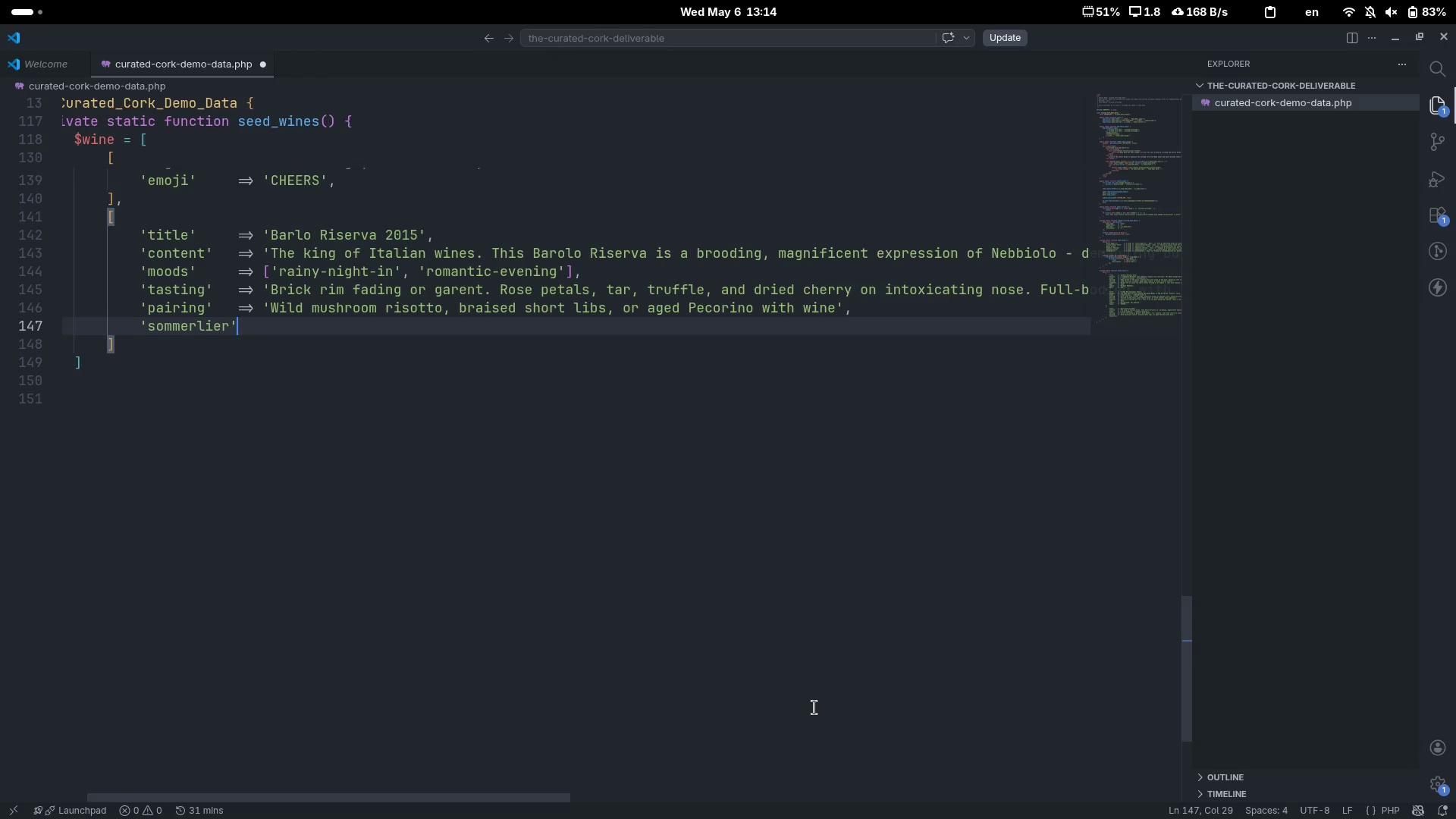 
key(ArrowUp)
 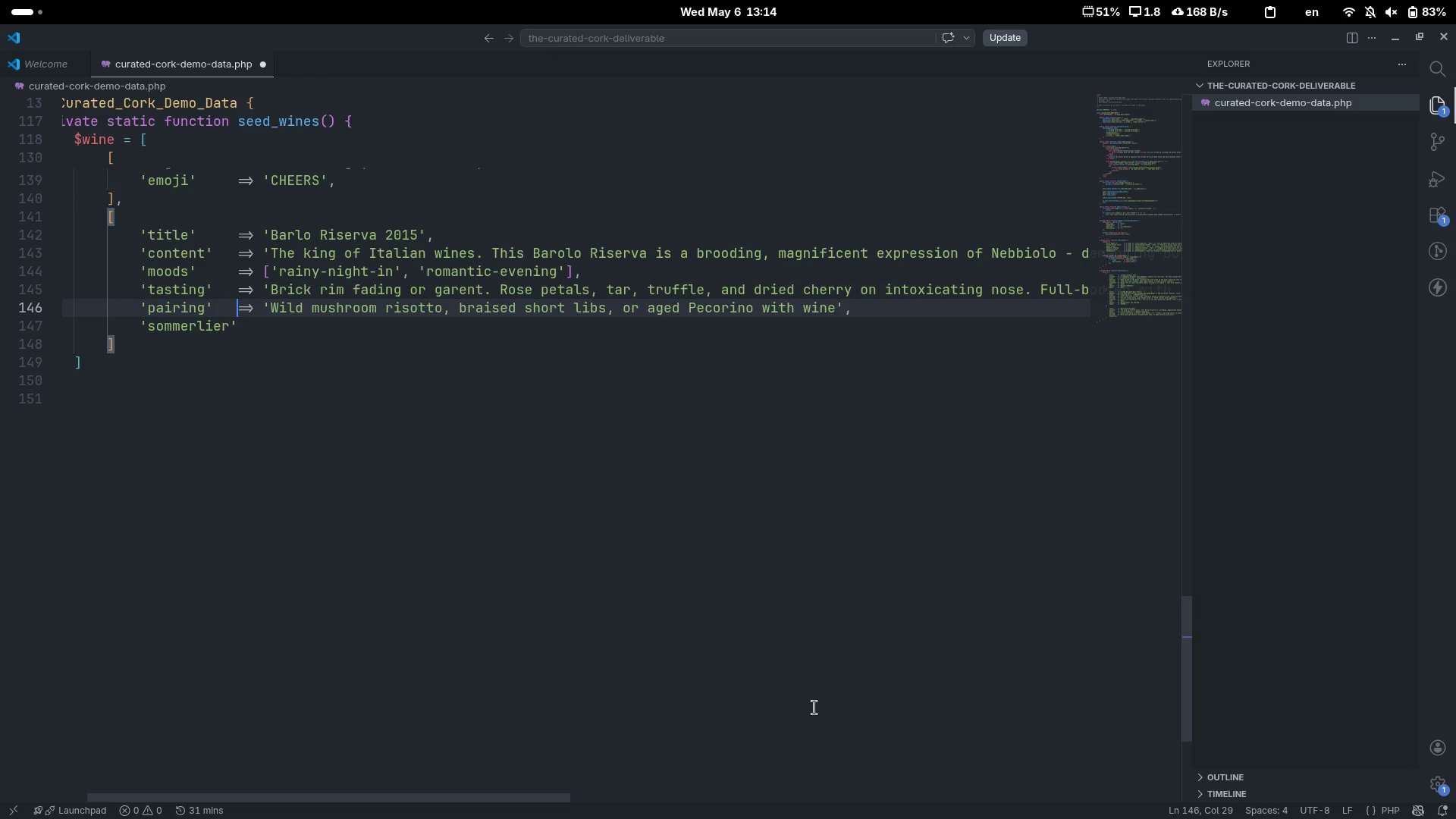 
key(ArrowDown)
 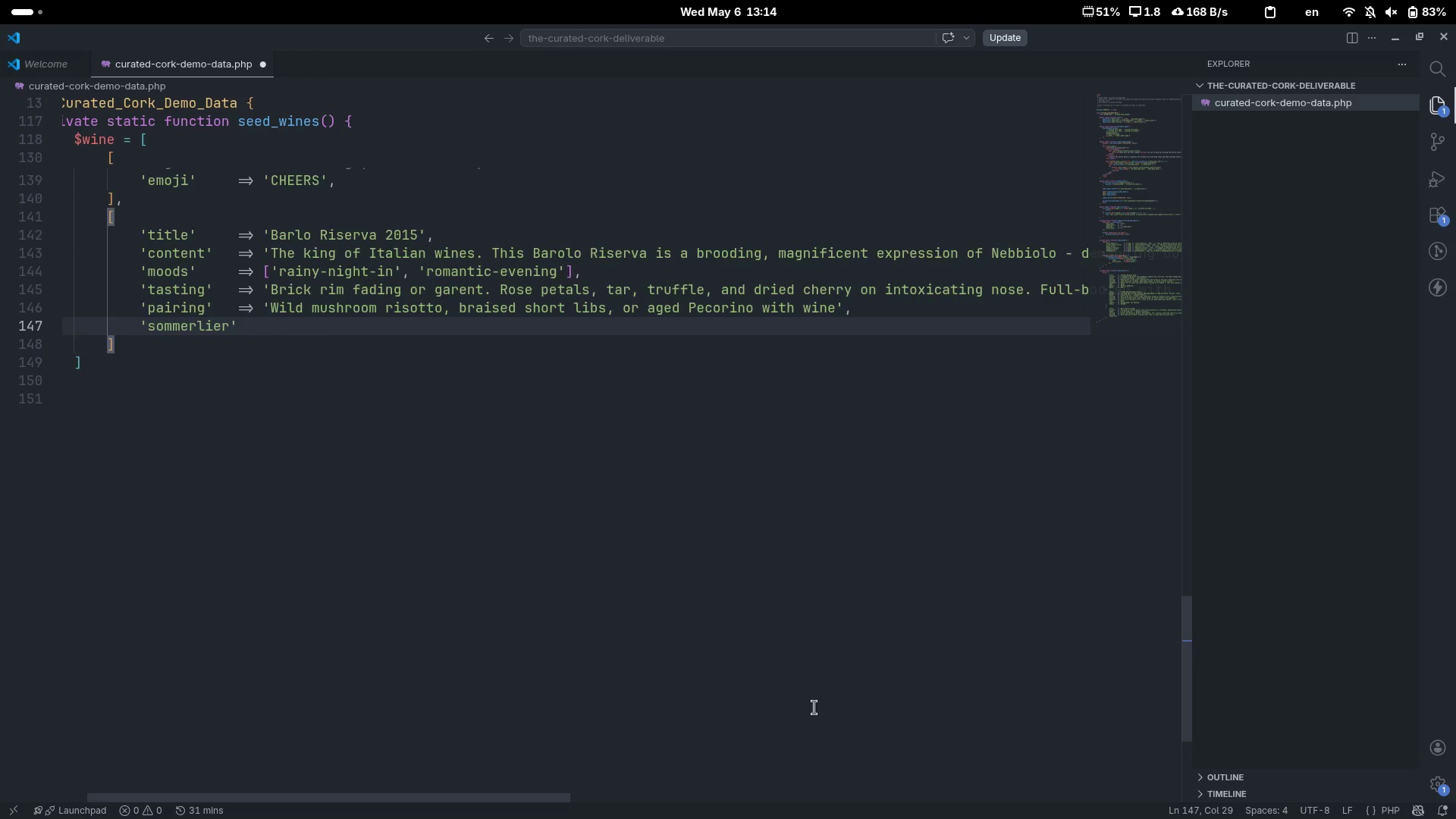 
scroll: coordinate [817, 725], scroll_direction: up, amount: 2.0
 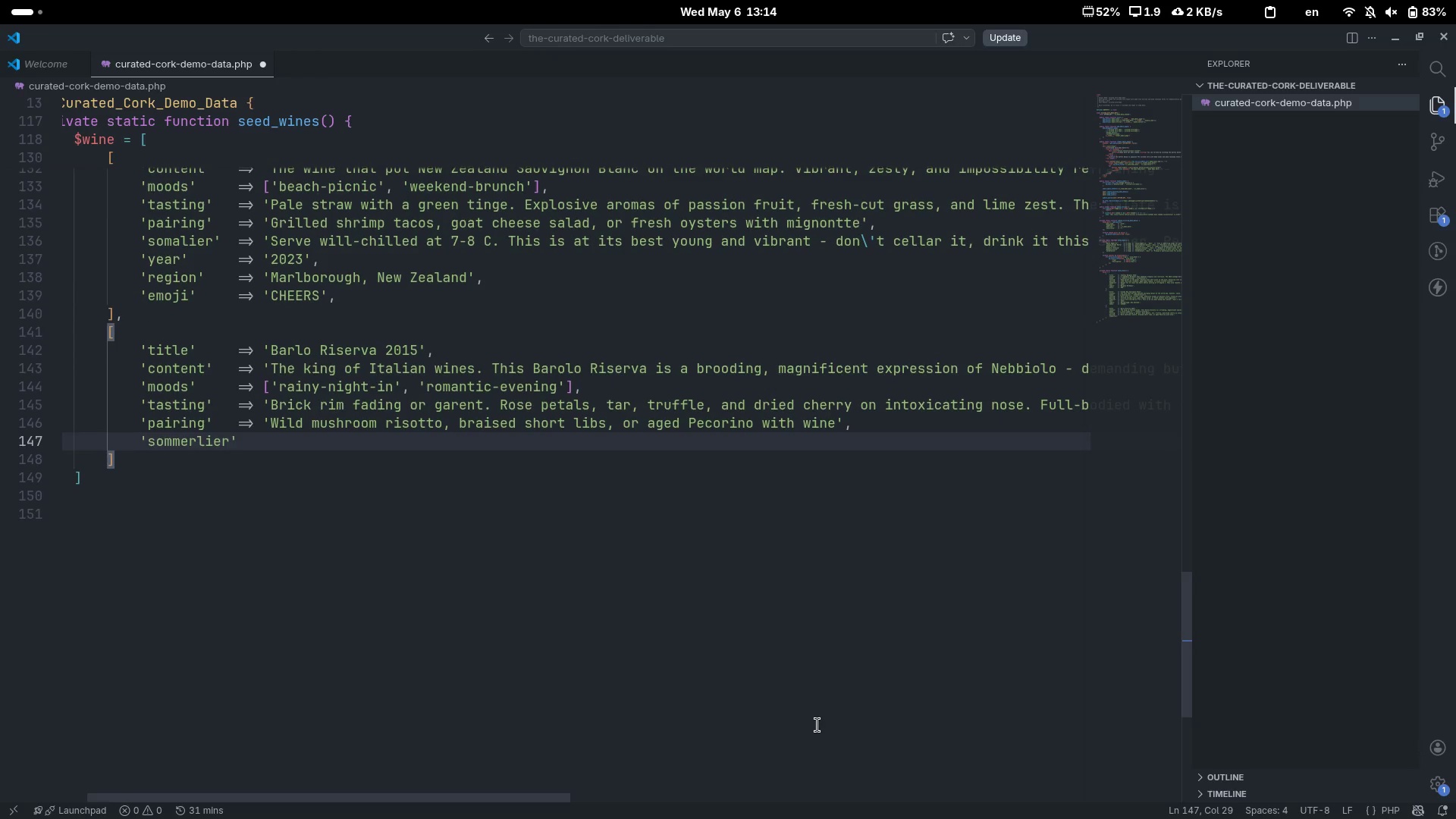 
key(Shift+ShiftLeft)
 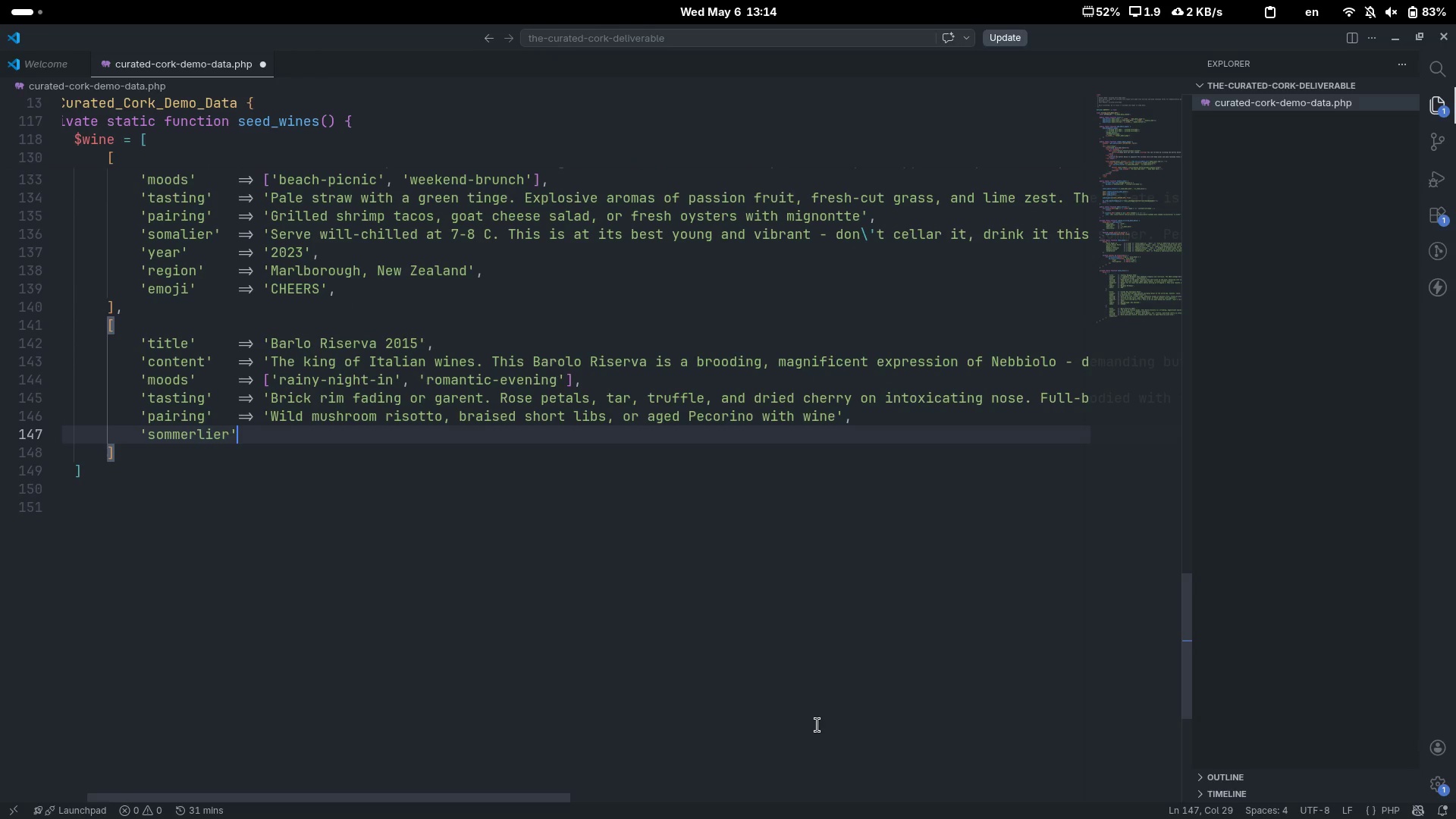 
key(Shift+ArrowLeft)
 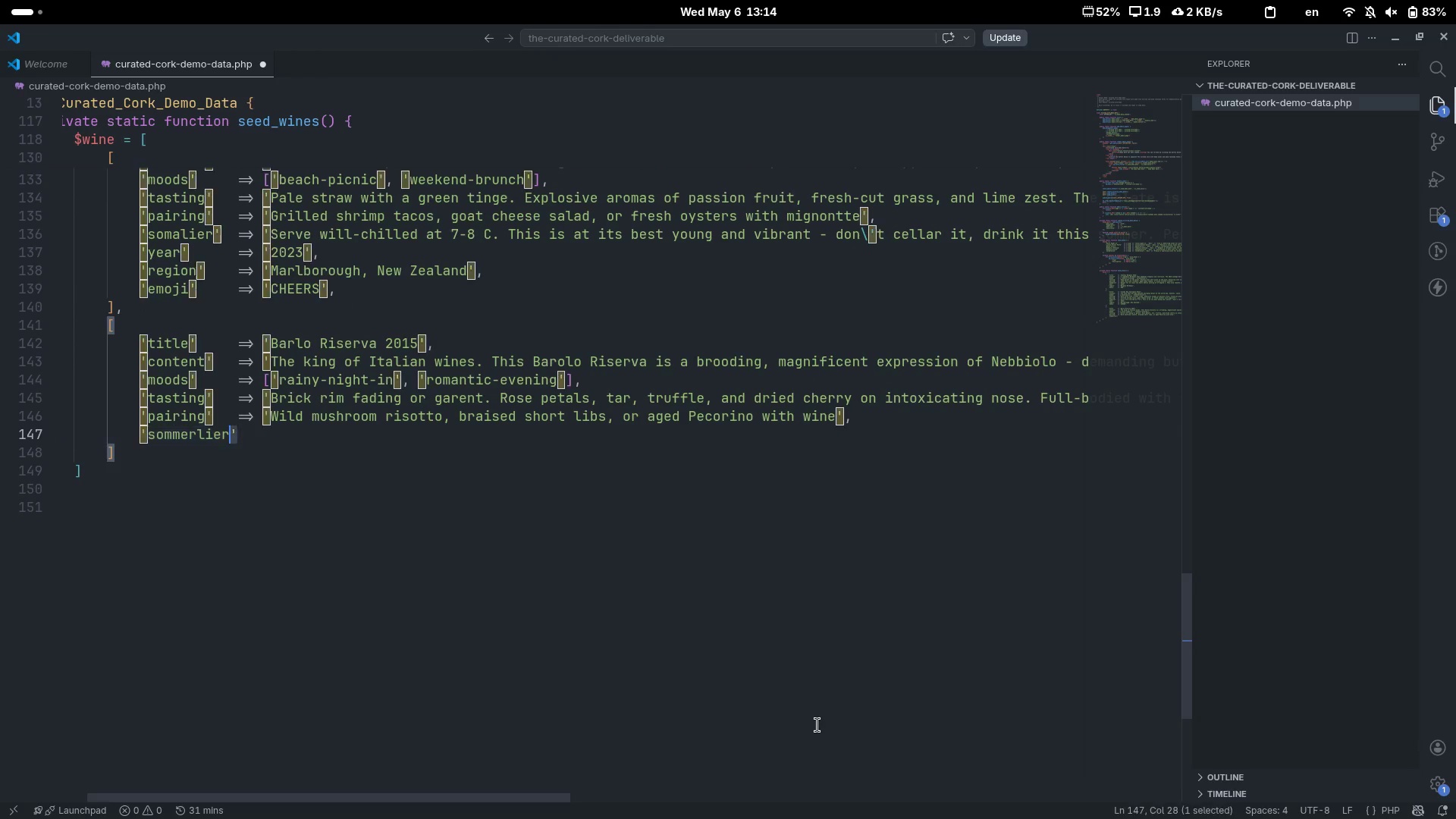 
key(Control+ControlLeft)
 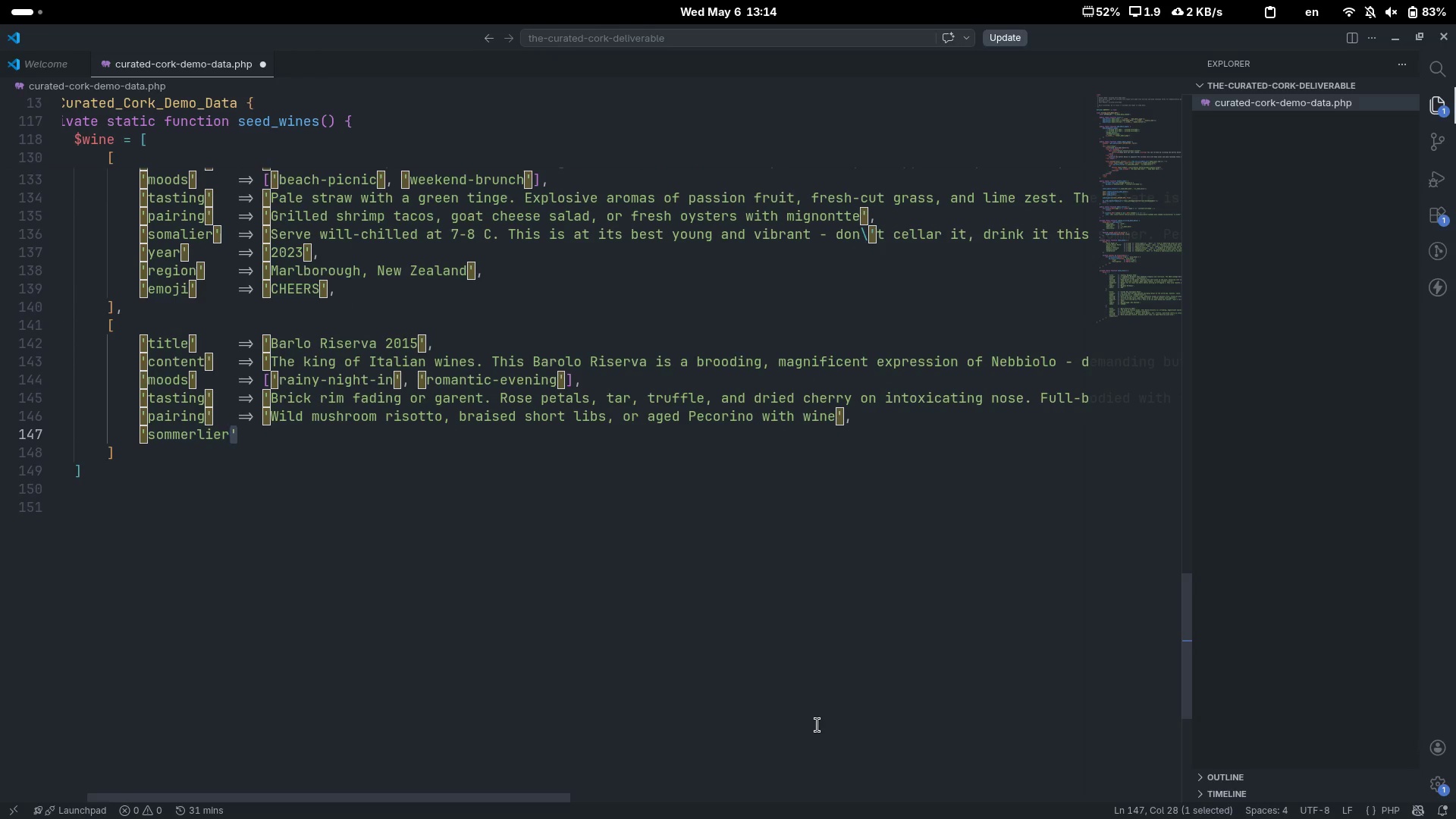 
key(ArrowLeft)
 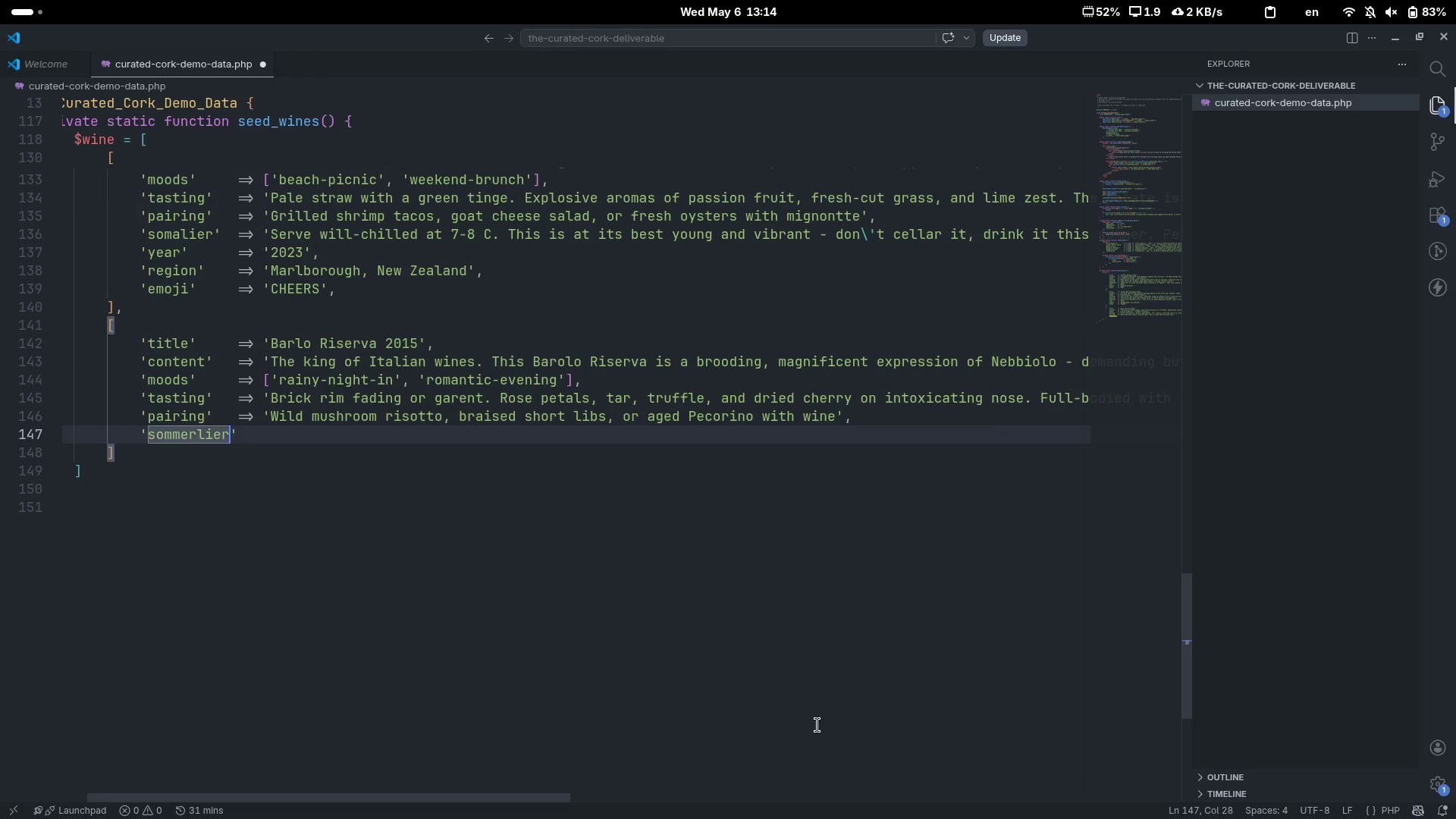 
key(ArrowLeft)
 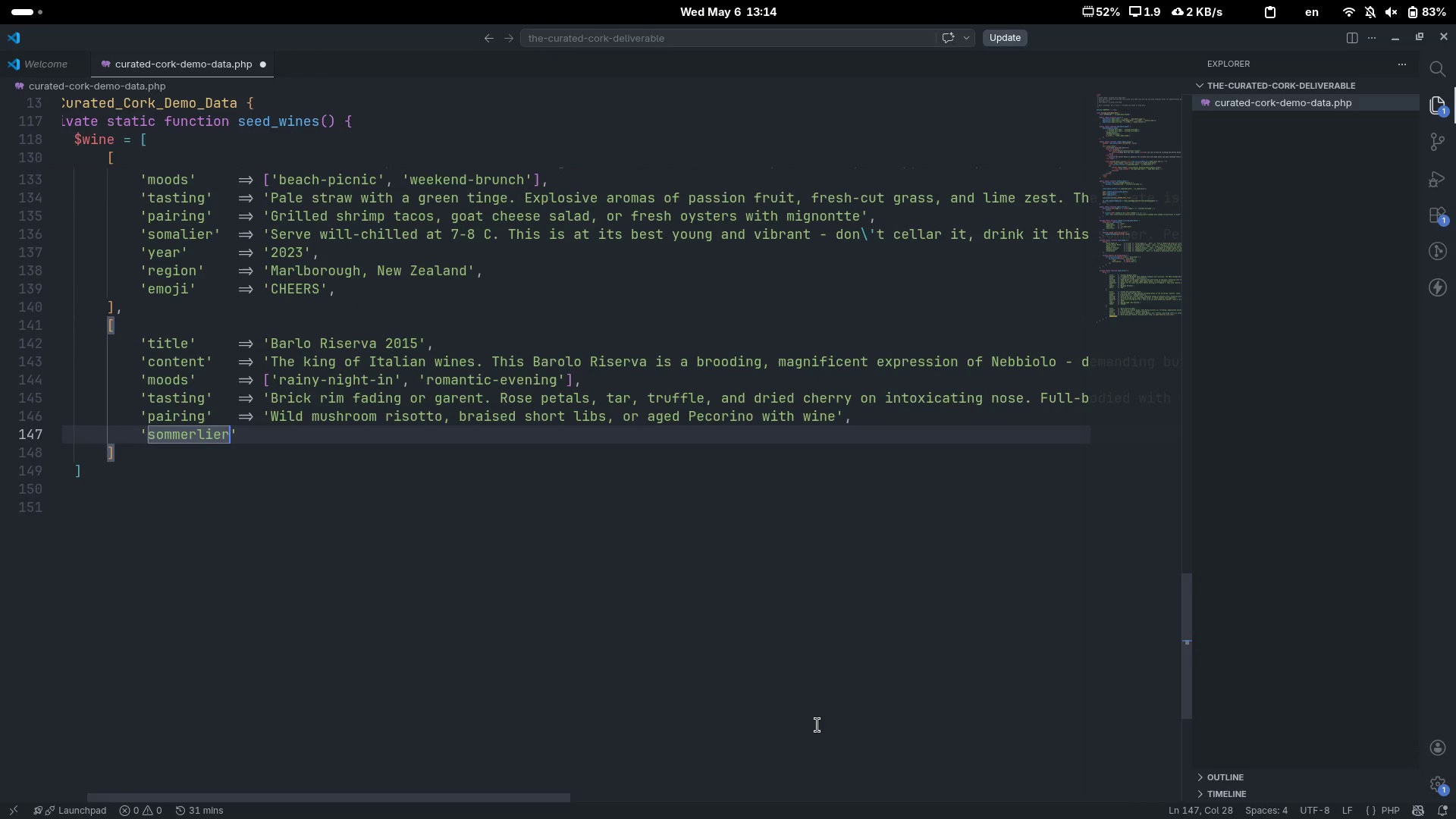 
key(Control+ControlLeft)
 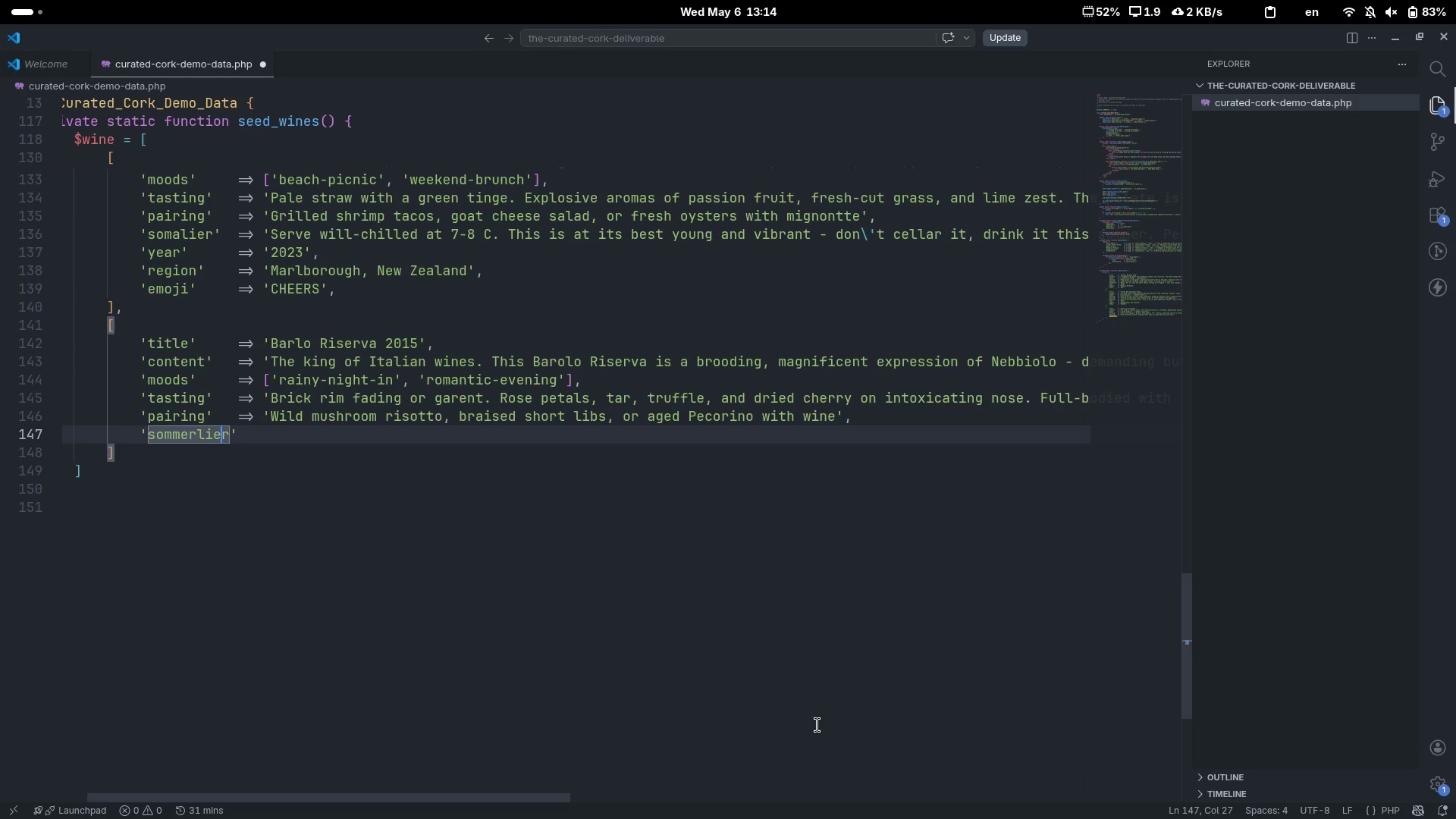 
key(ArrowLeft)
 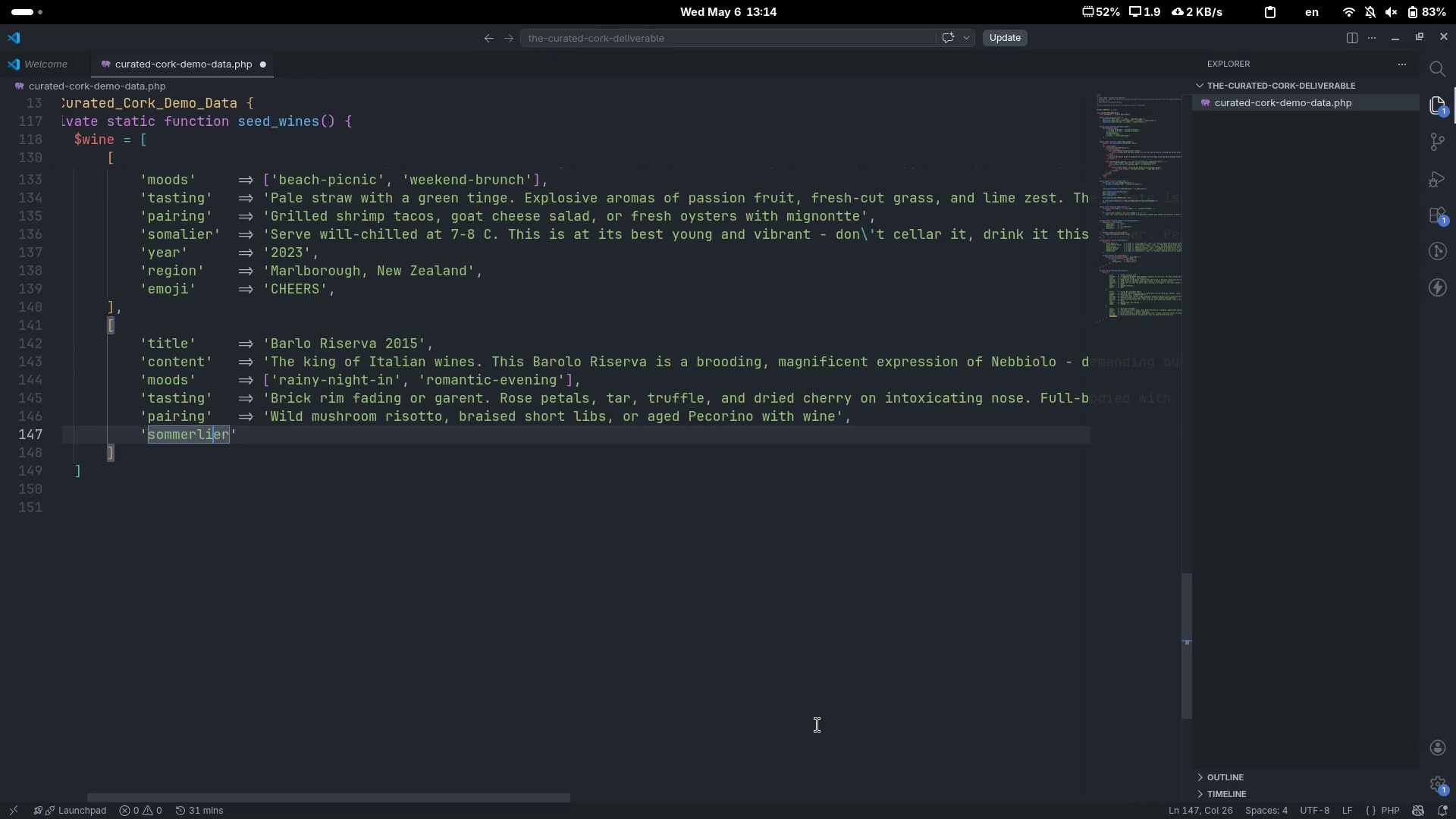 
key(ArrowLeft)
 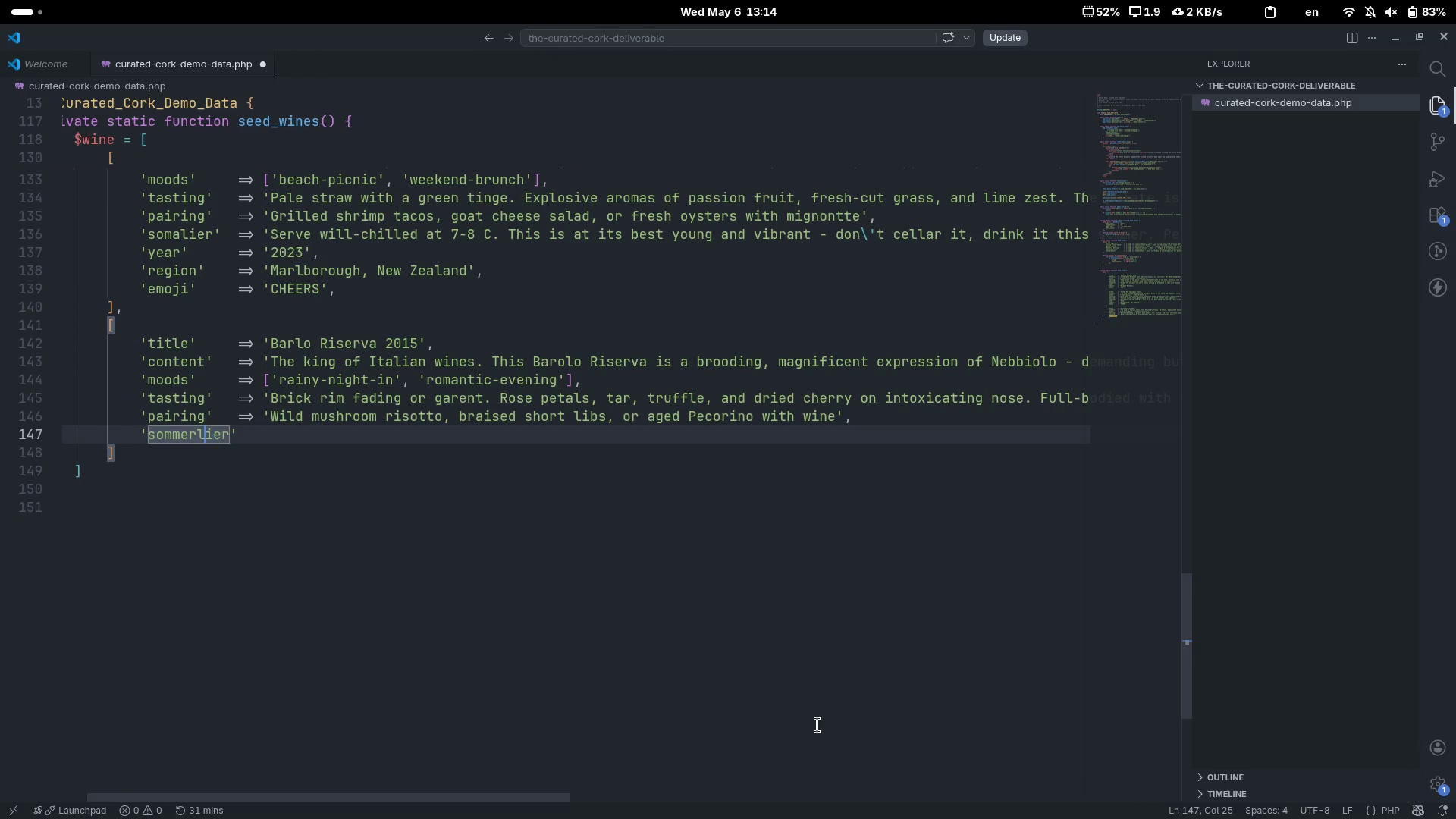 
key(ArrowLeft)
 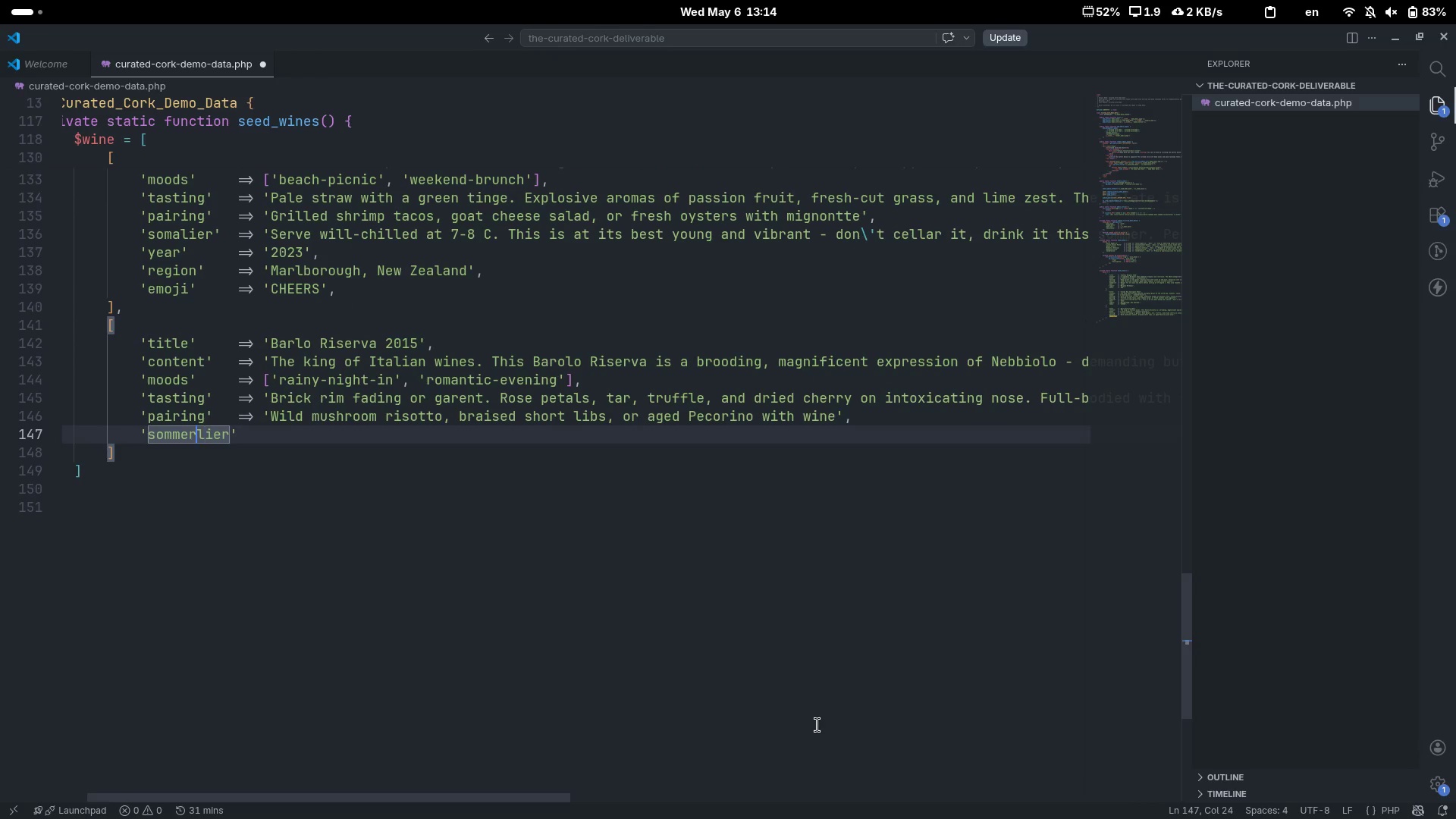 
key(ArrowLeft)
 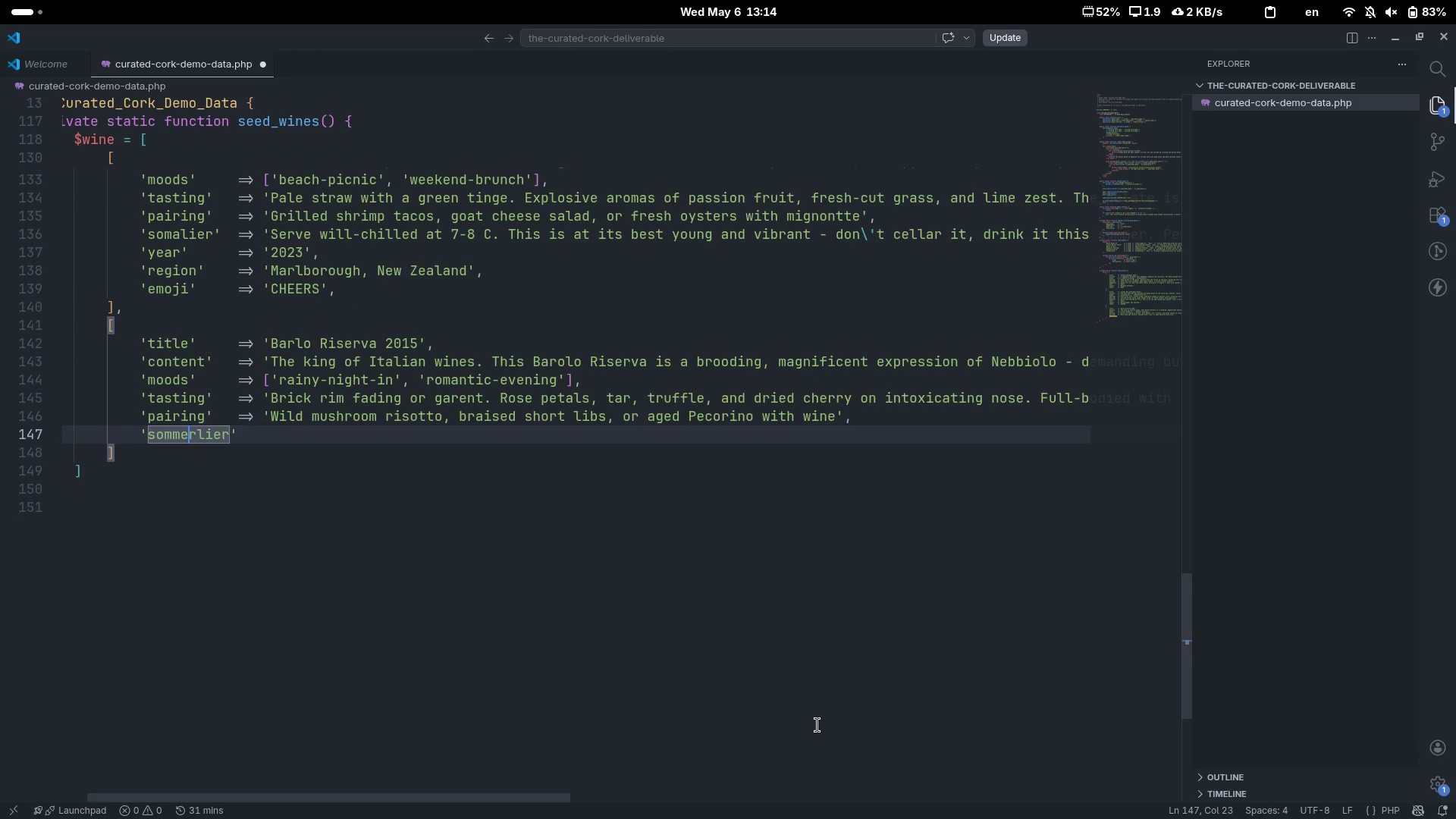 
key(ArrowLeft)
 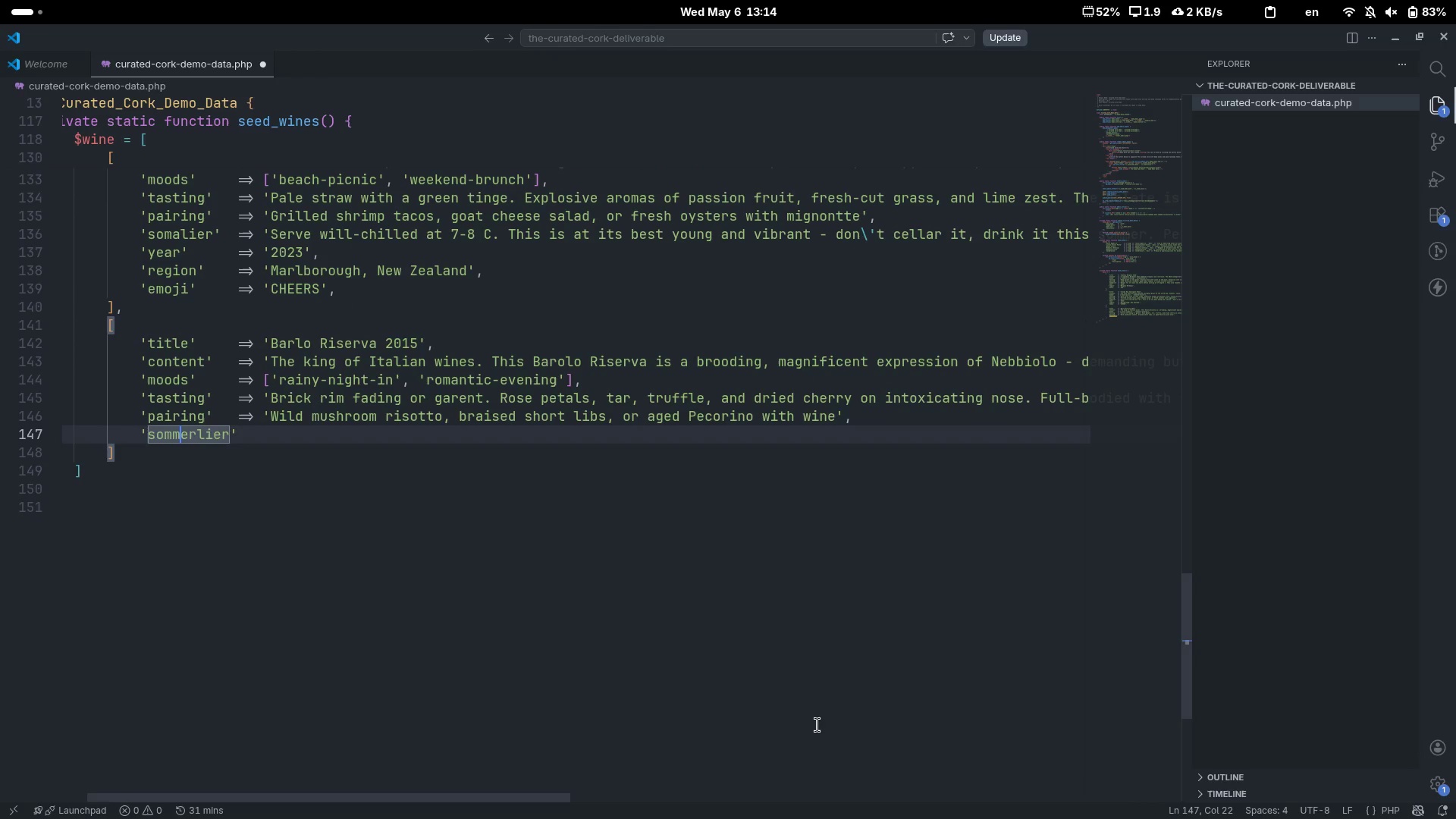 
key(Backspace)
 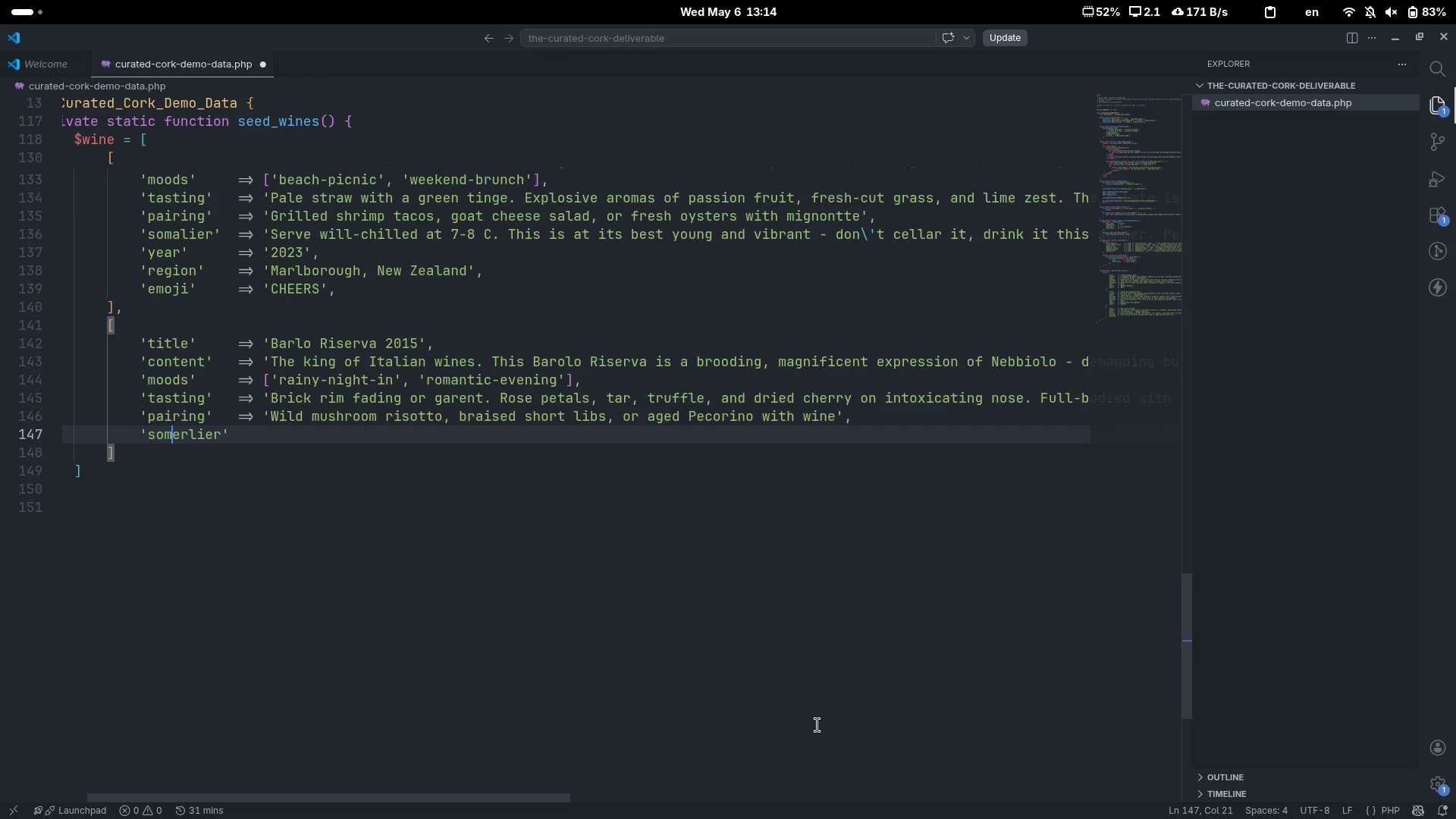 
key(M)
 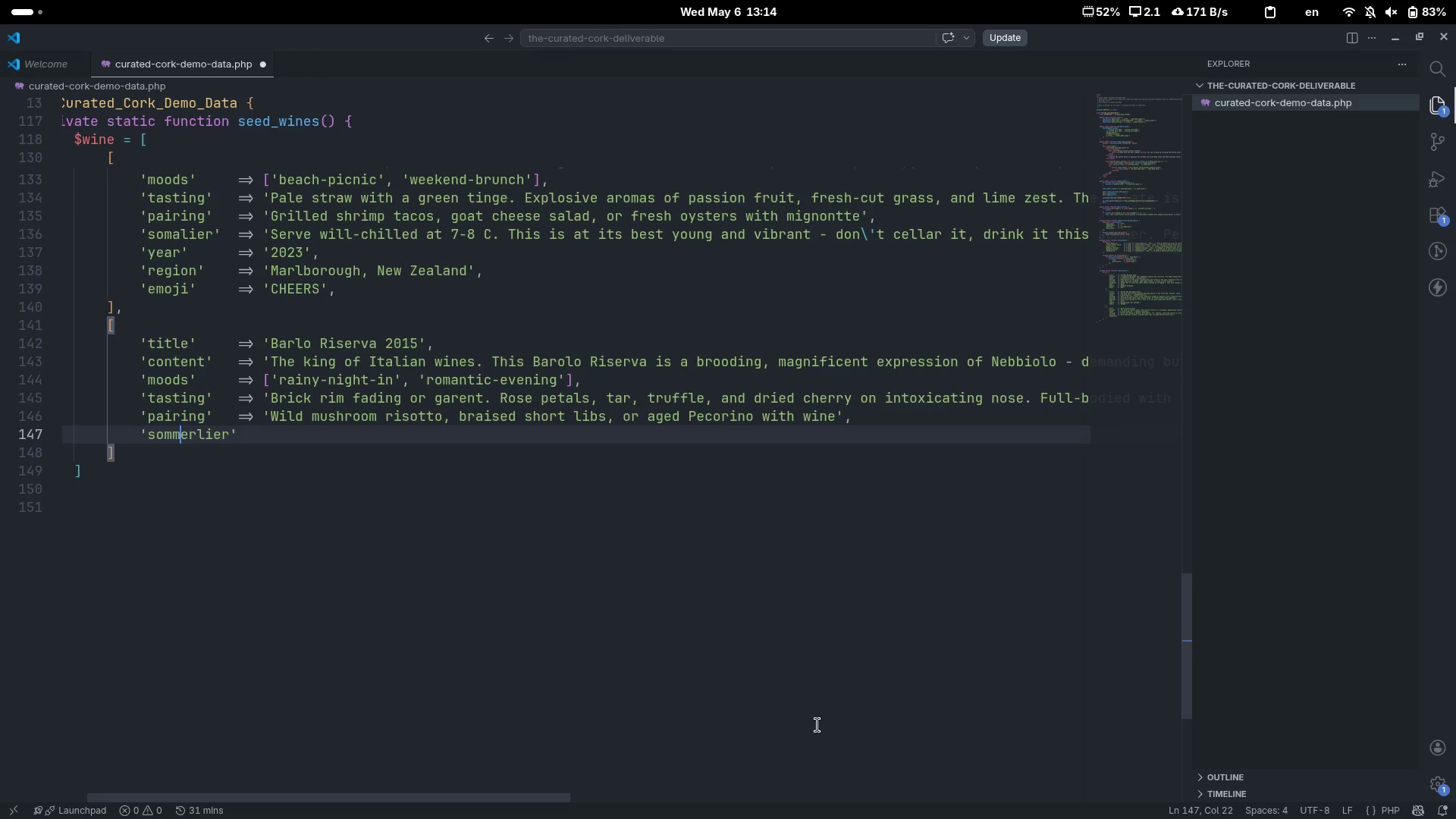 
hold_key(key=ArrowLeft, duration=0.39)
 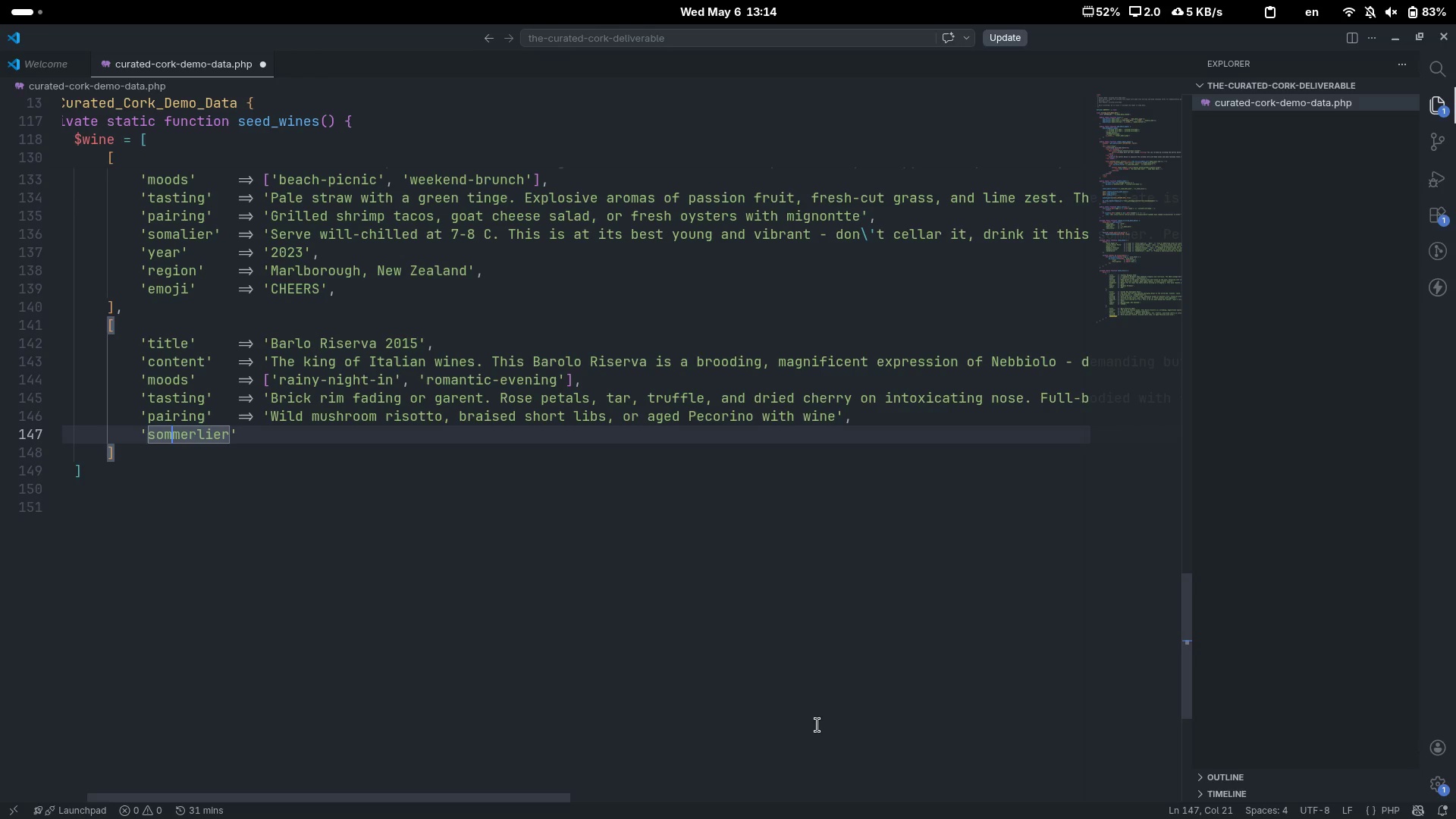 
key(Backspace)
 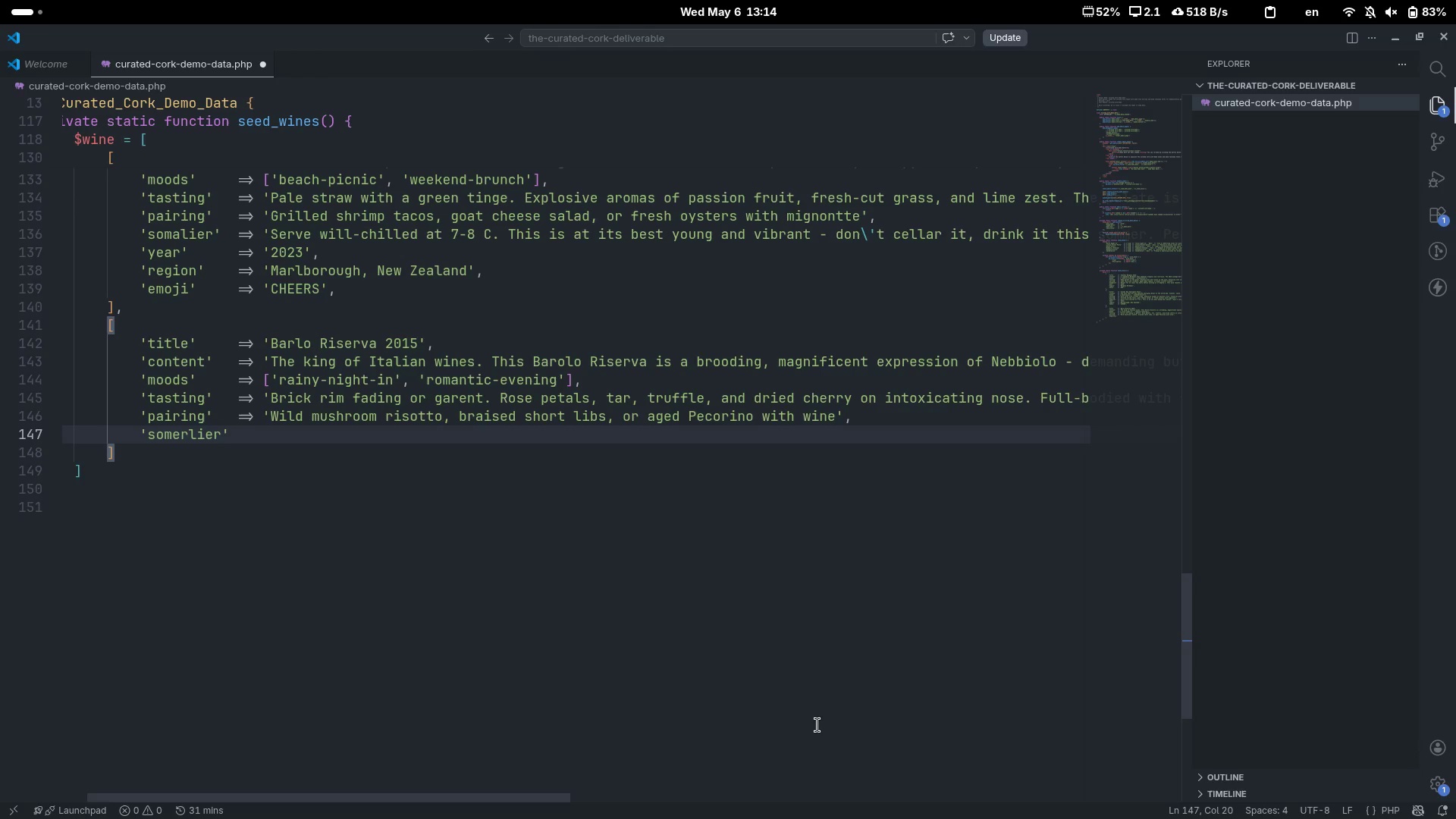 
key(Control+ArrowRight)
 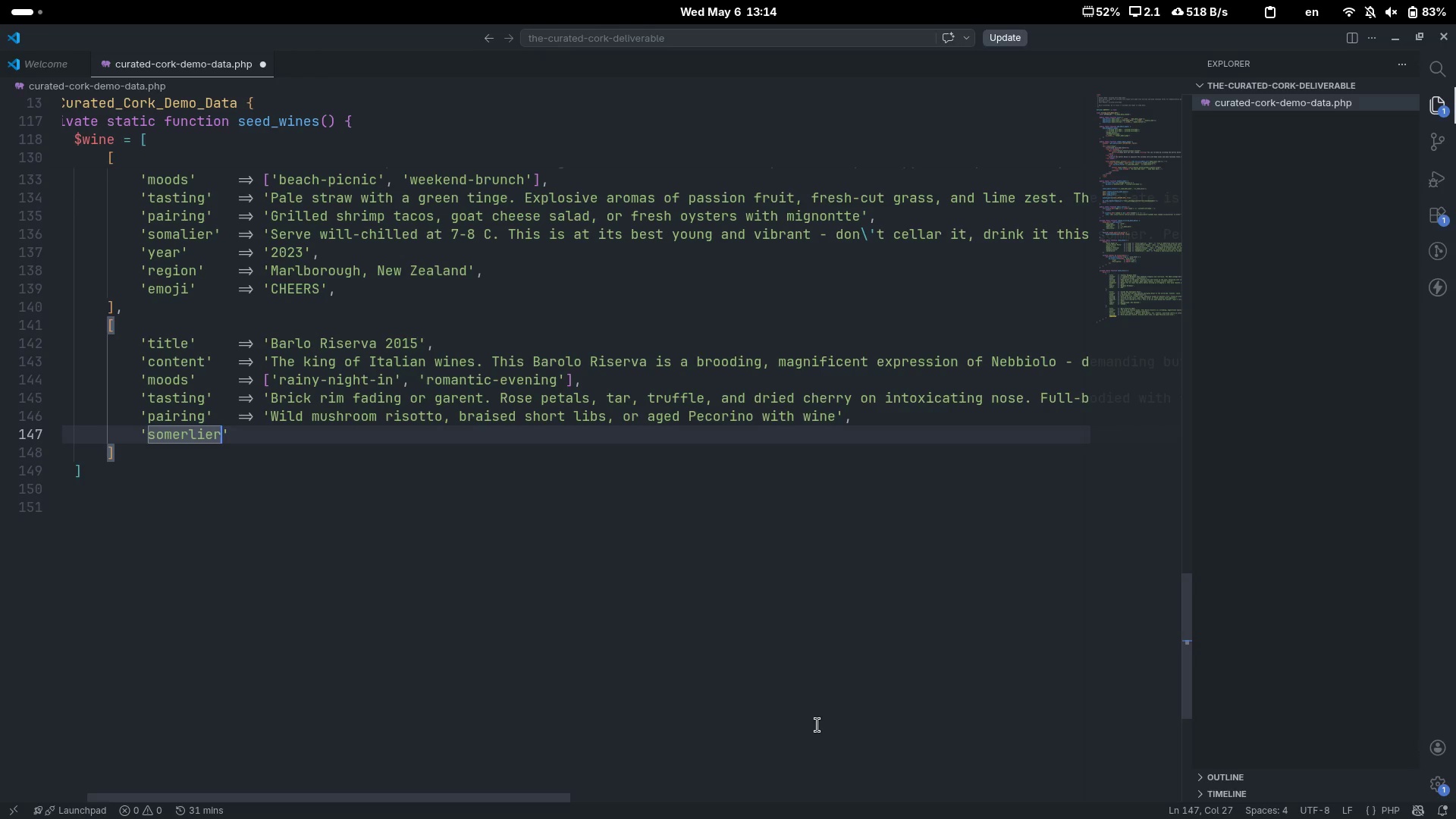 
key(ArrowRight)
 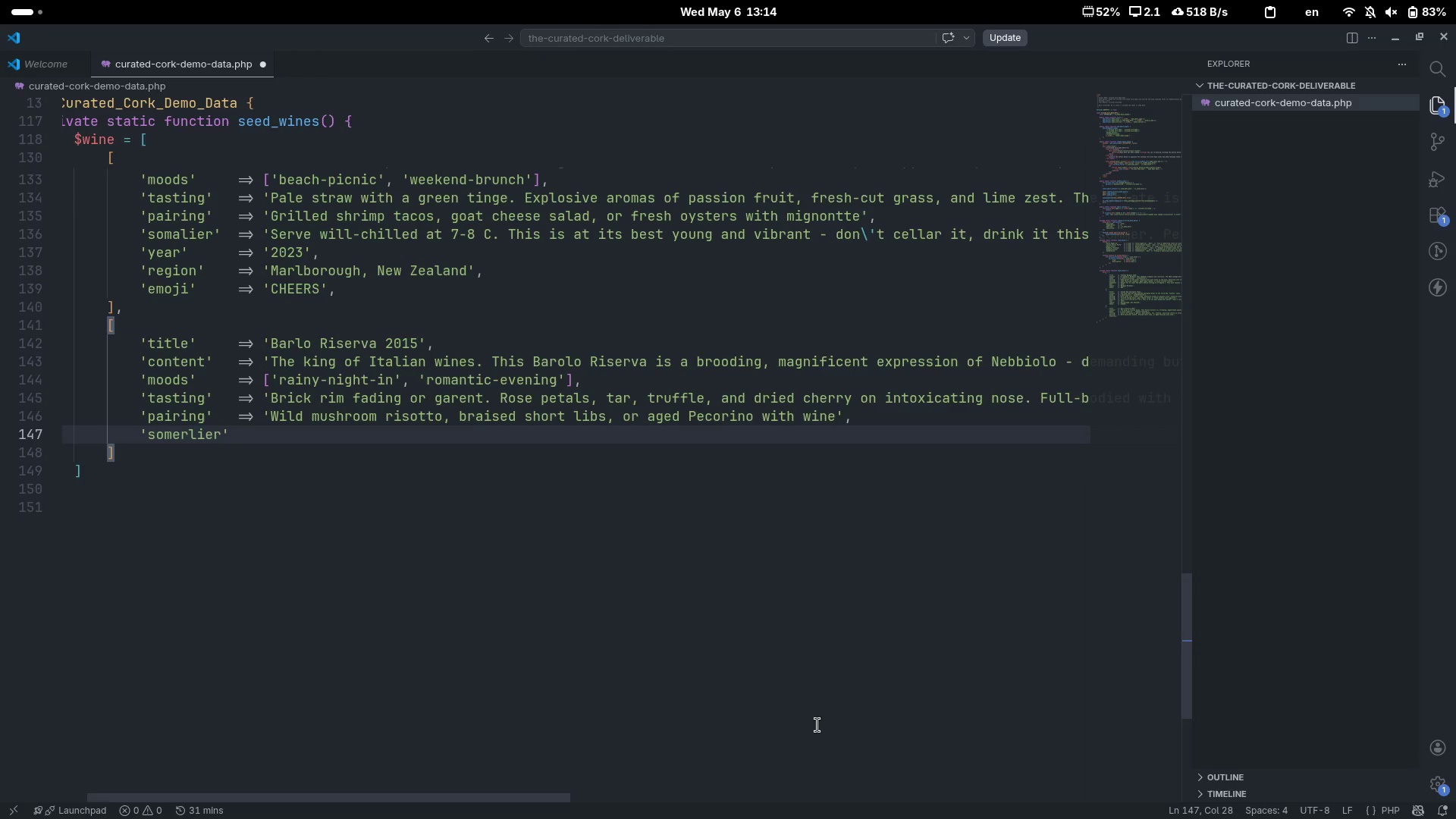 
type( => 'Open and decantat )
key(Backspace)
key(Backspace)
key(Backspace)
type( at least)
 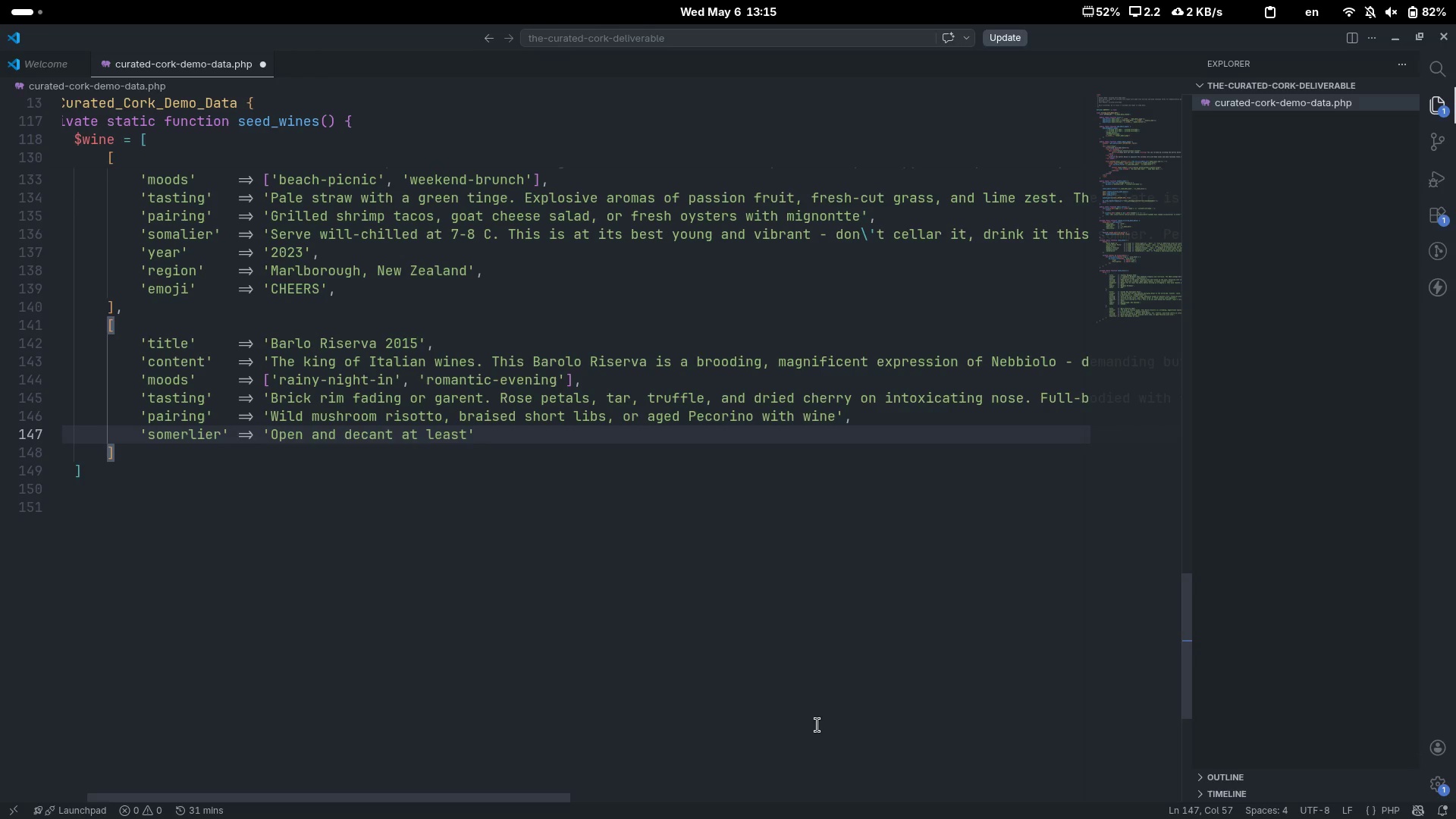 
wait(6.38)
 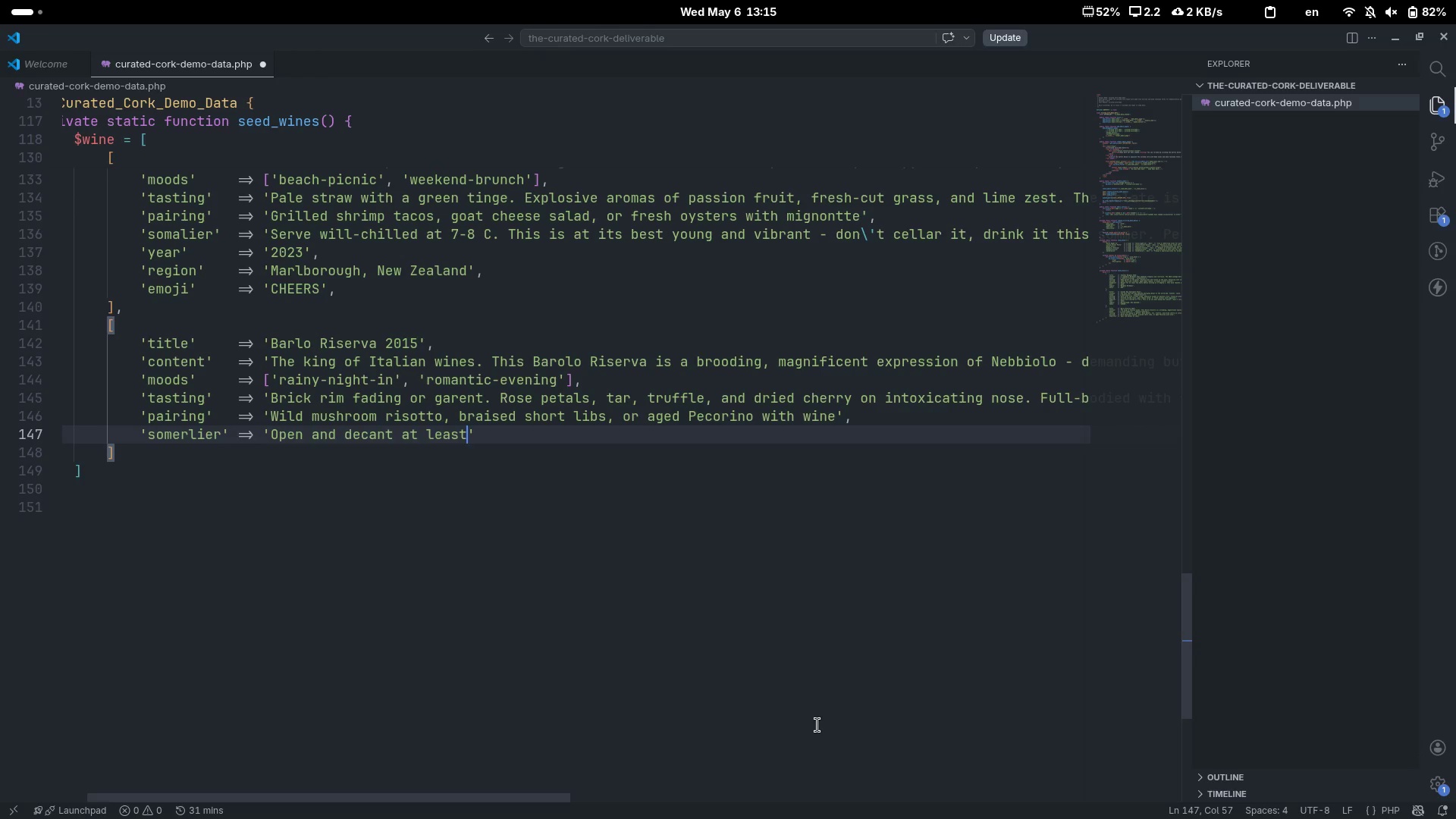 
type(three)
 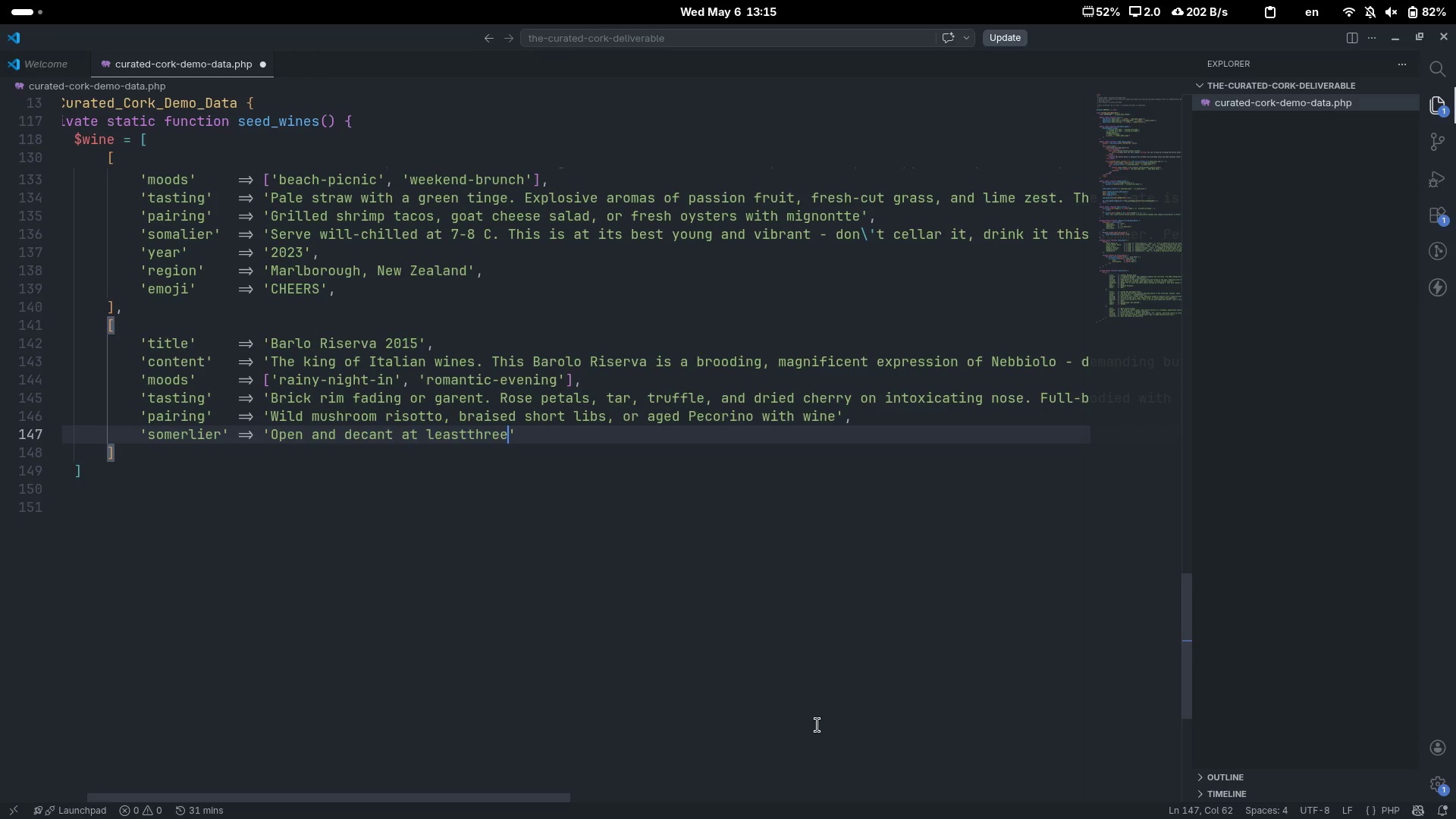 
key(ArrowLeft)
 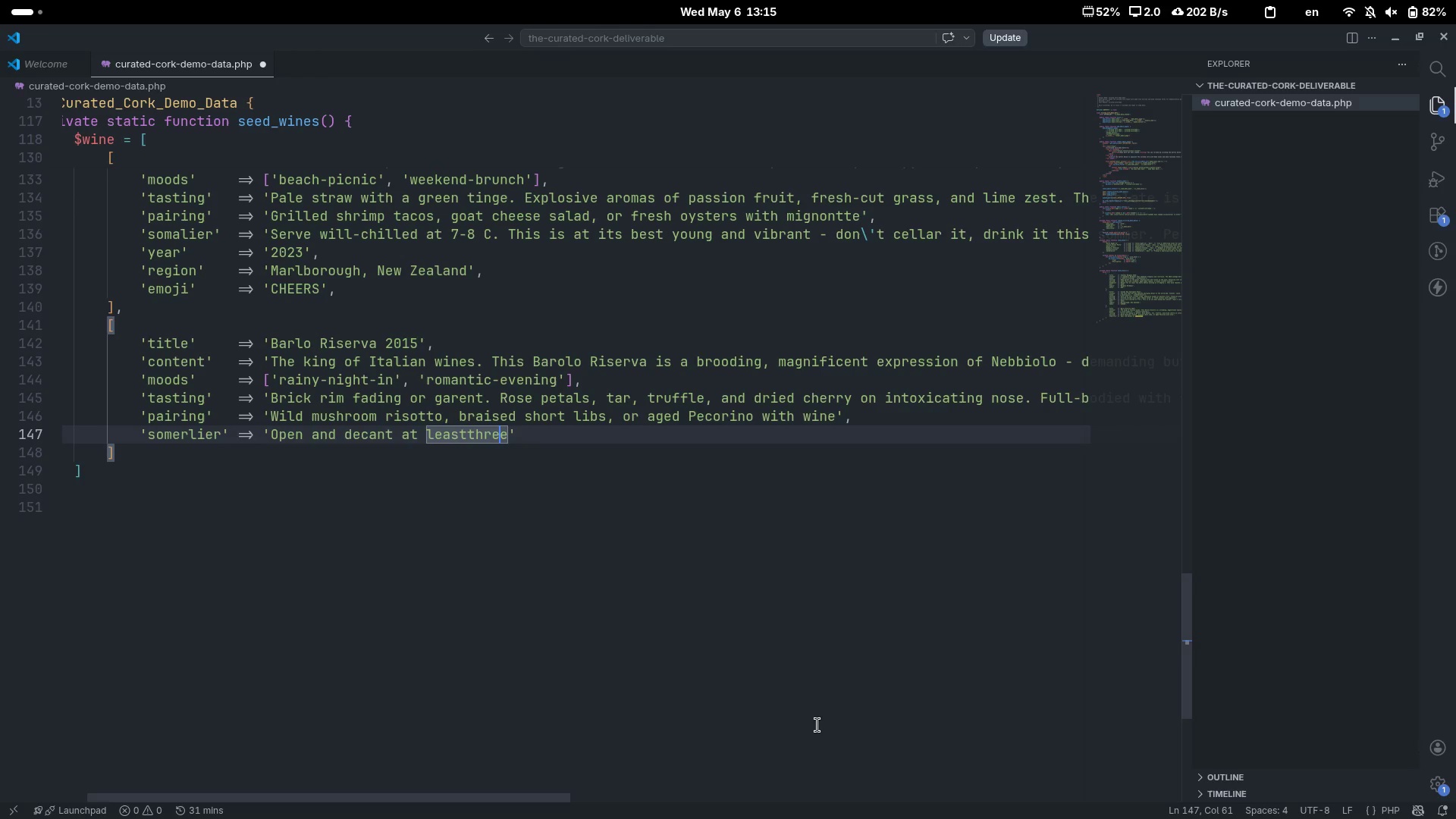 
key(ArrowLeft)
 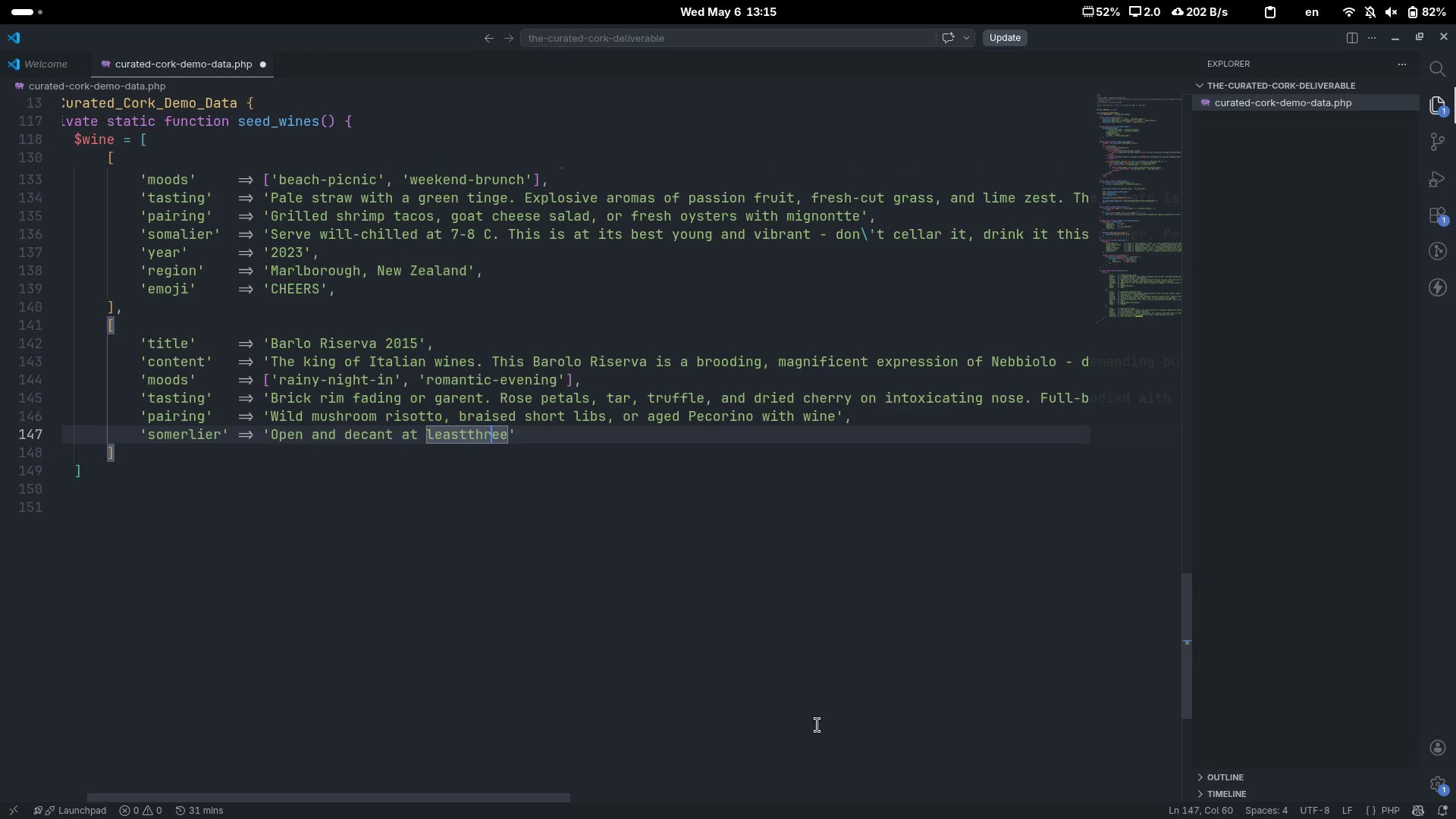 
key(ArrowLeft)
 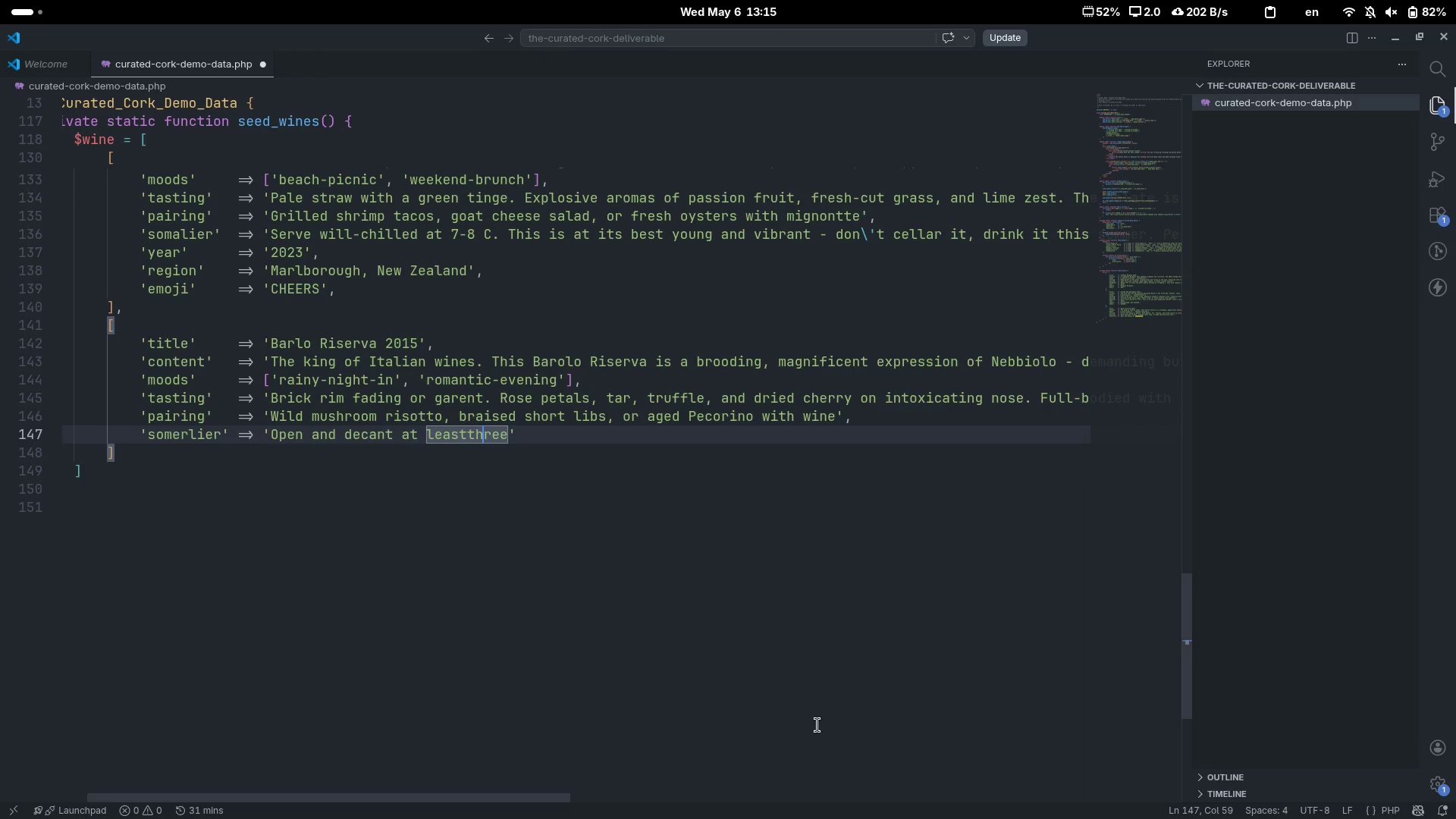 
key(ArrowLeft)
 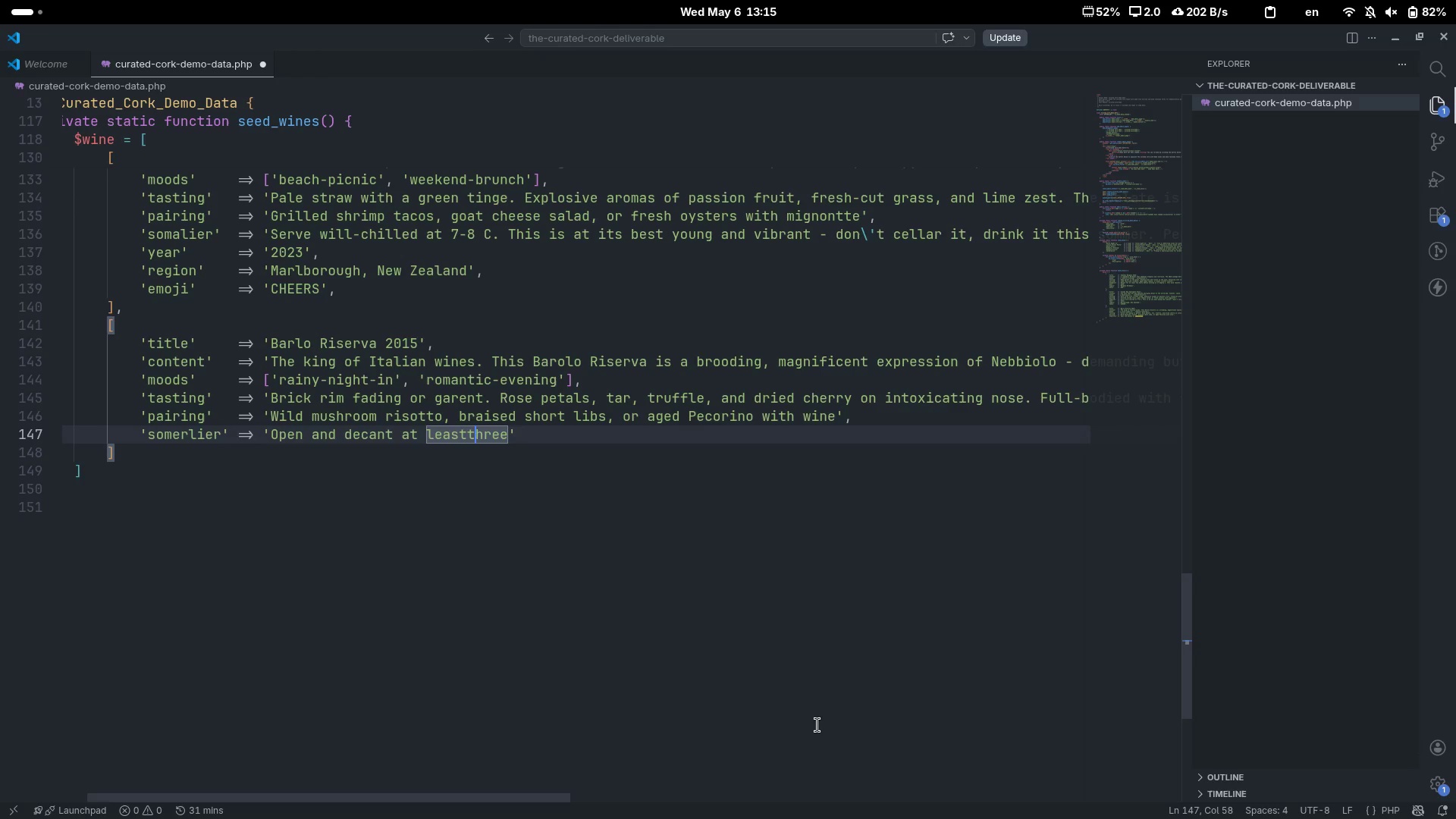 
key(ArrowLeft)
 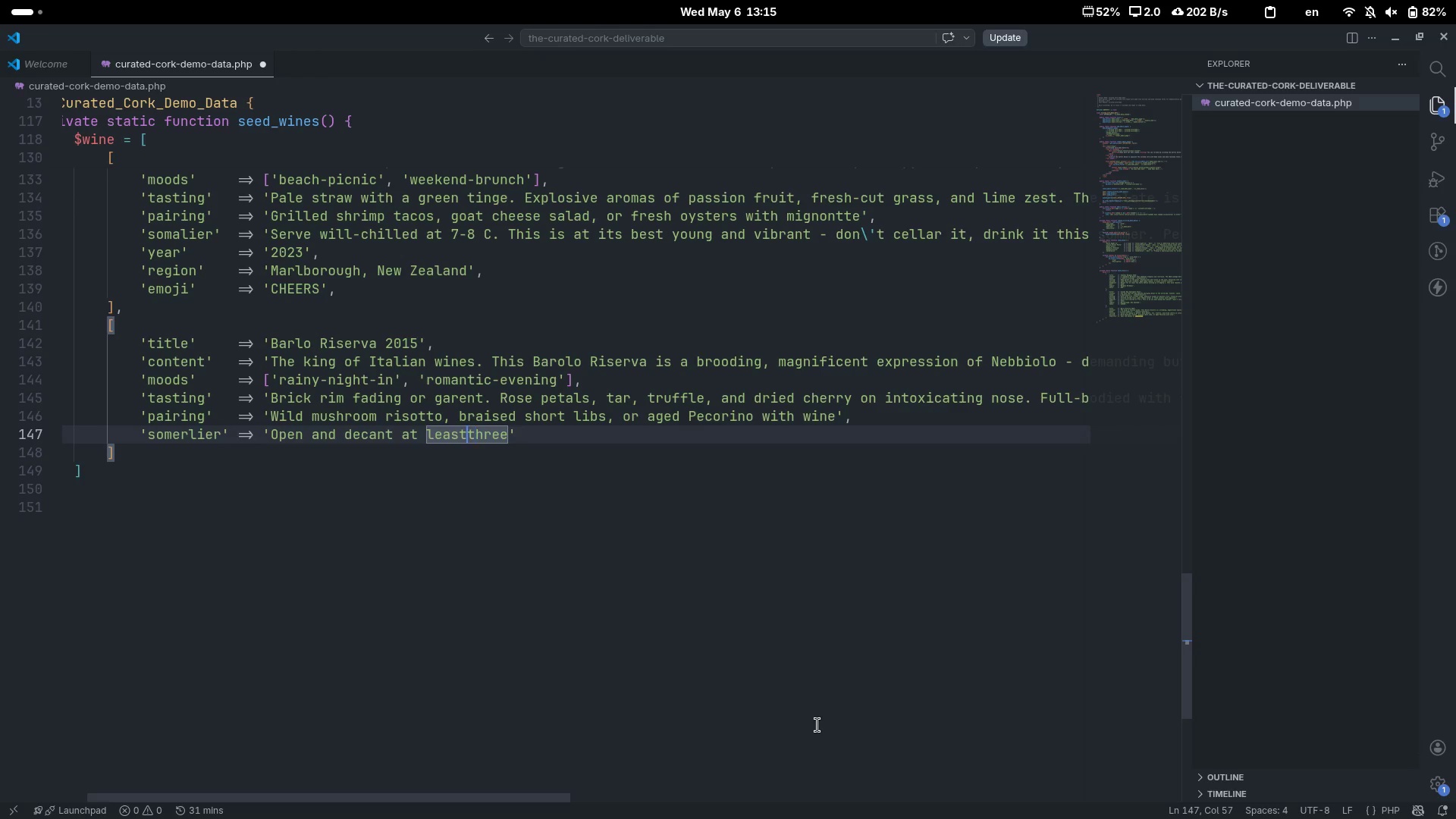 
key(Space)
 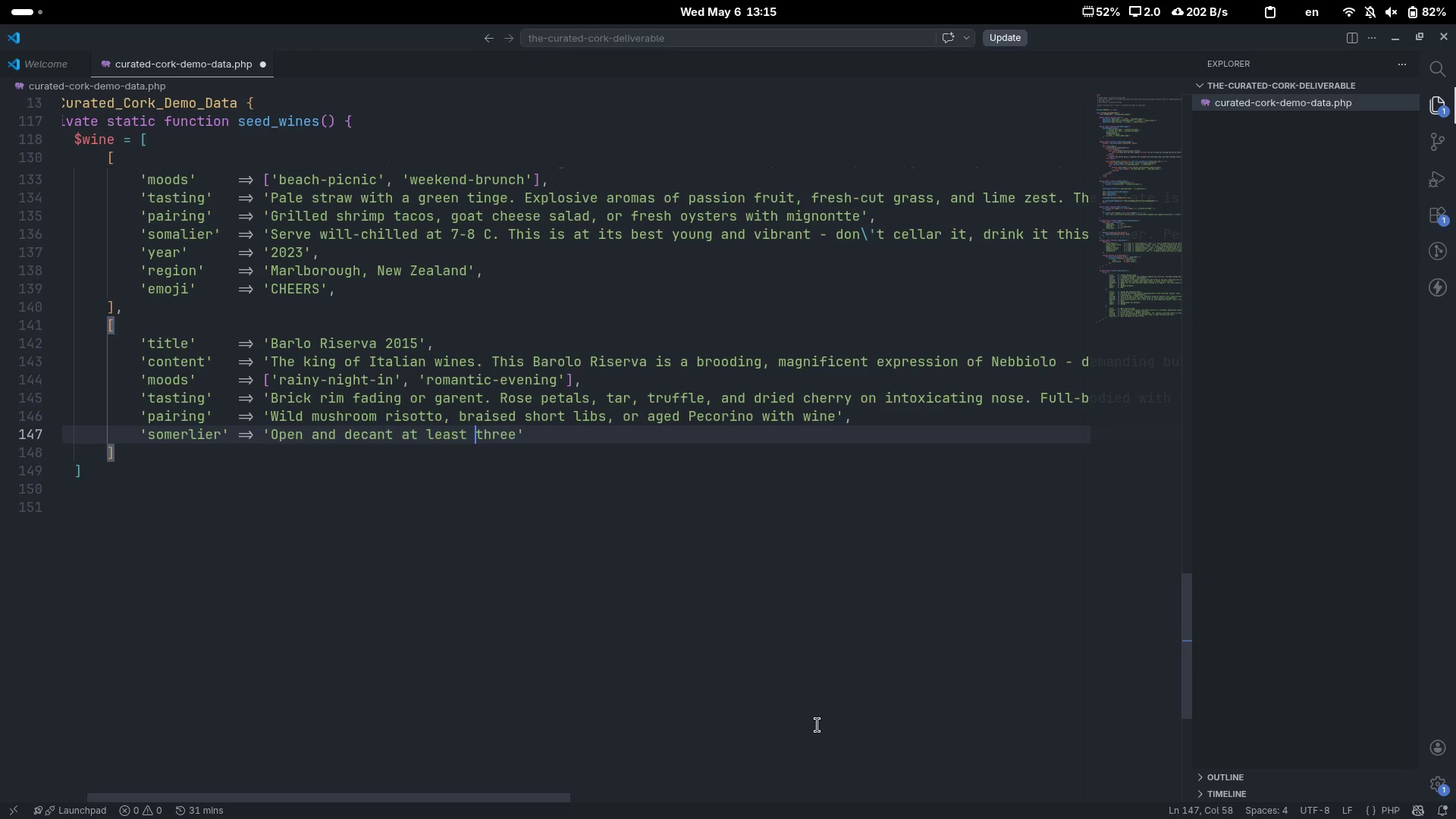 
key(Control+ArrowRight)
 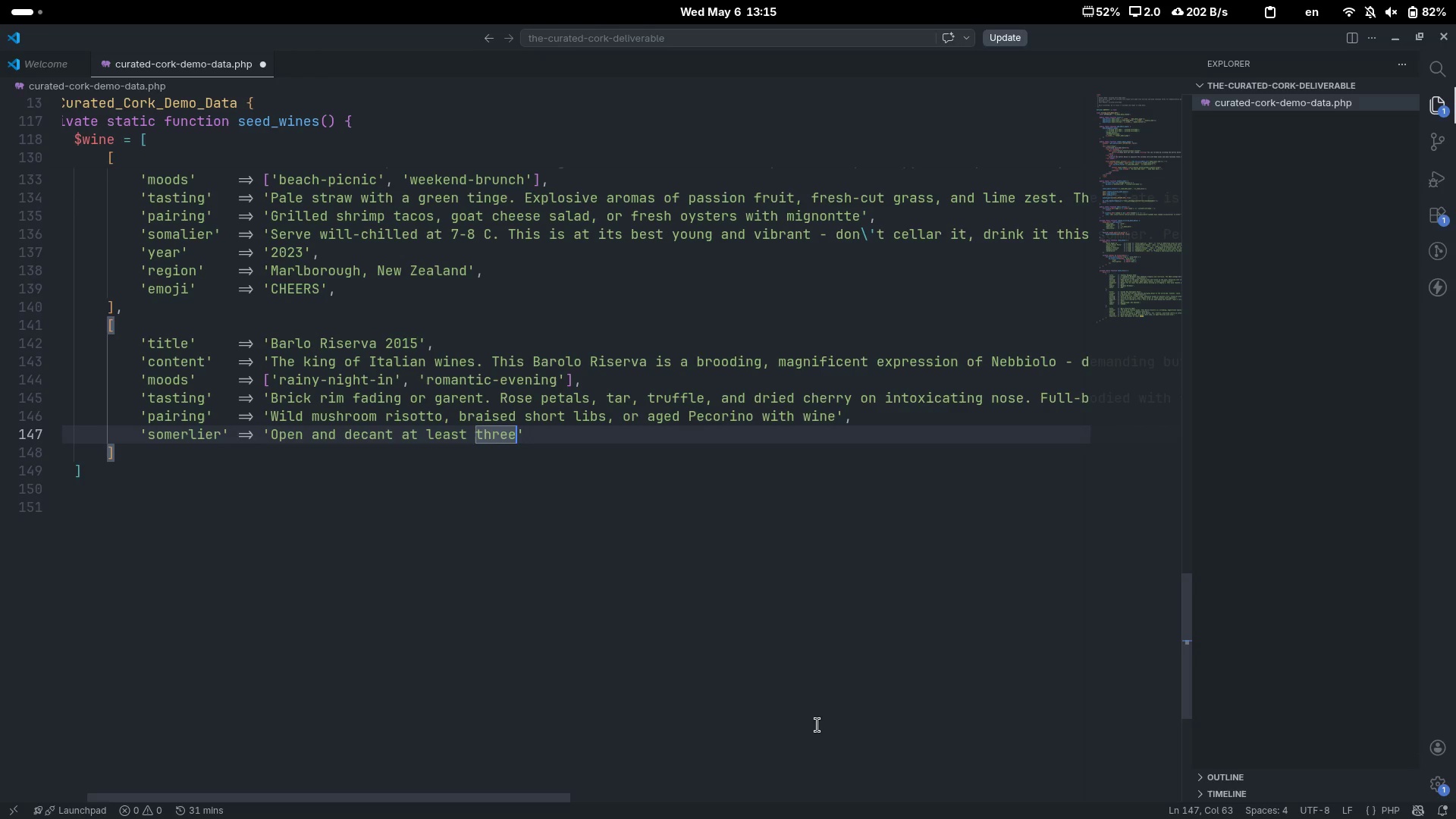 
key(Space)
 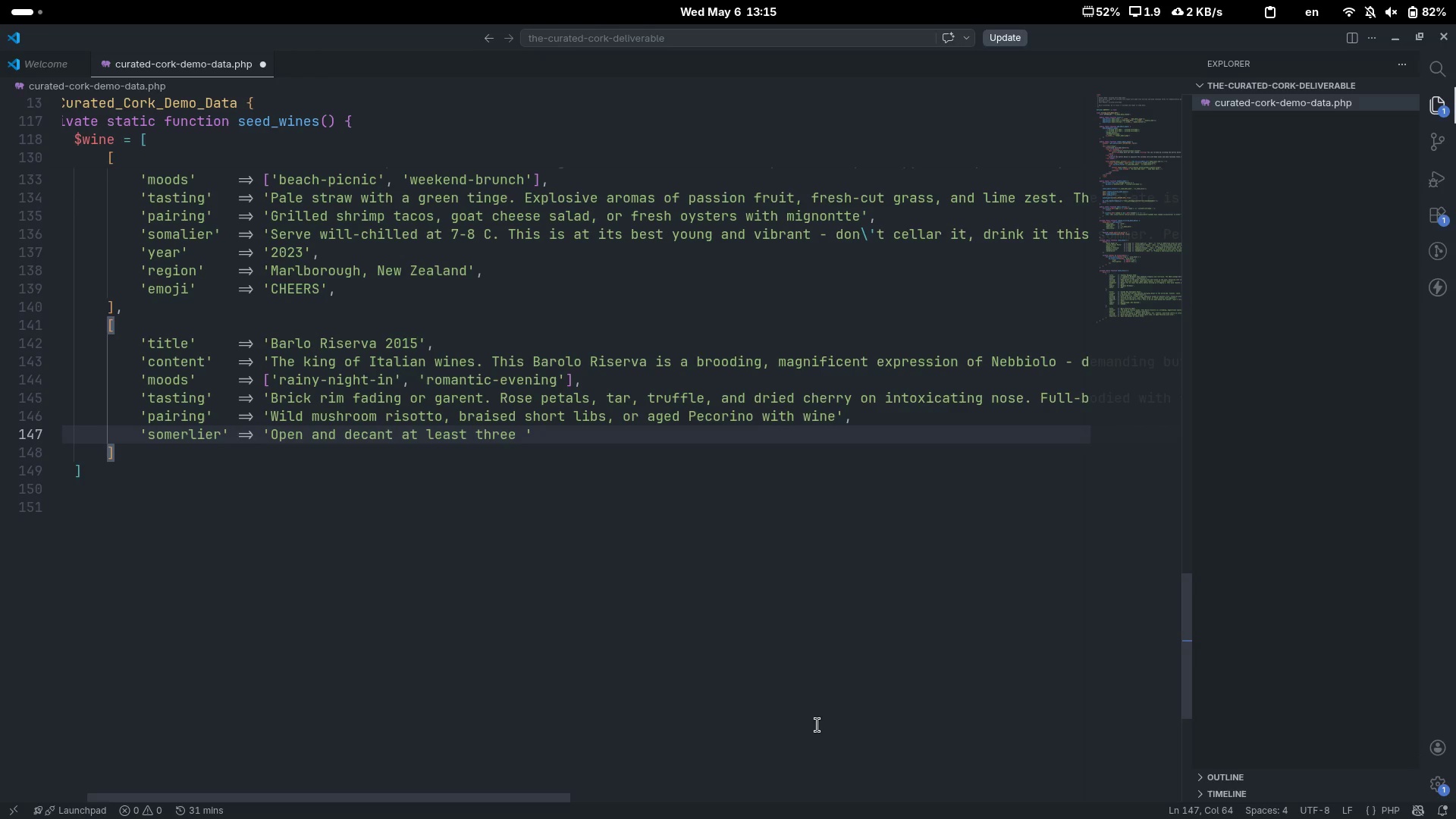 
type(hours ahead,)
key(Backspace)
type(. Serve at 16-18C)
 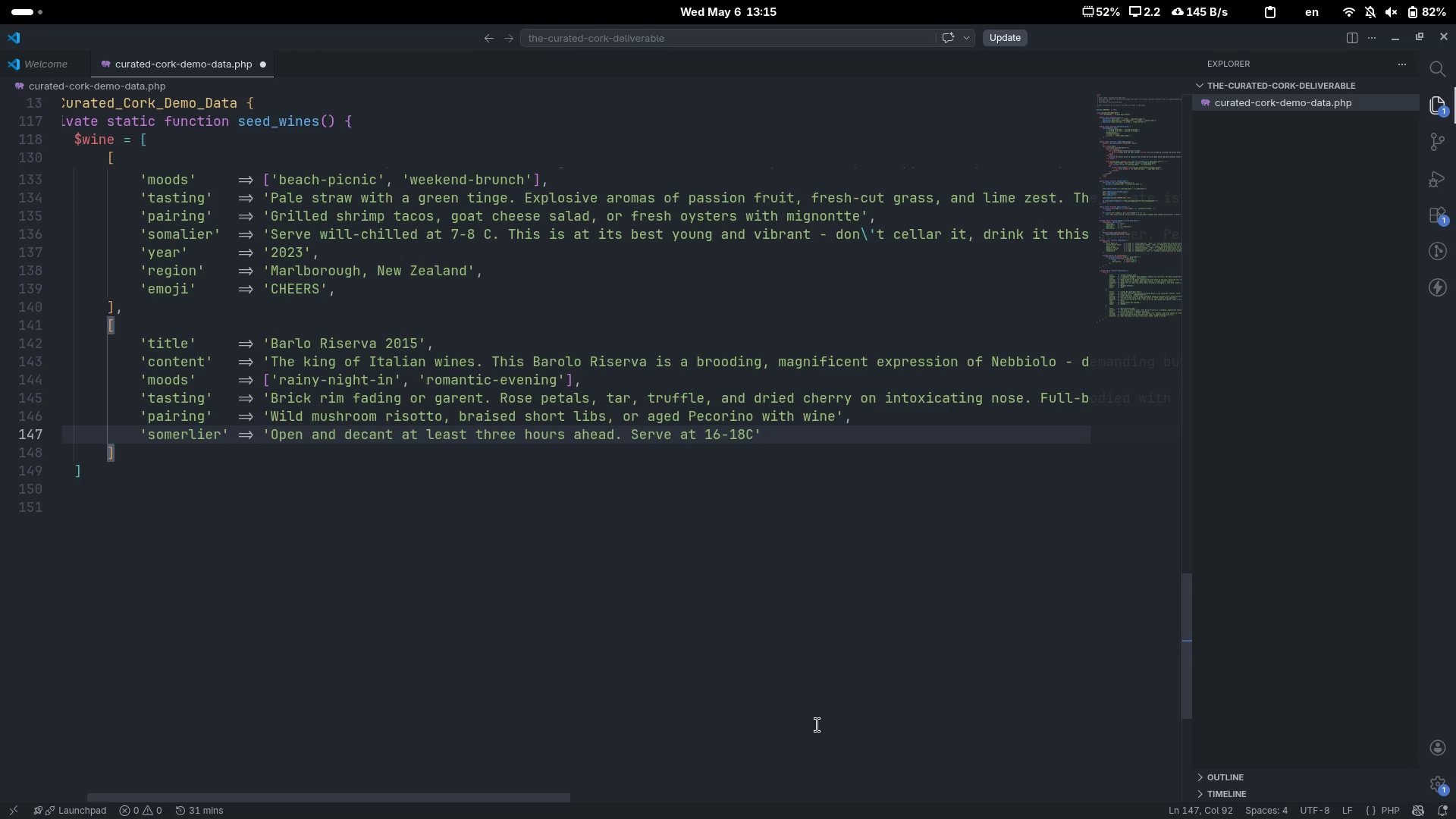 
type(. Thiswine is )
 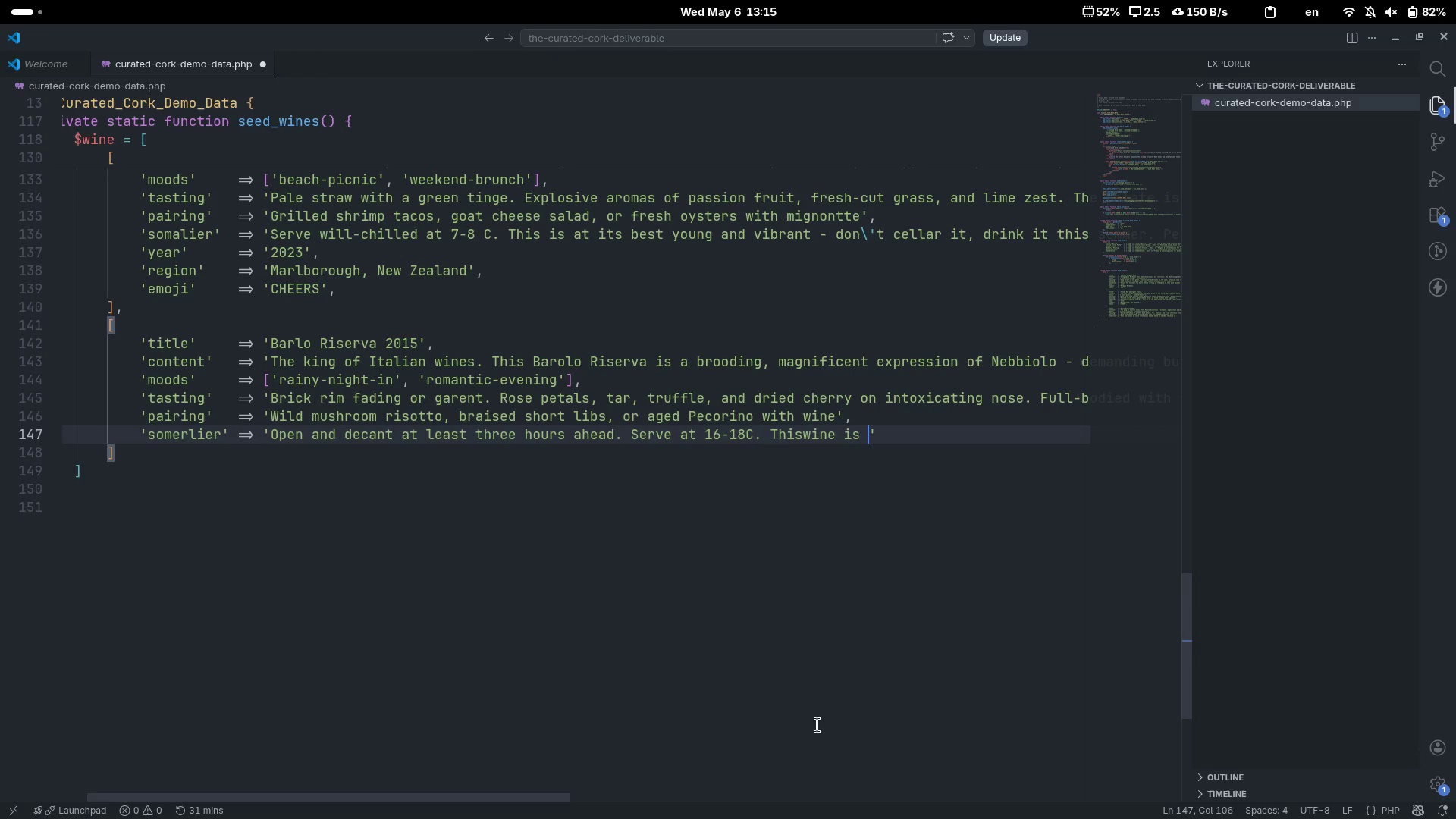 
key(ArrowLeft)
 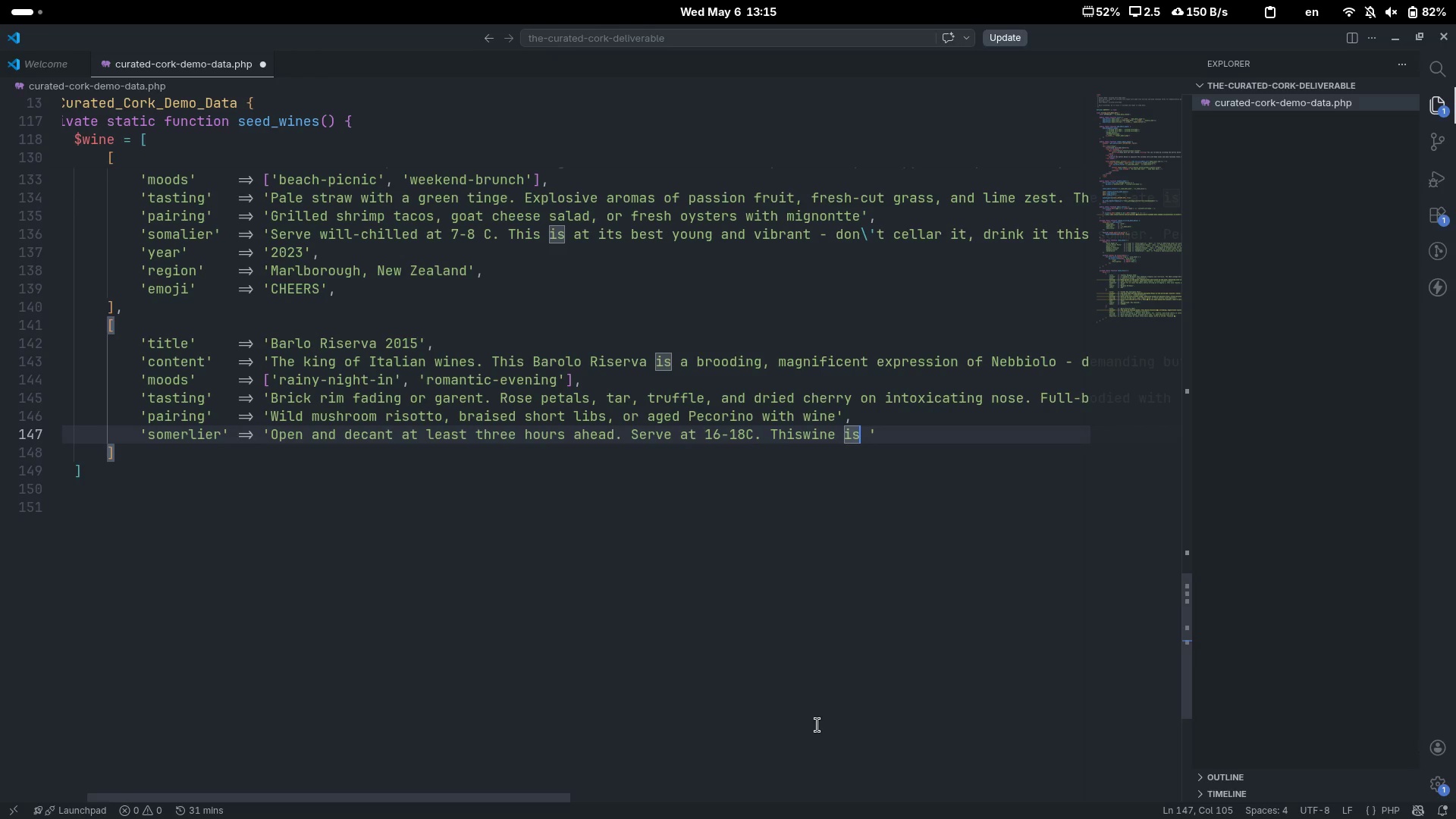 
hold_key(key=ArrowLeft, duration=0.63)
 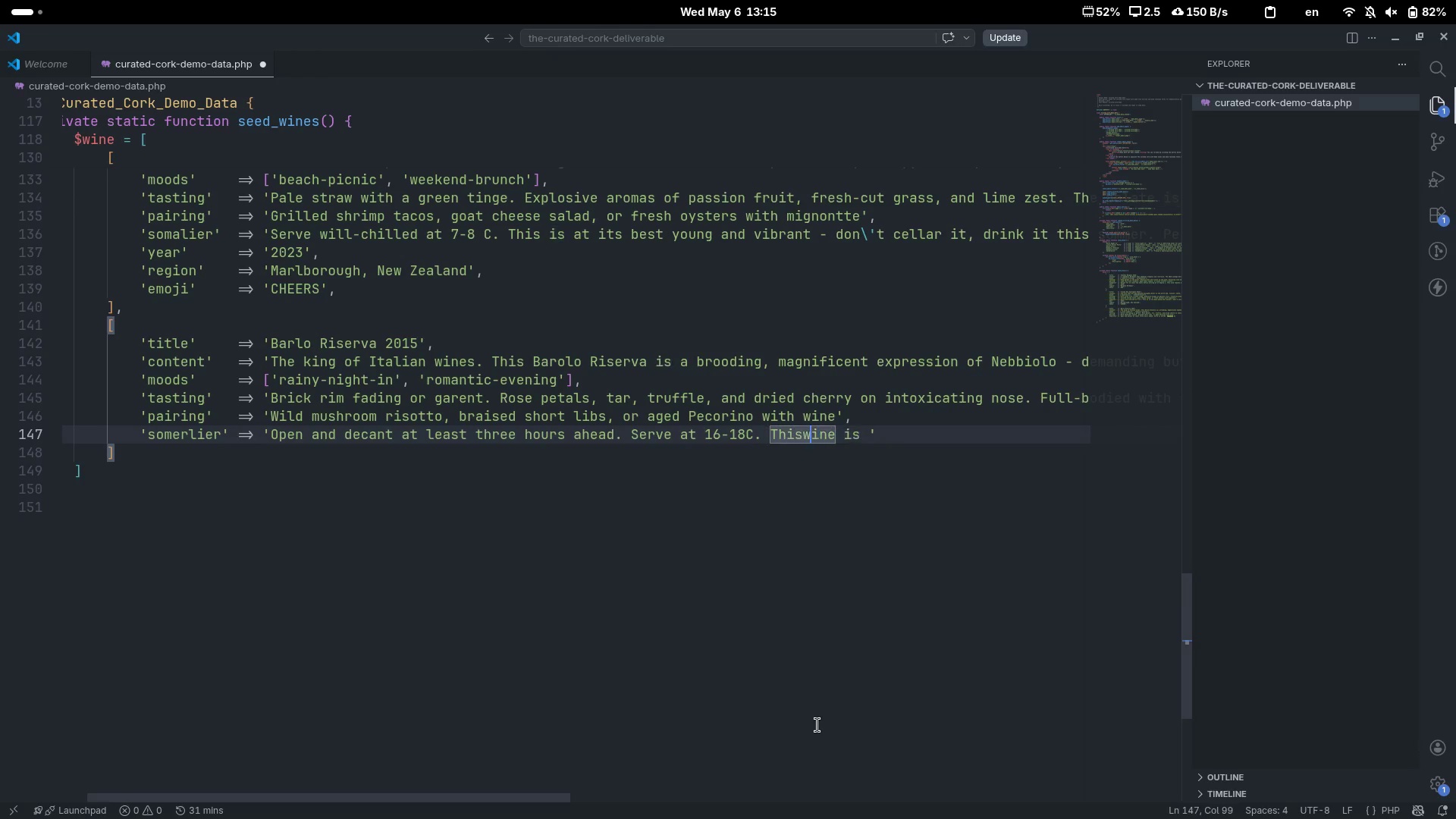 
key(ArrowLeft)
 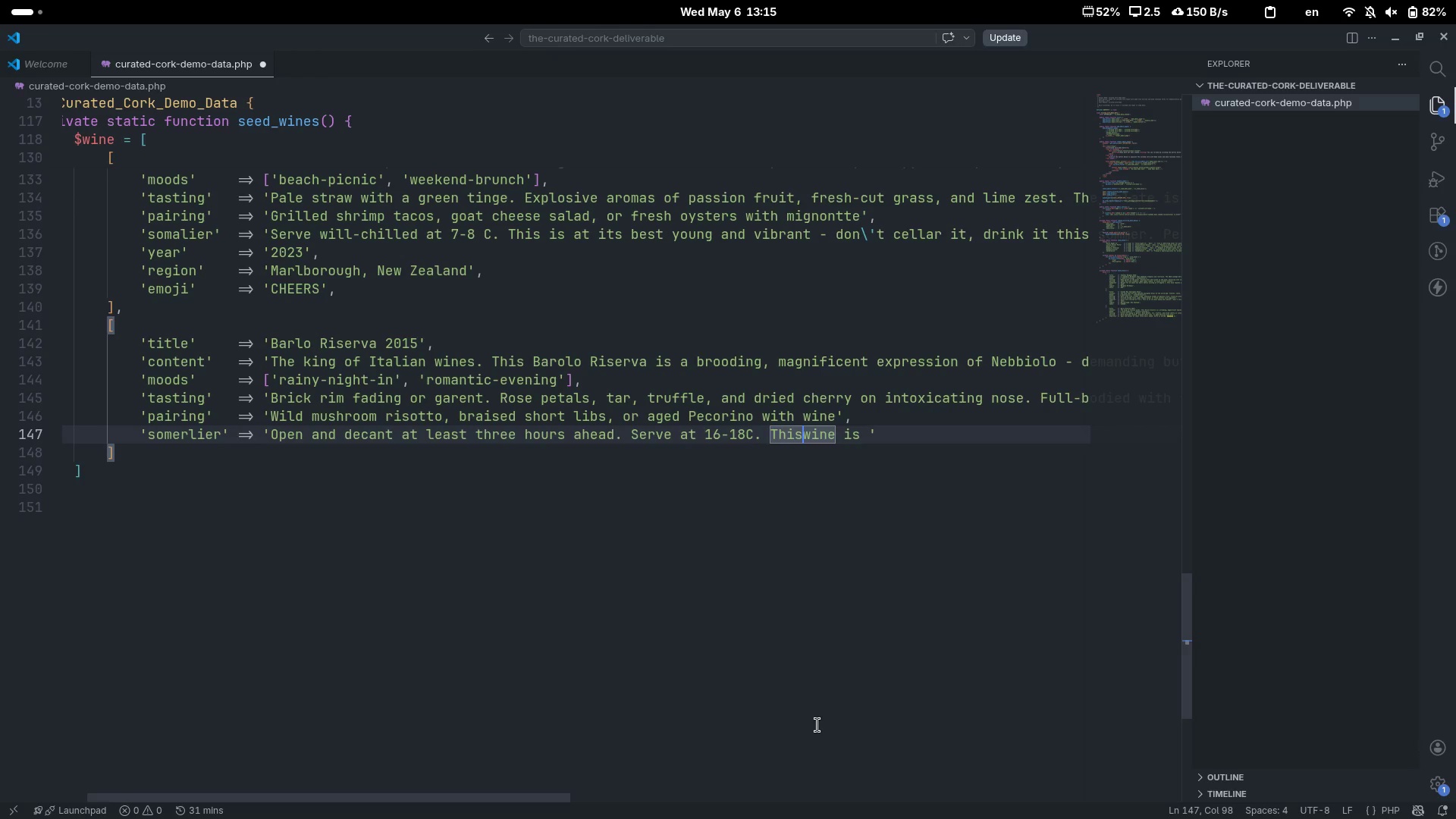 
key(Space)
 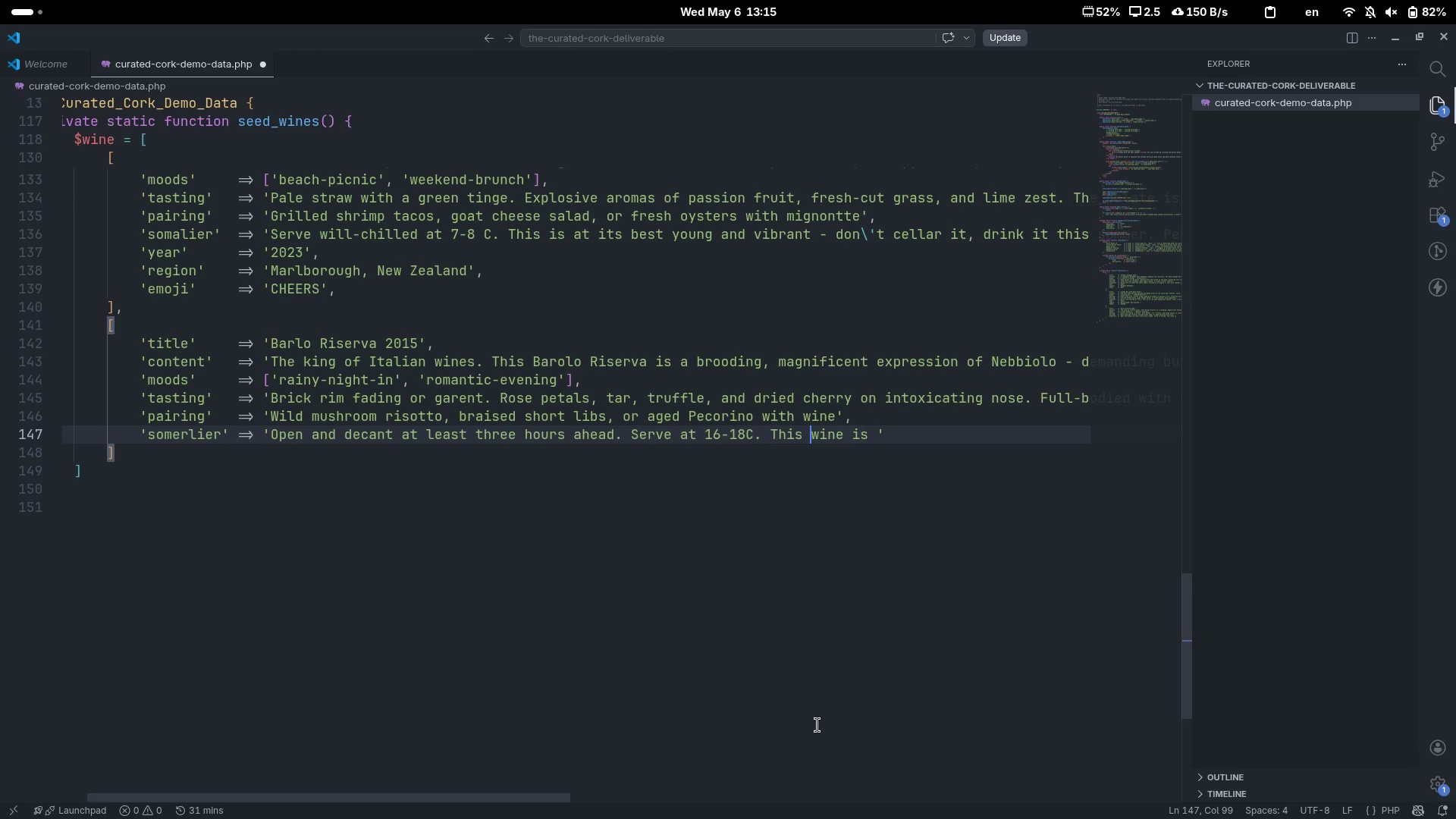 
key(Control+ArrowRight)
 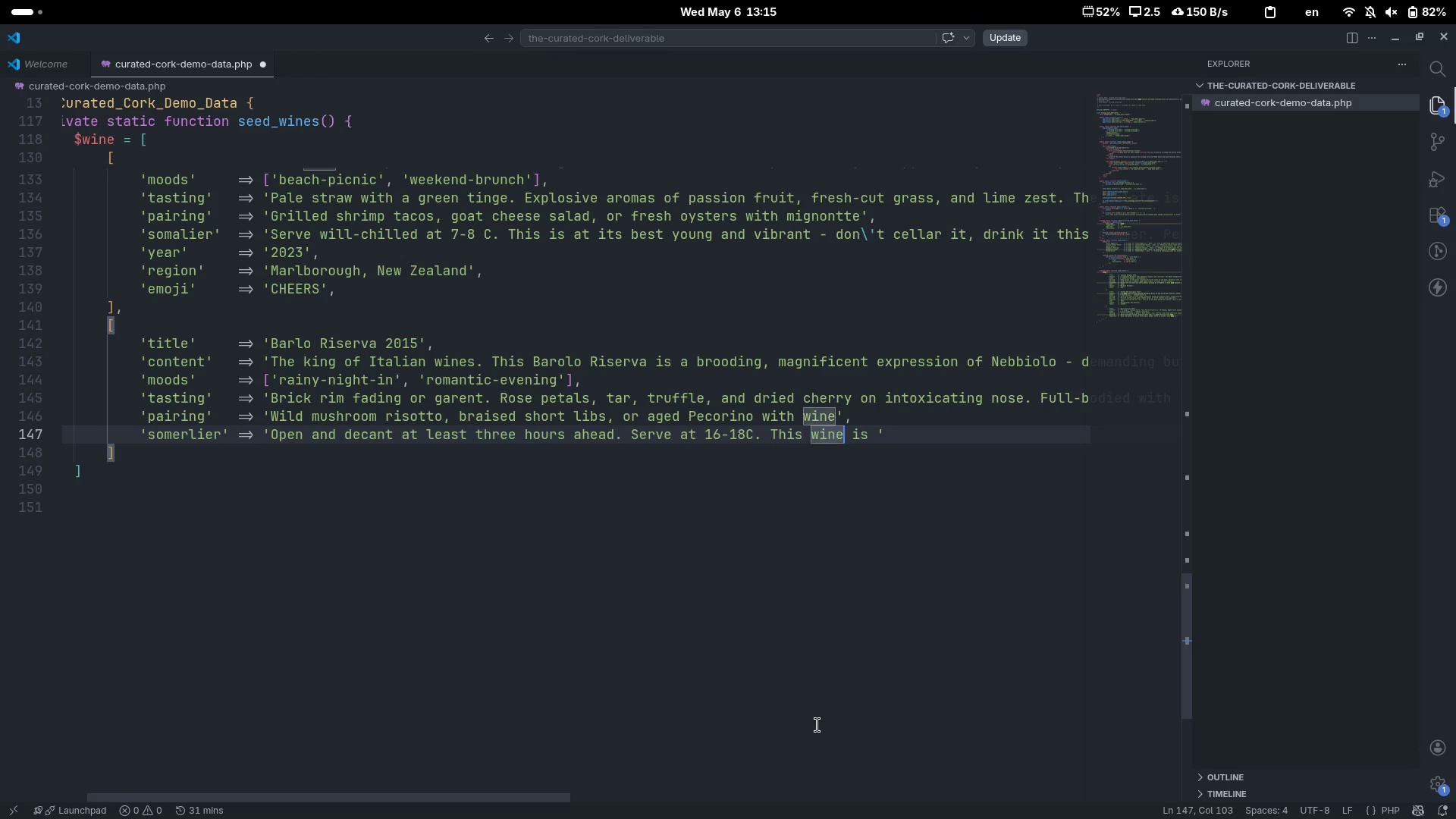 
key(Control+ArrowRight)
 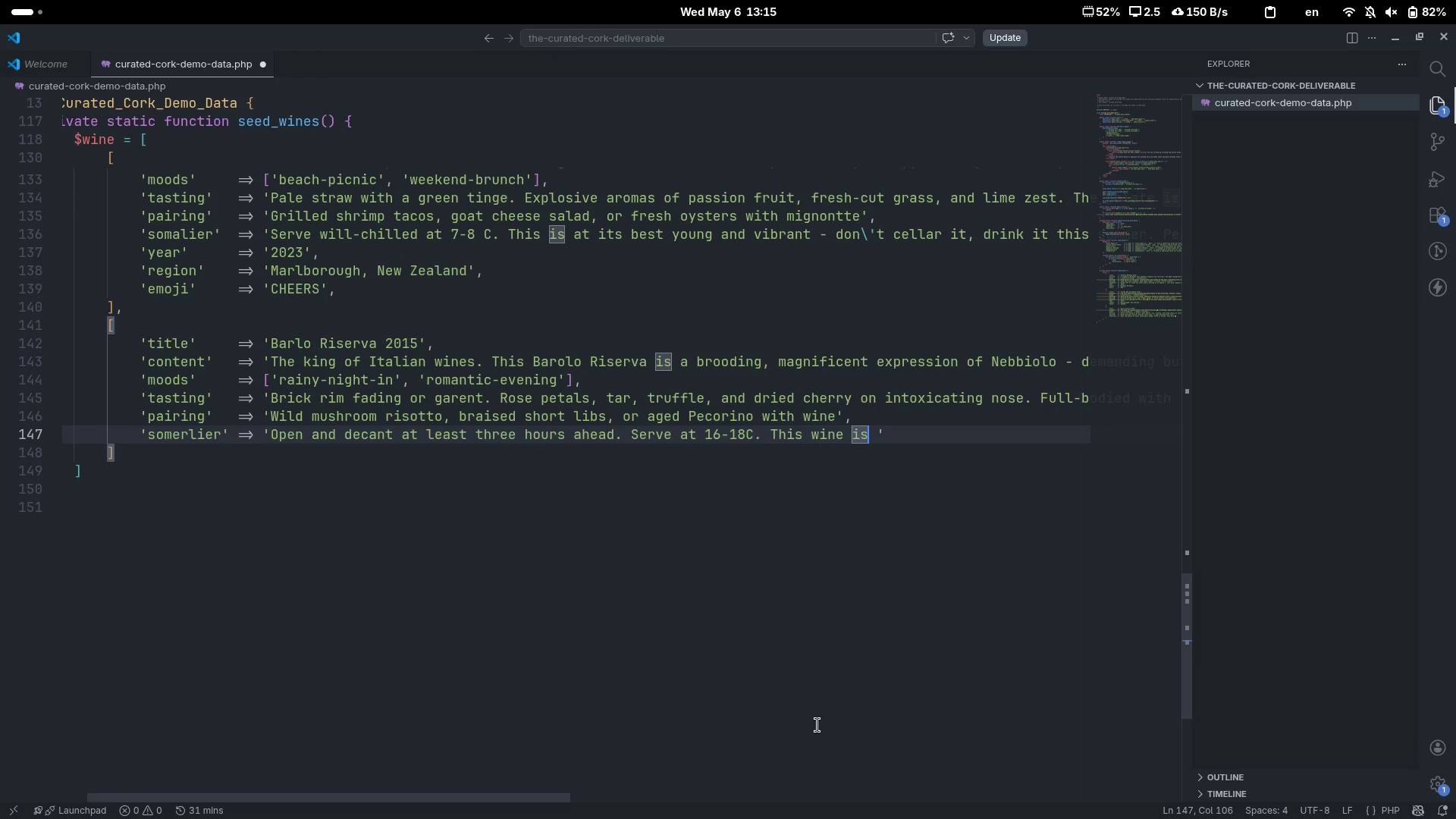 
key(ArrowRight)
 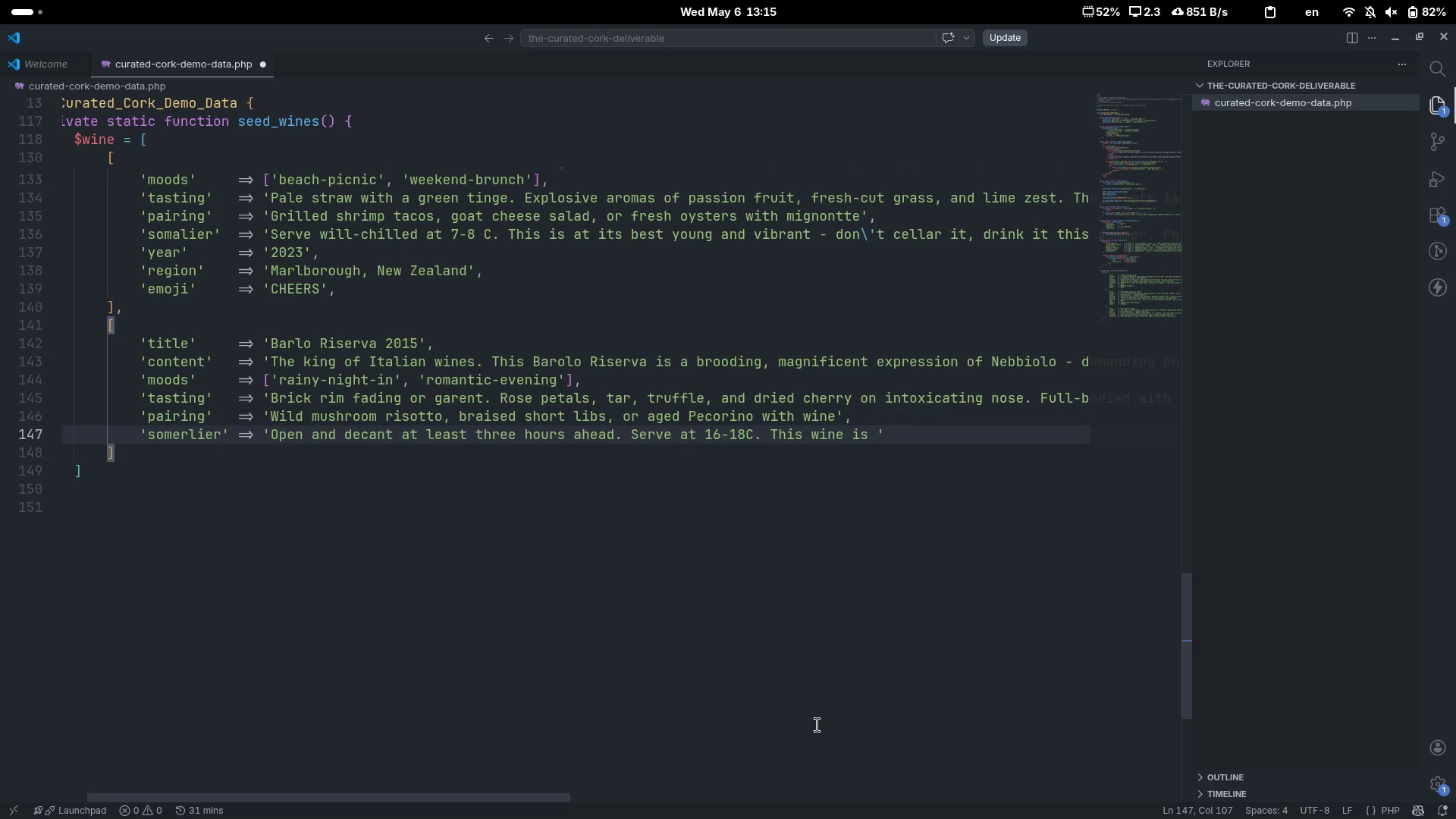 
type(a meditaton)
 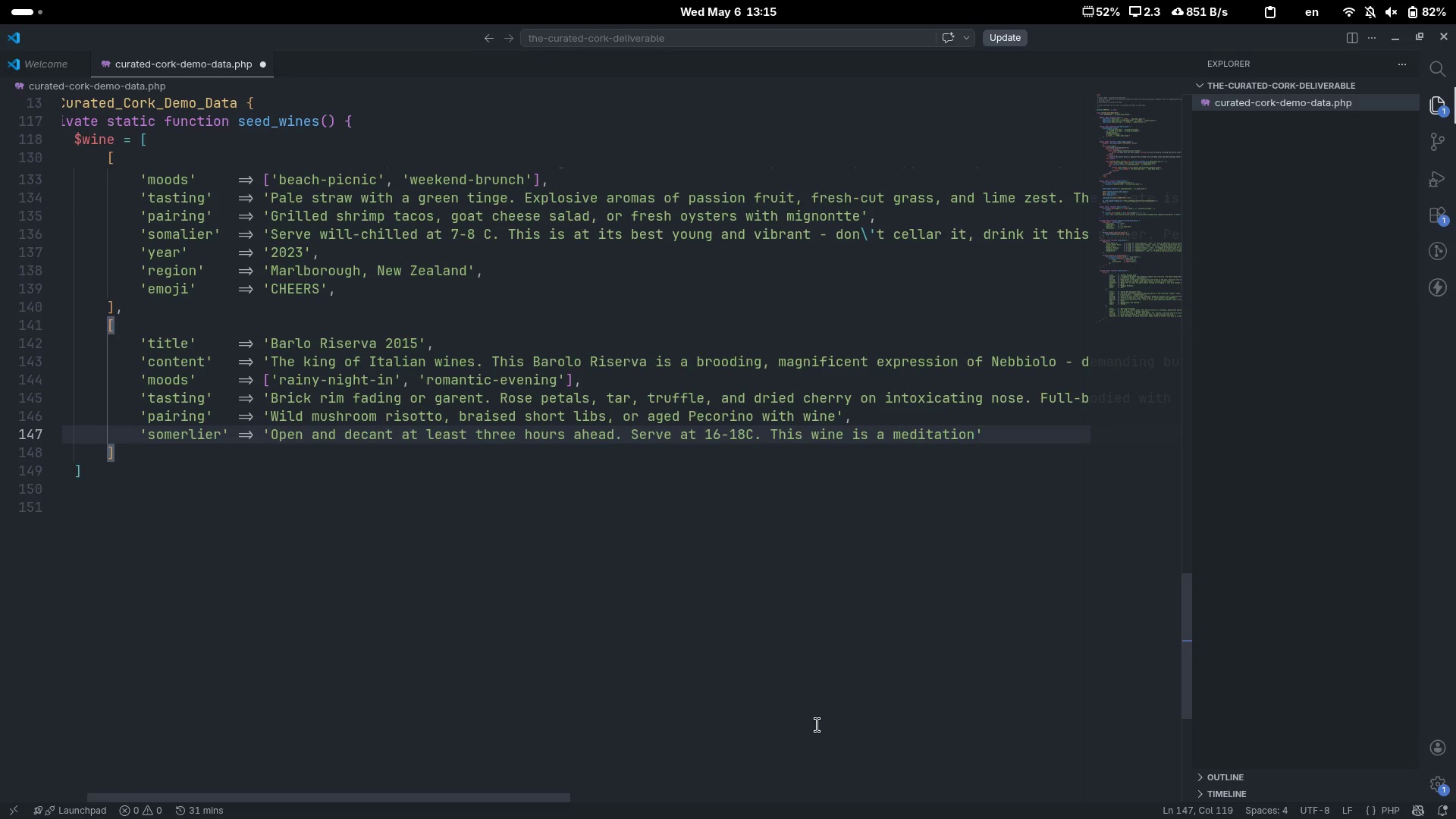 
hold_key(key=I, duration=0.48)
 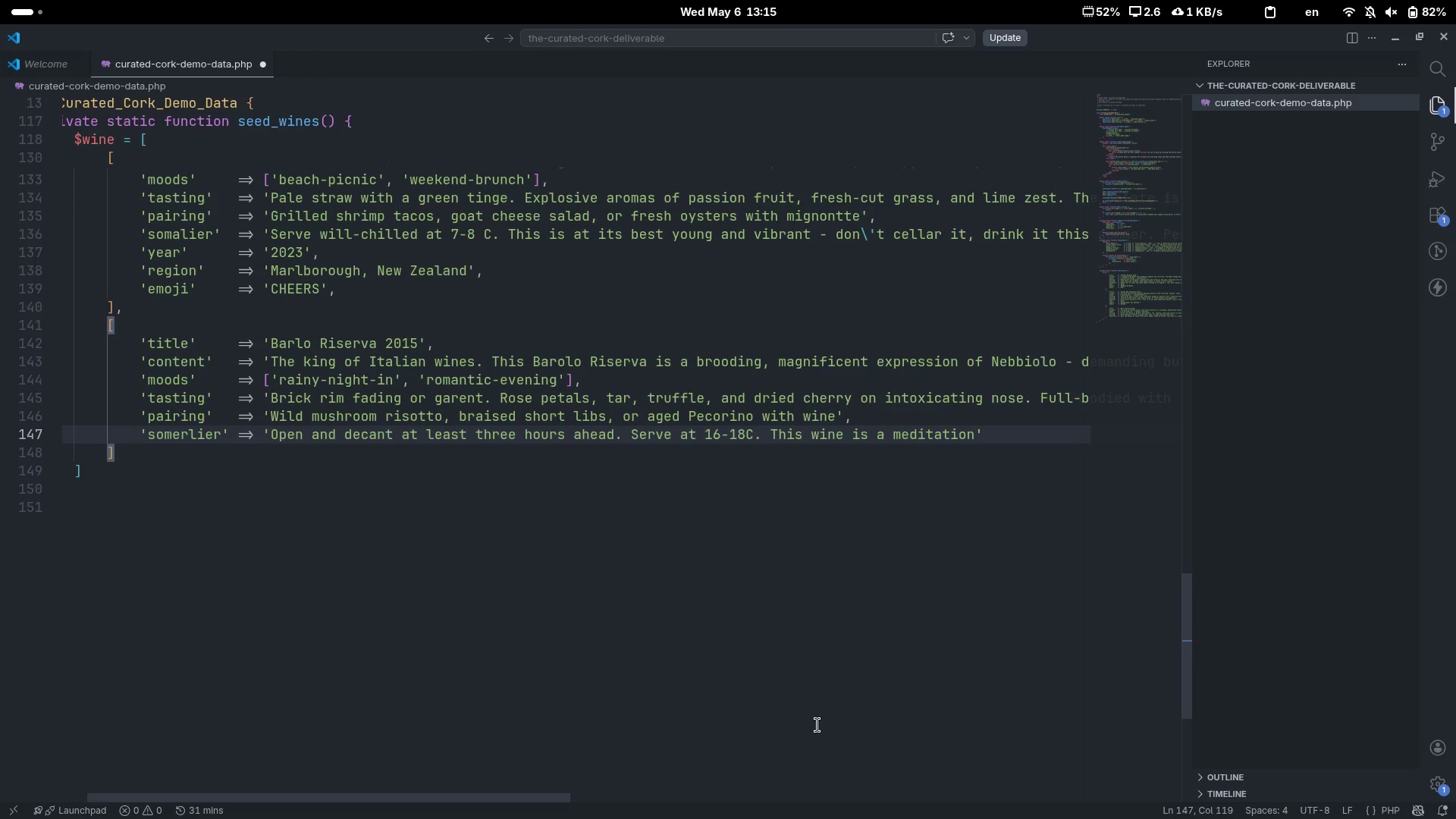 
key(ArrowLeft)
 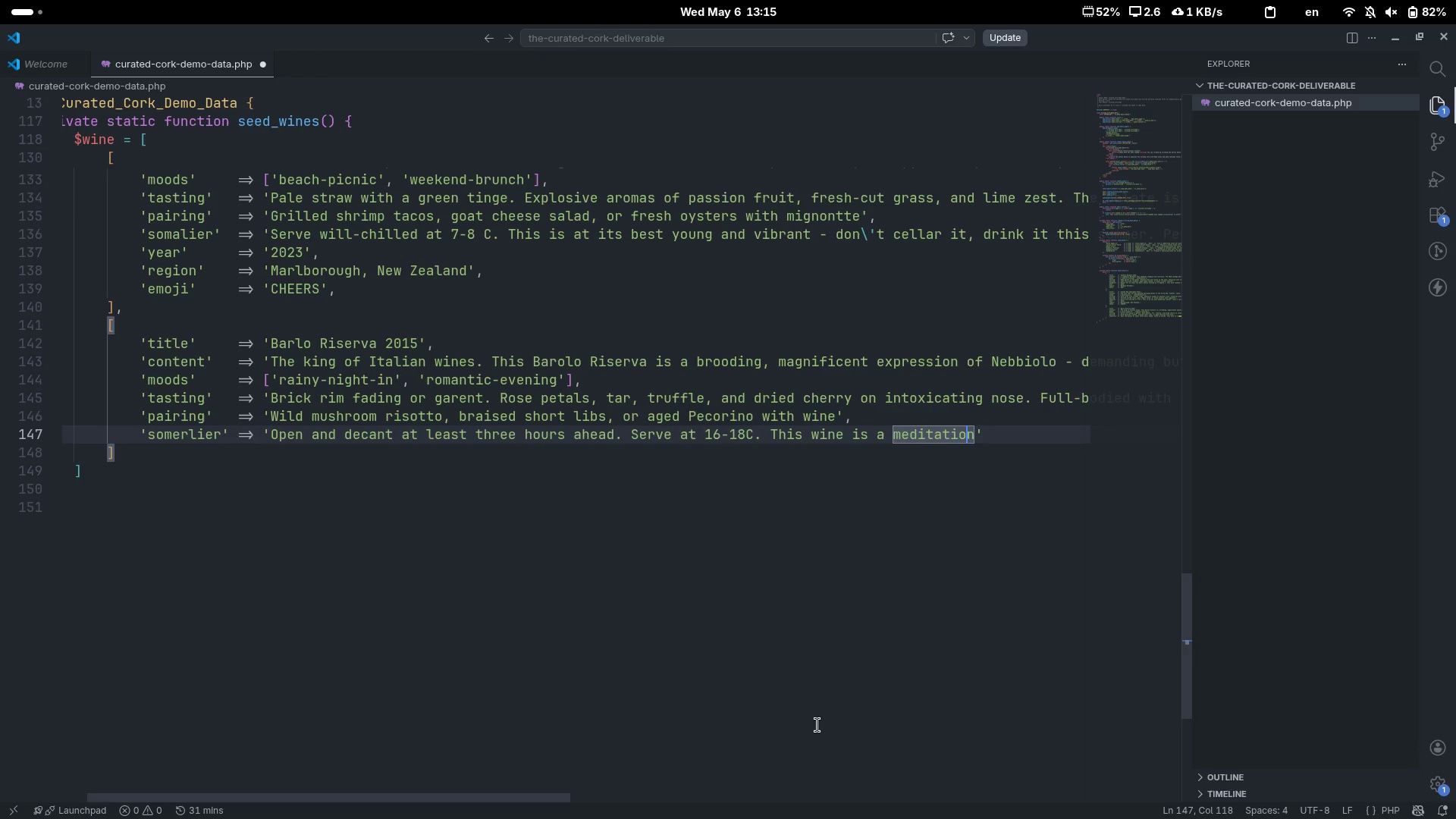 
key(ArrowLeft)
 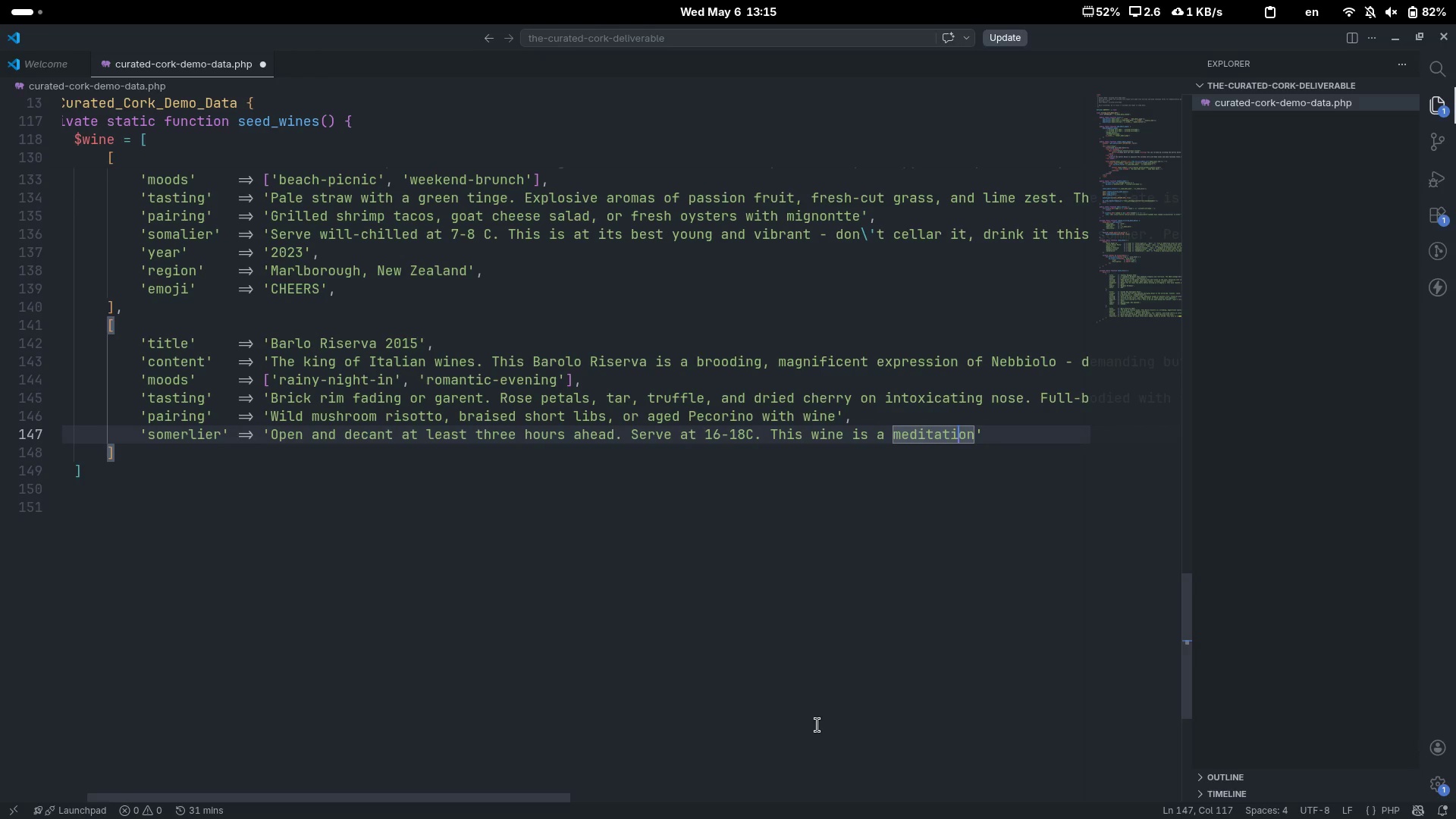 
key(Control+ArrowRight)
 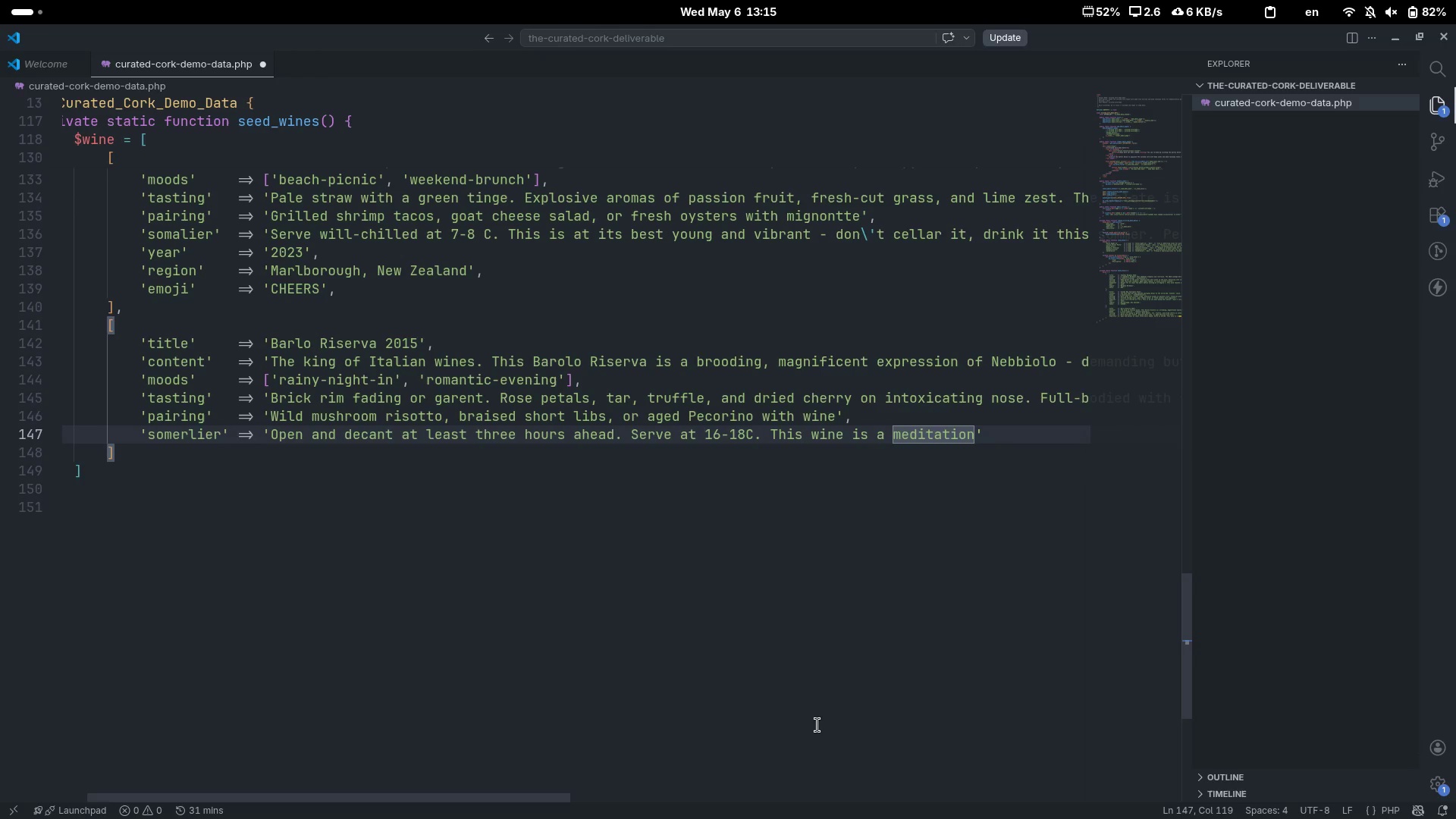 
type( - pour)
 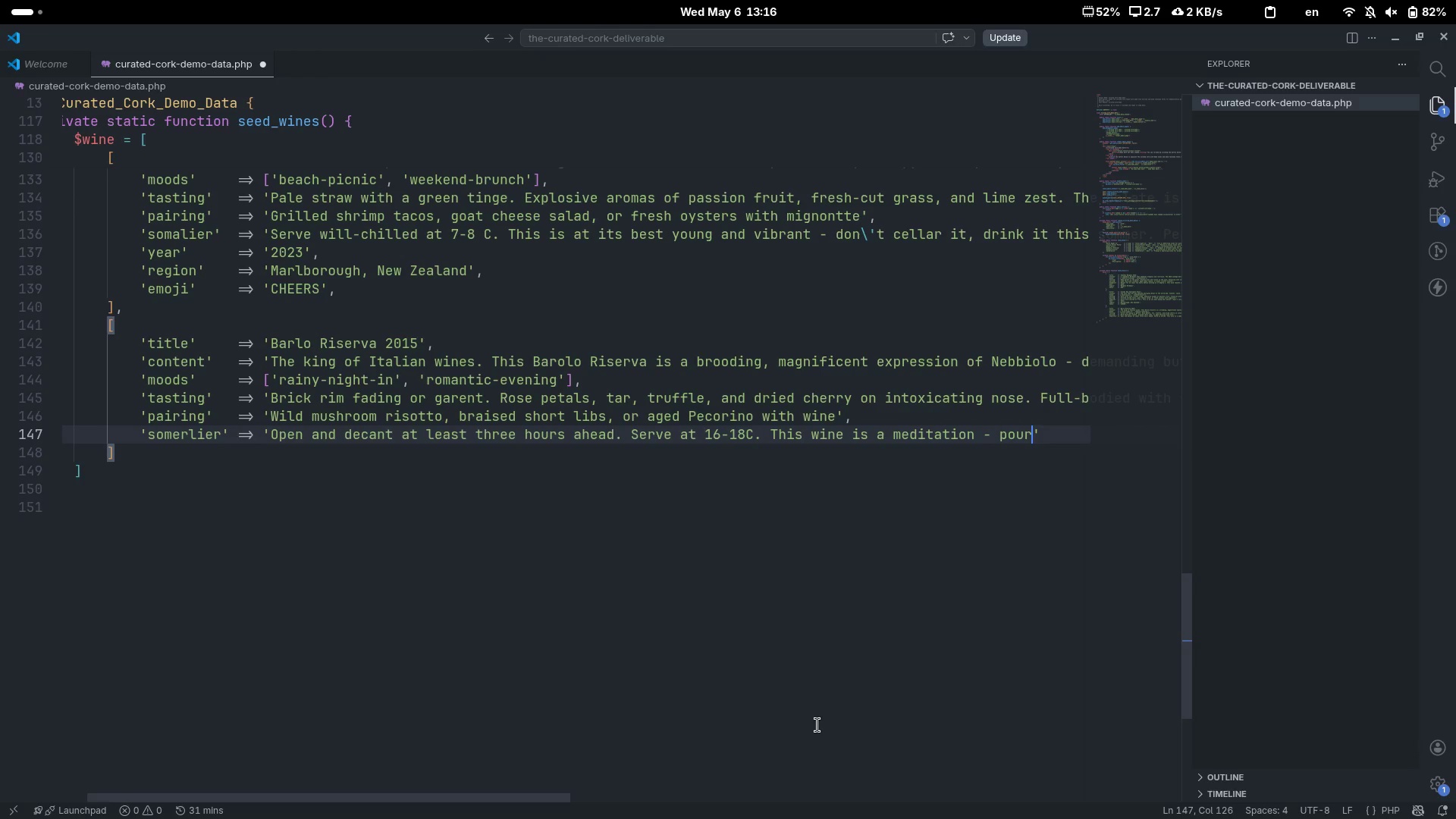 
wait(7.25)
 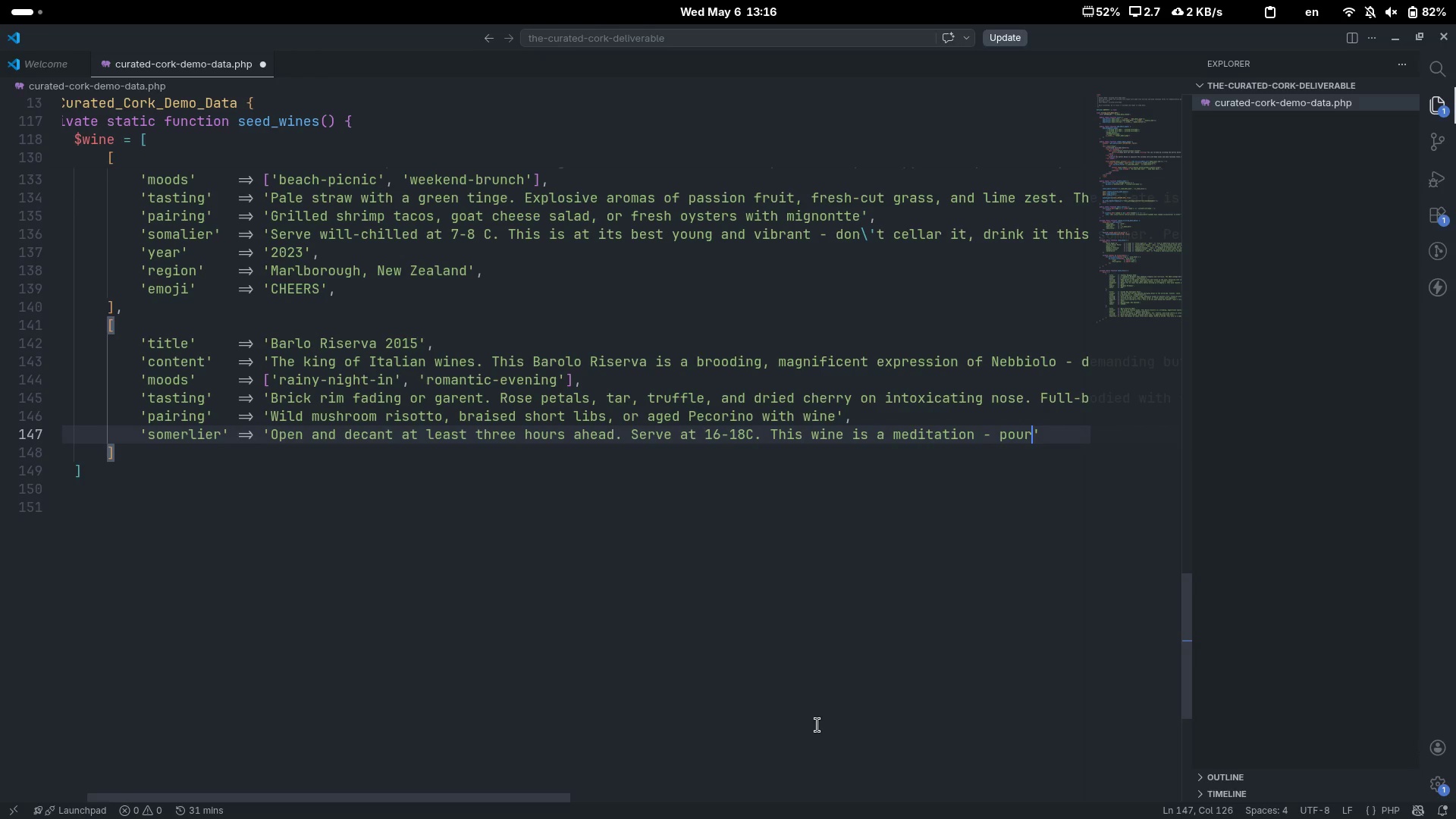 
type( a glass, sit)
 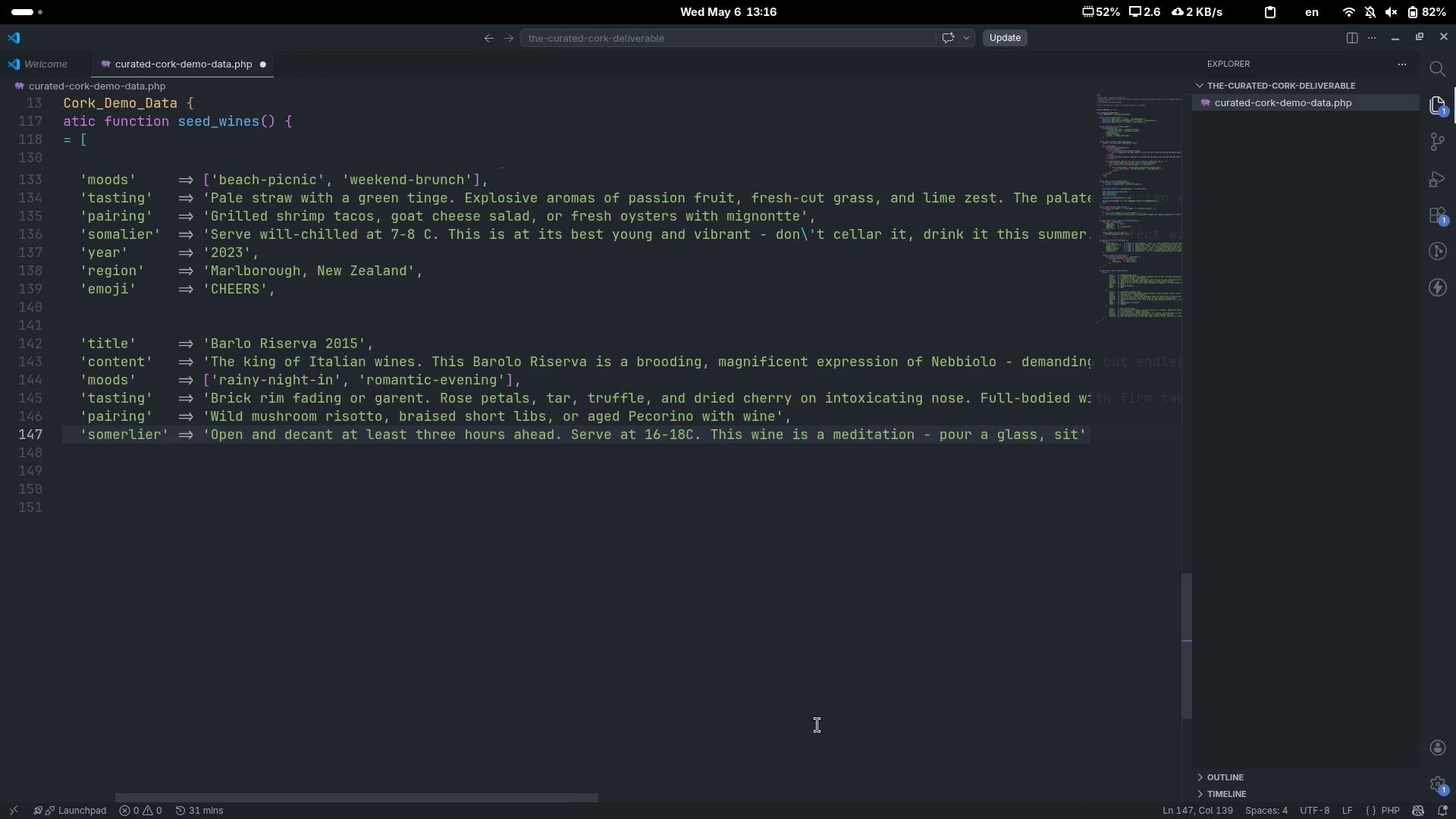 
type( by the fire, and let it slowly)
 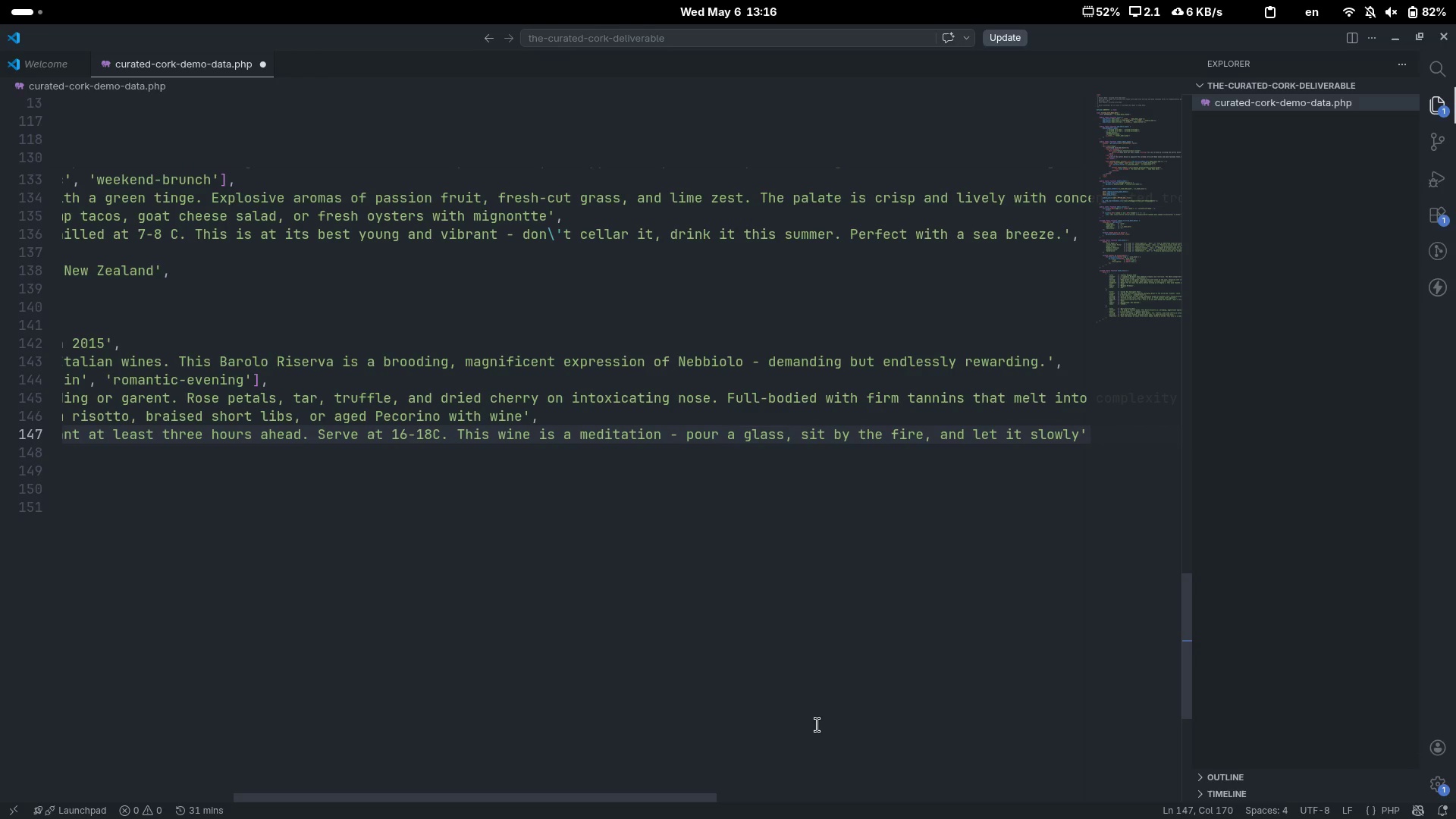 
left_click([817, 725])
 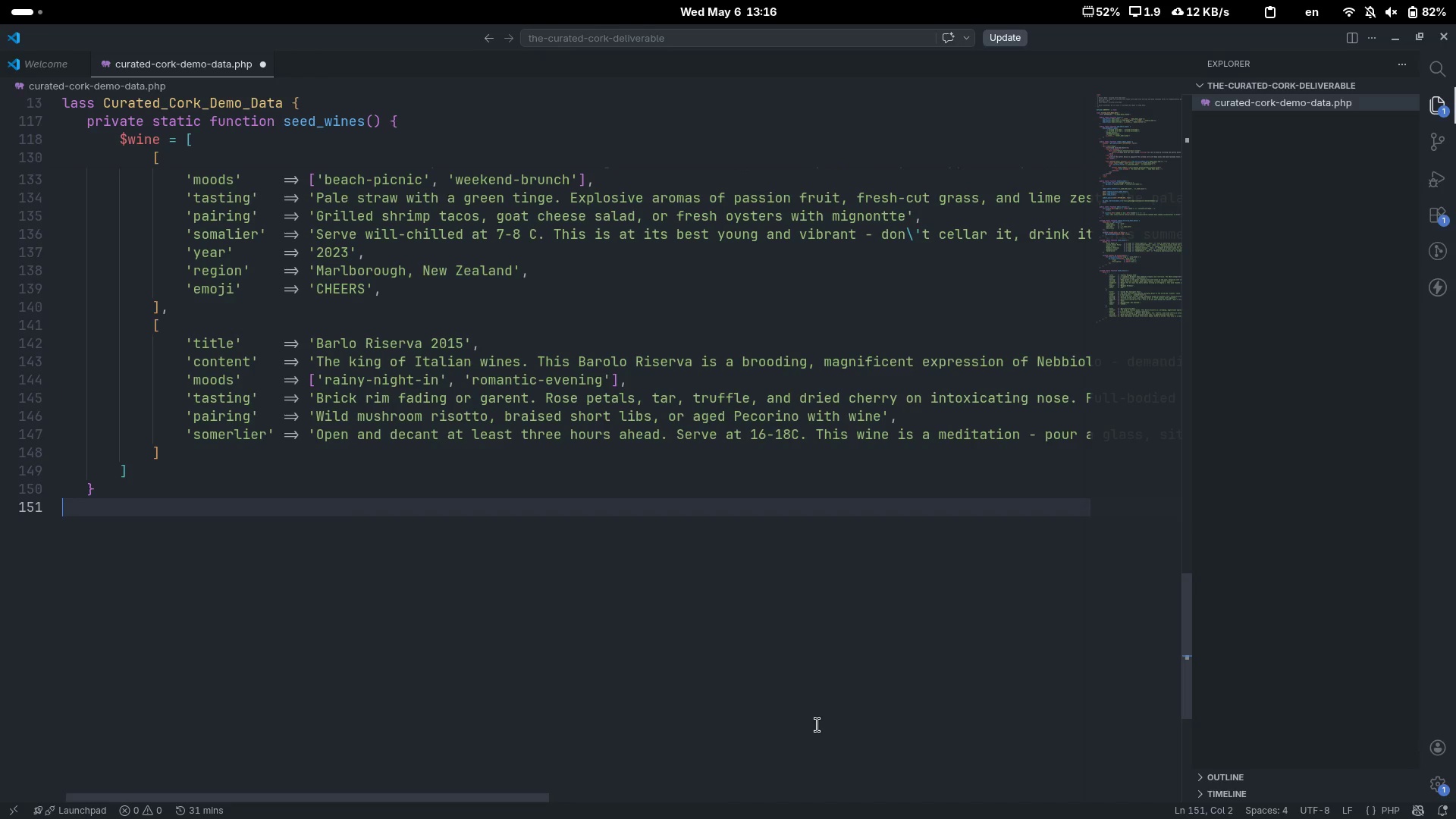 
wait(6.91)
 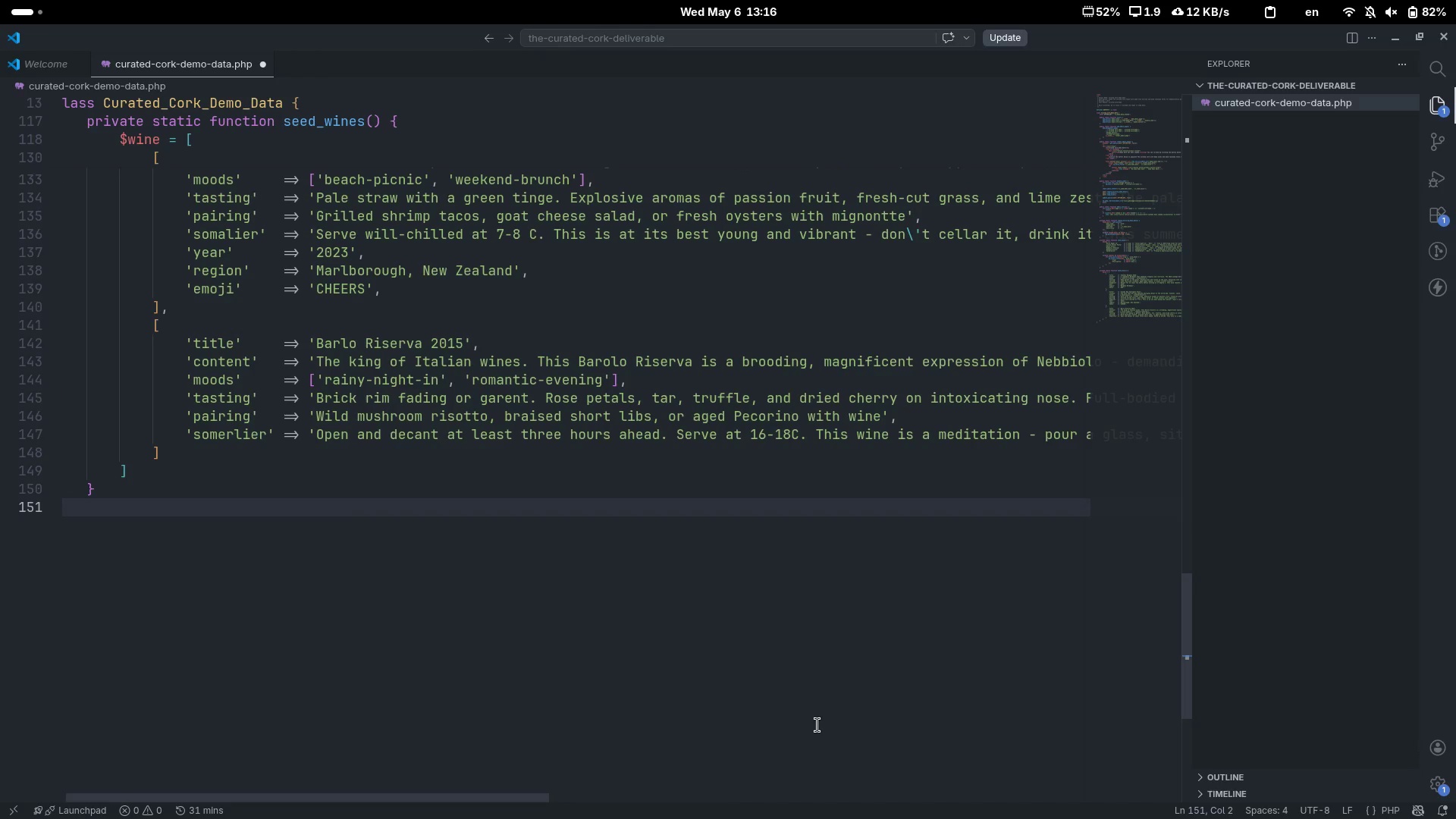 
scroll: coordinate [927, 505], scroll_direction: down, amount: 9.0
 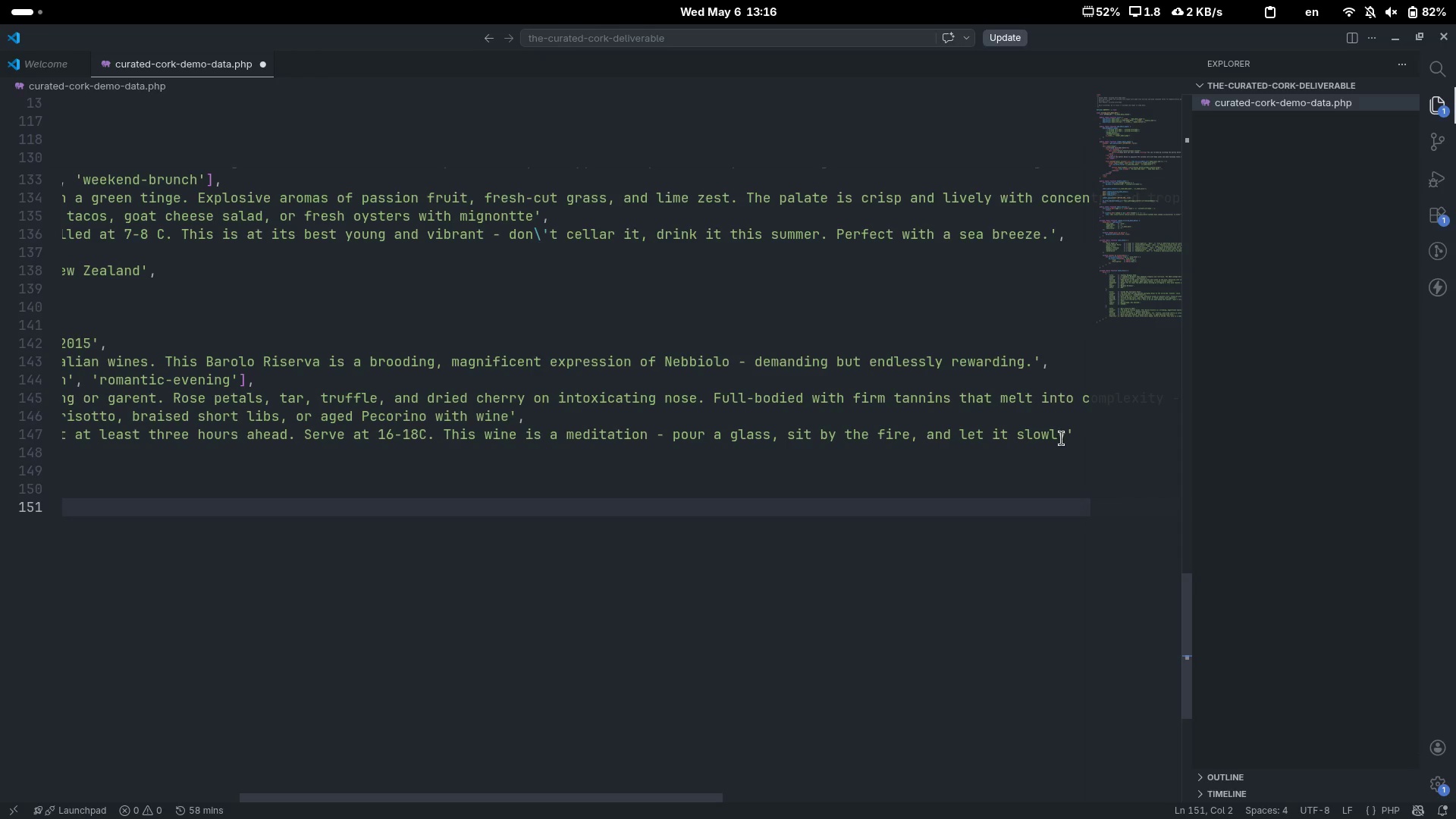 
left_click([1065, 433])
 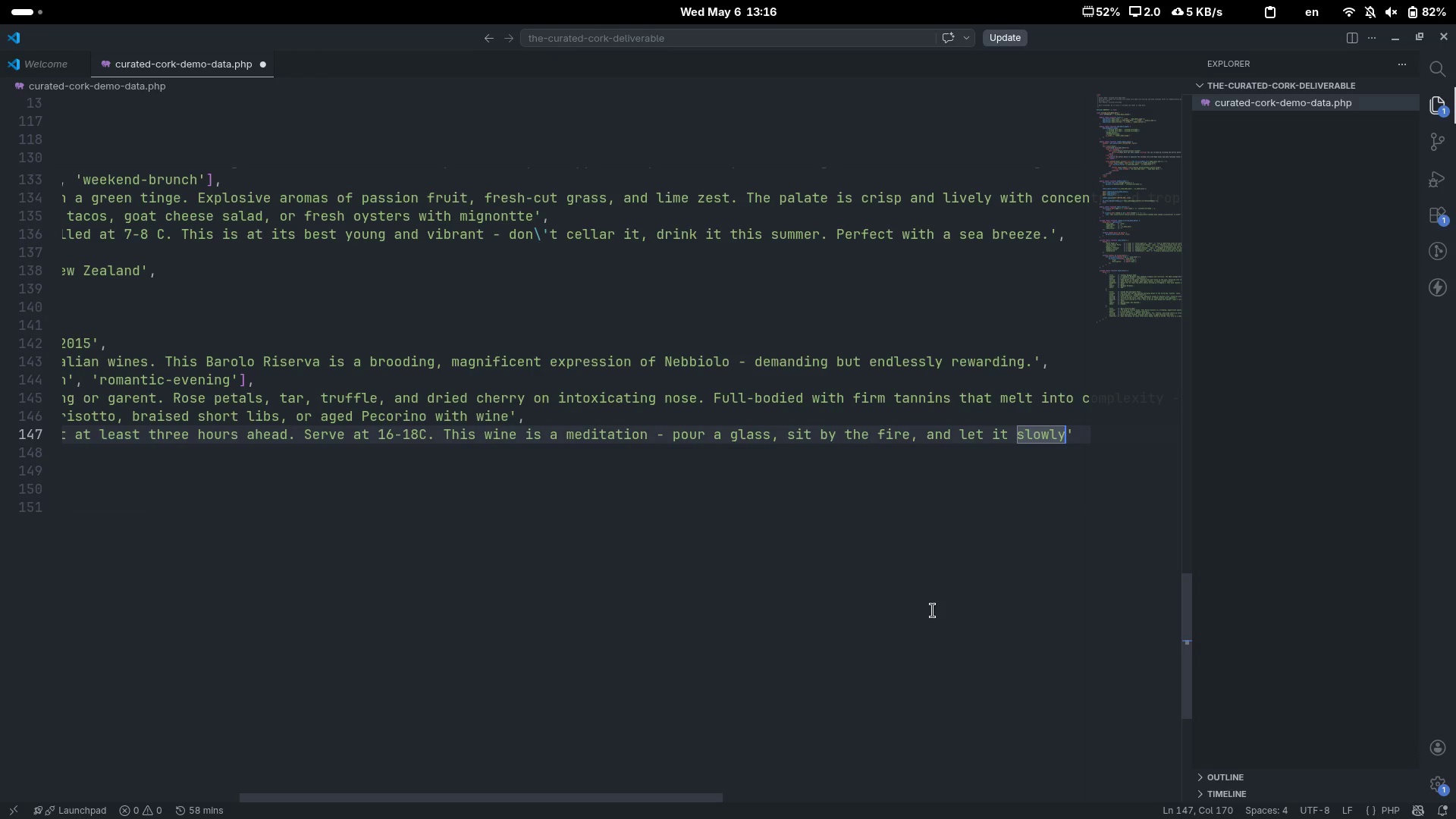 
wait(7.01)
 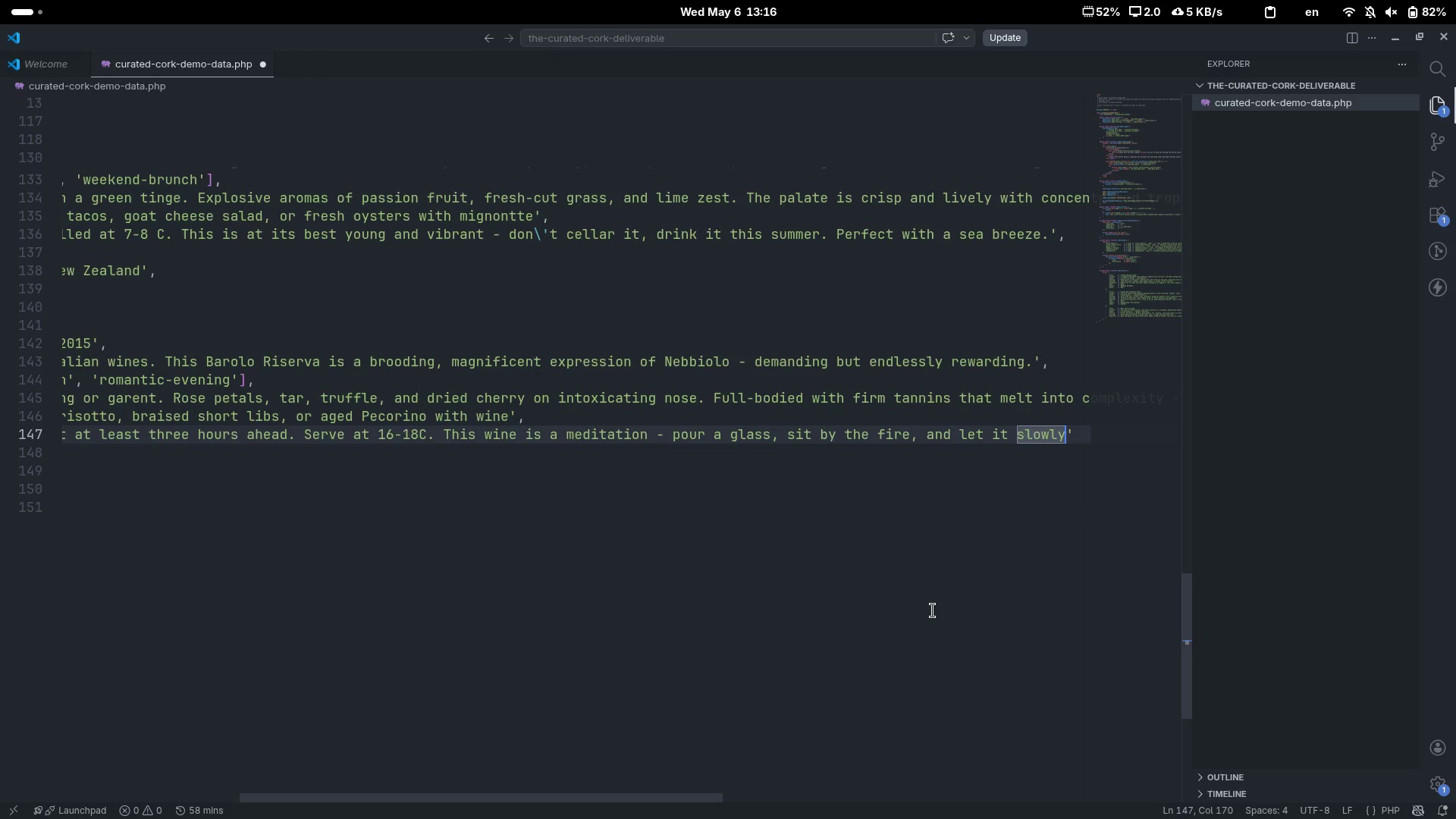 
type( releal itself.)
 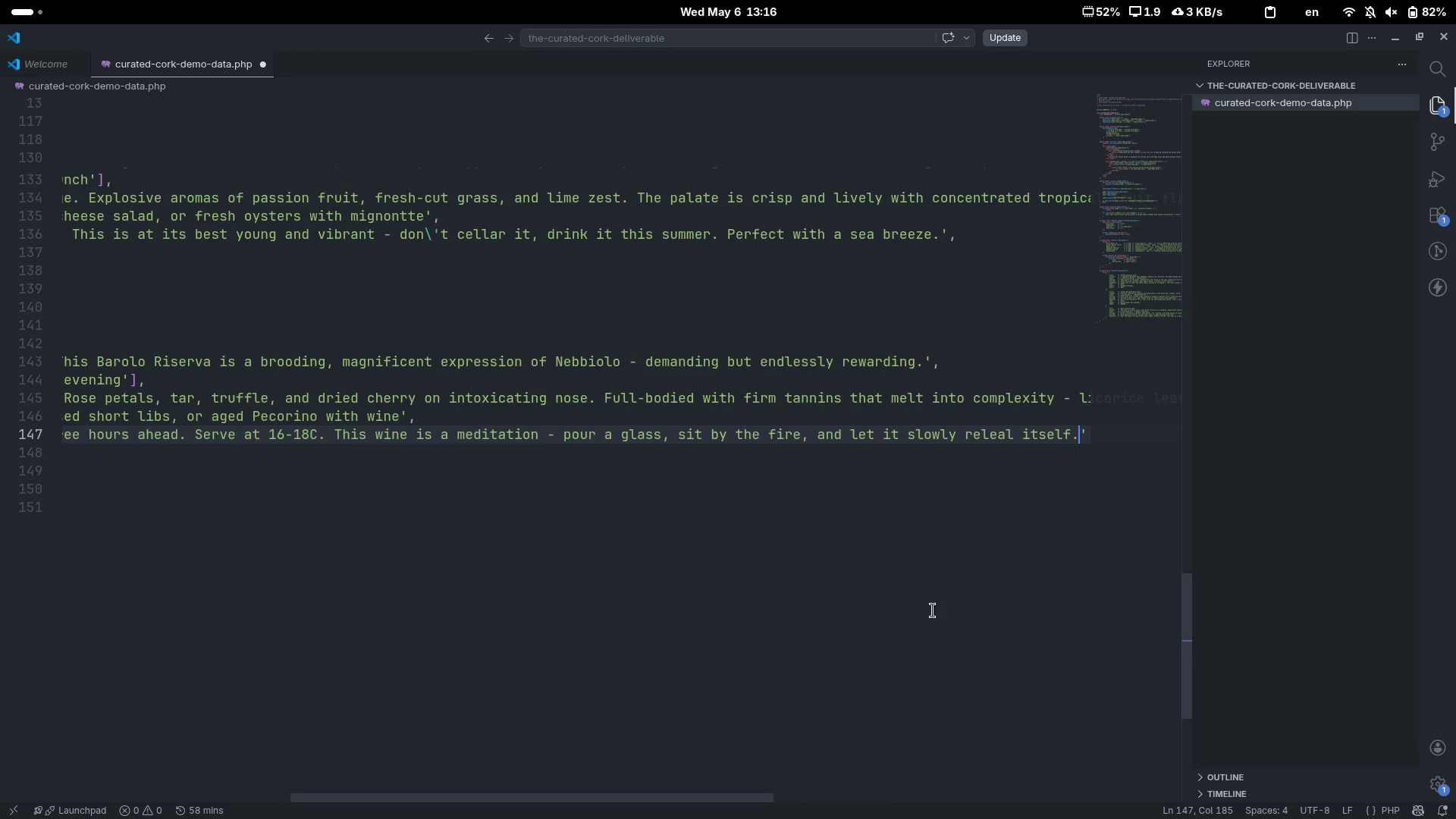 
key(ArrowRight)
 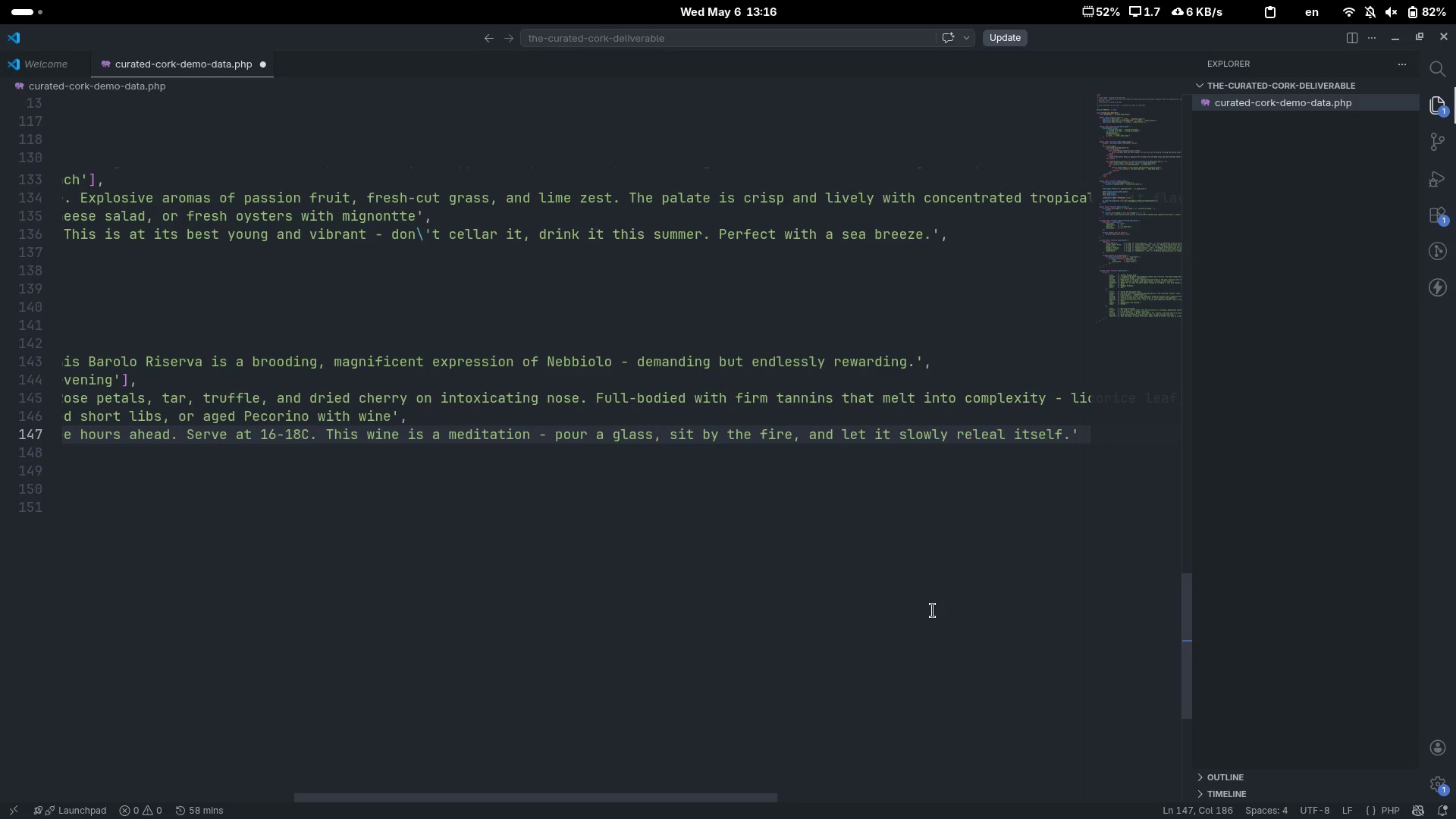 
key(Comma)
 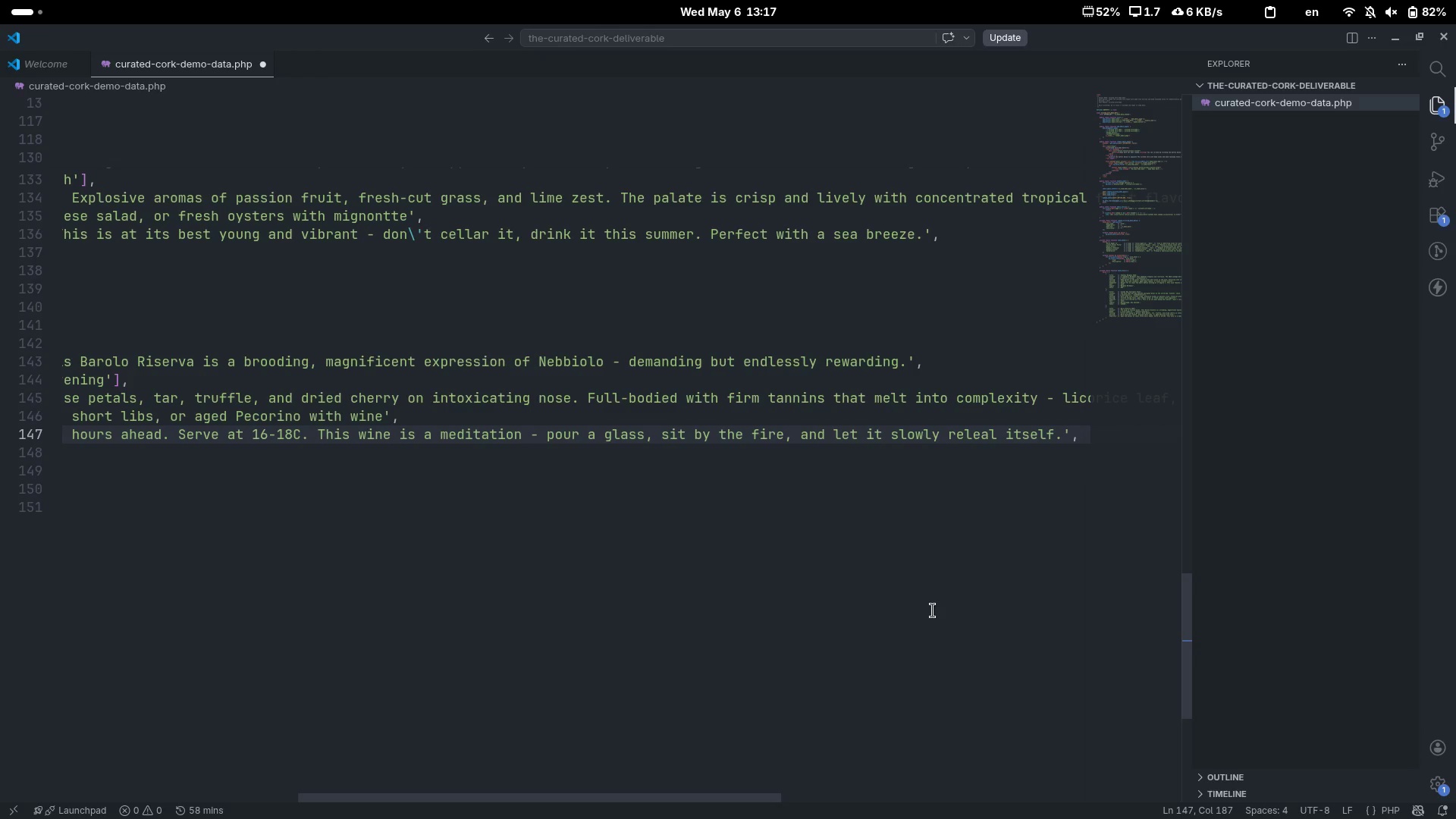 
key(Enter)
 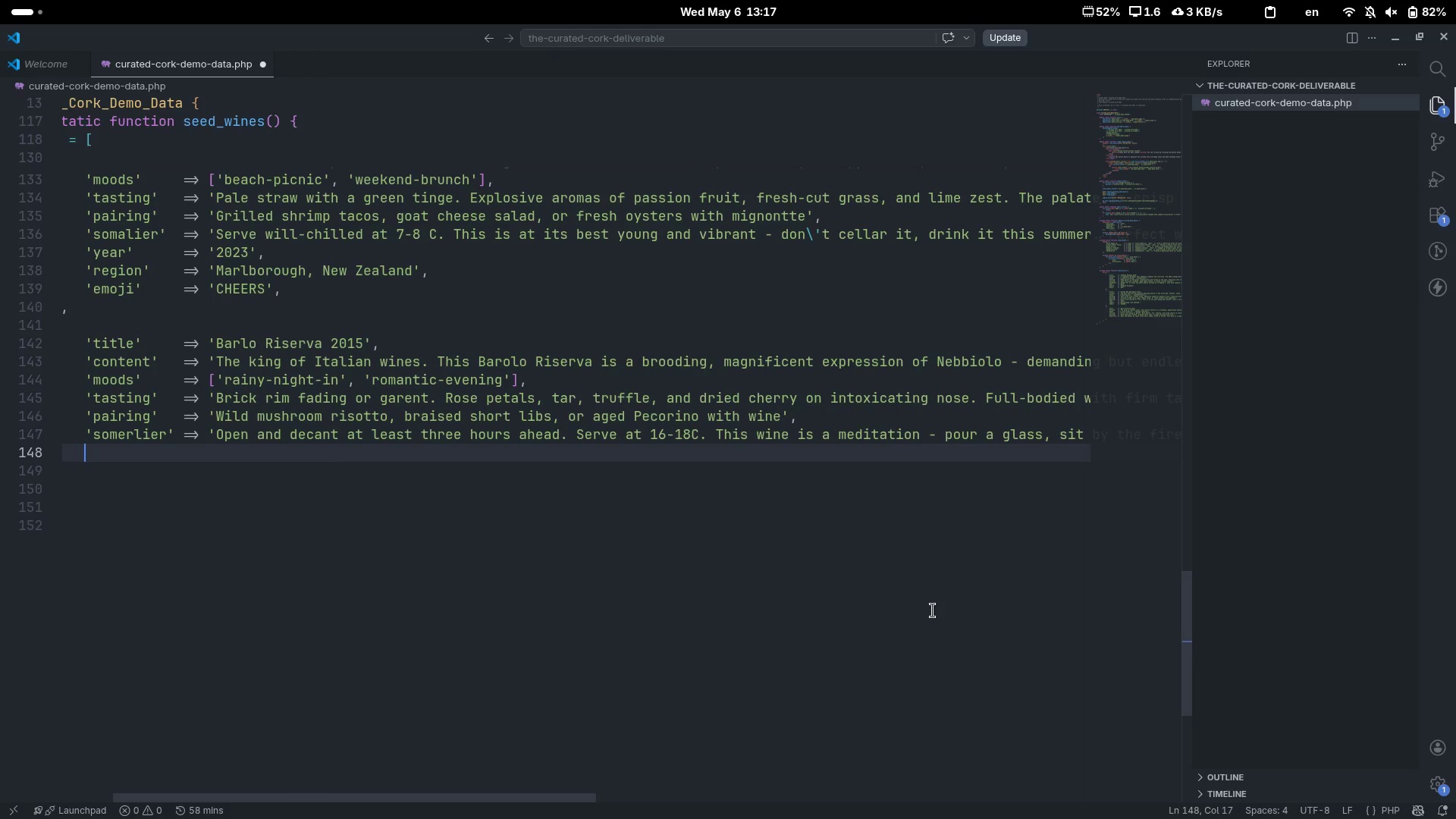 
type(year)
 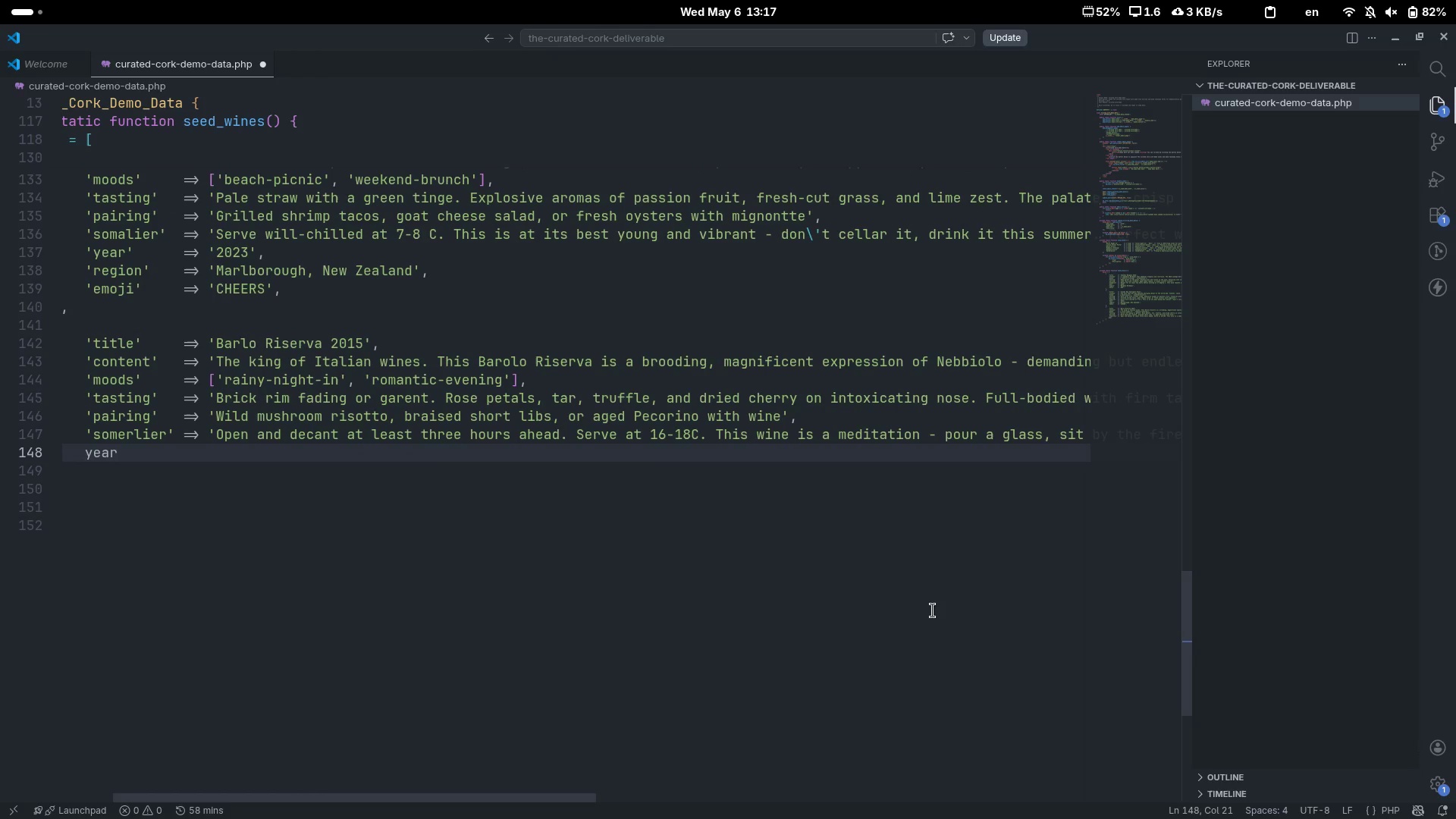 
key(Control+Shift+ArrowLeft)
 